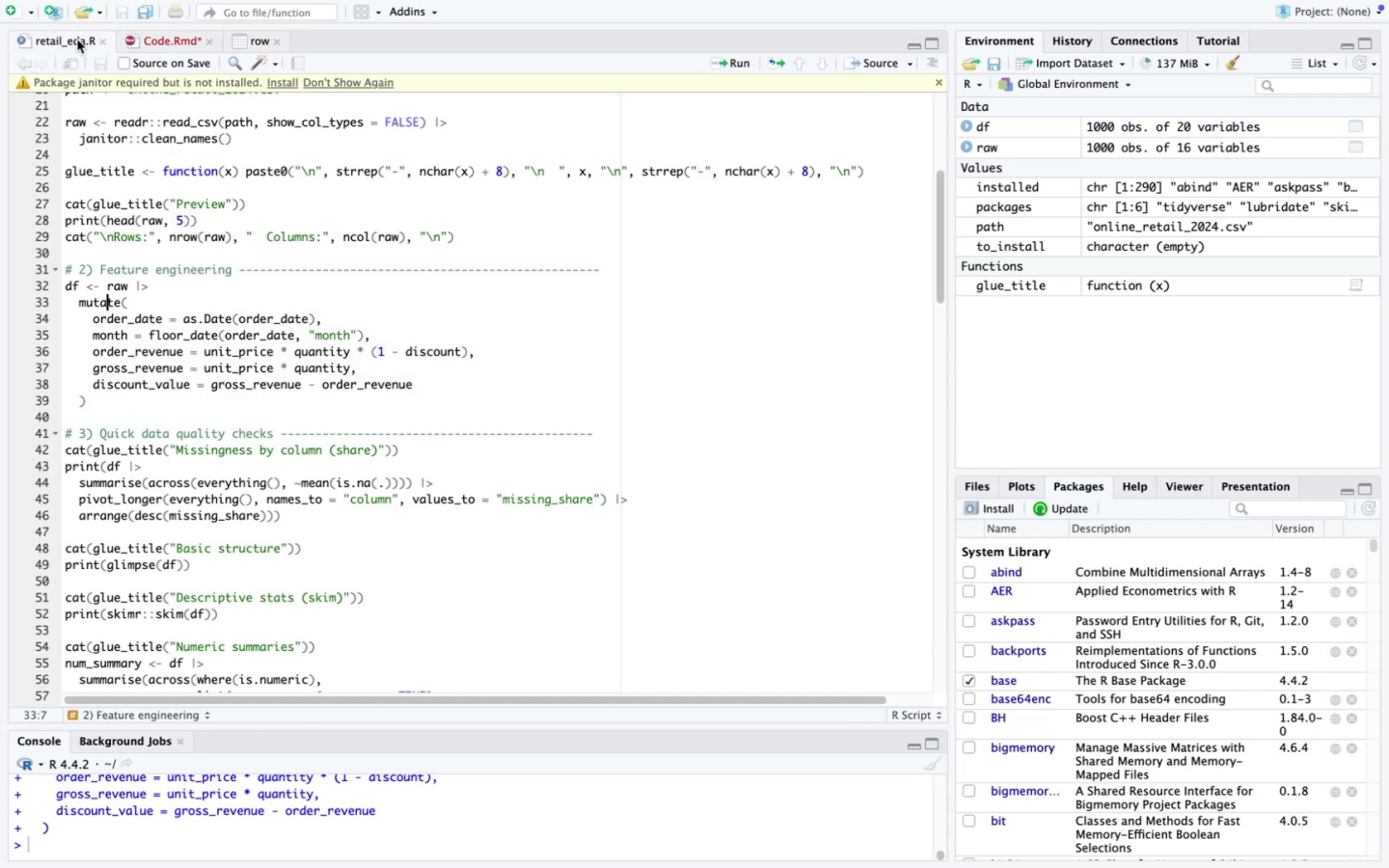 
scroll: coordinate [340, 301], scroll_direction: down, amount: 2.0
 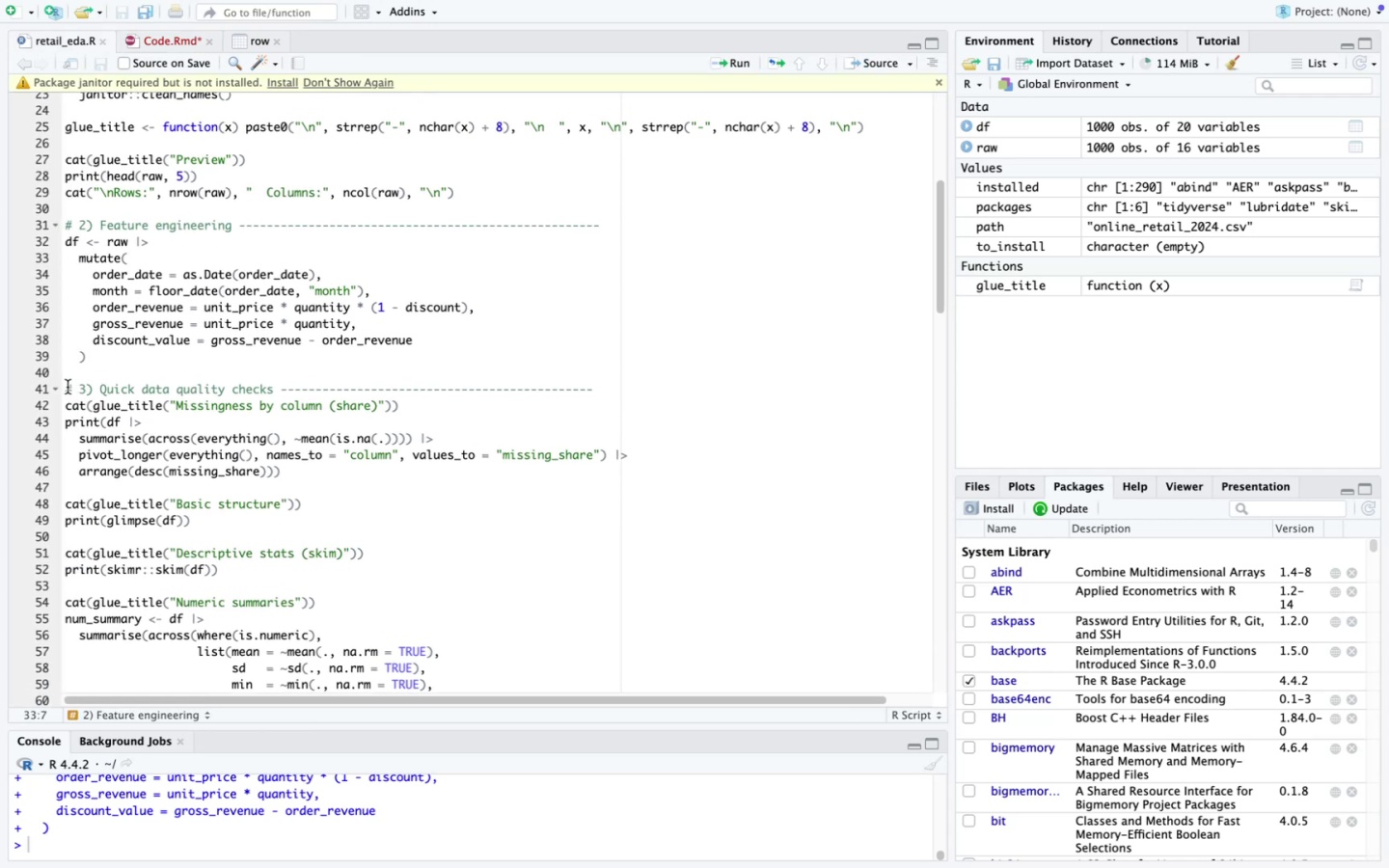 
left_click_drag(start_coordinate=[67, 388], to_coordinate=[258, 566])
 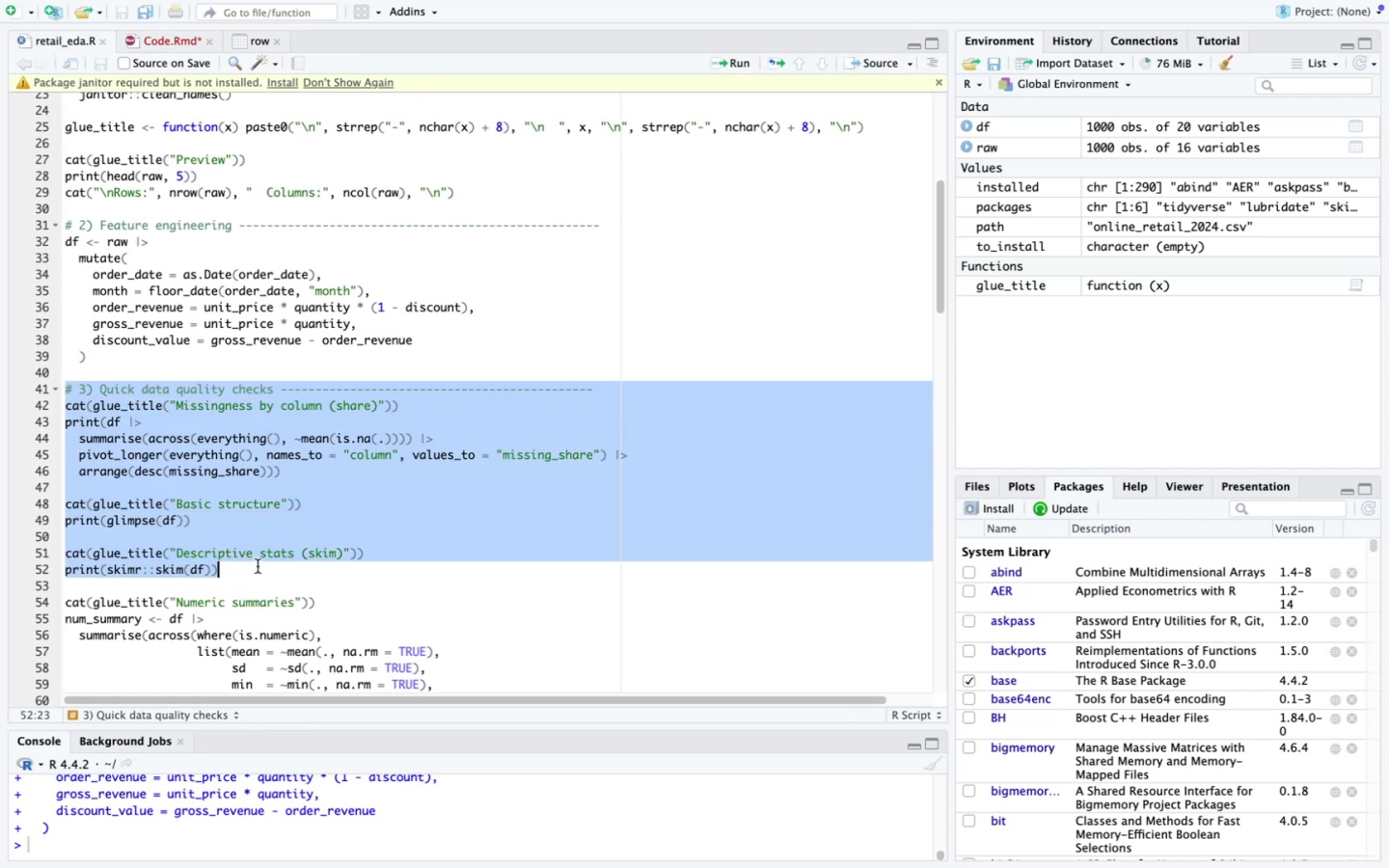 
scroll: coordinate [258, 566], scroll_direction: down, amount: 22.0
 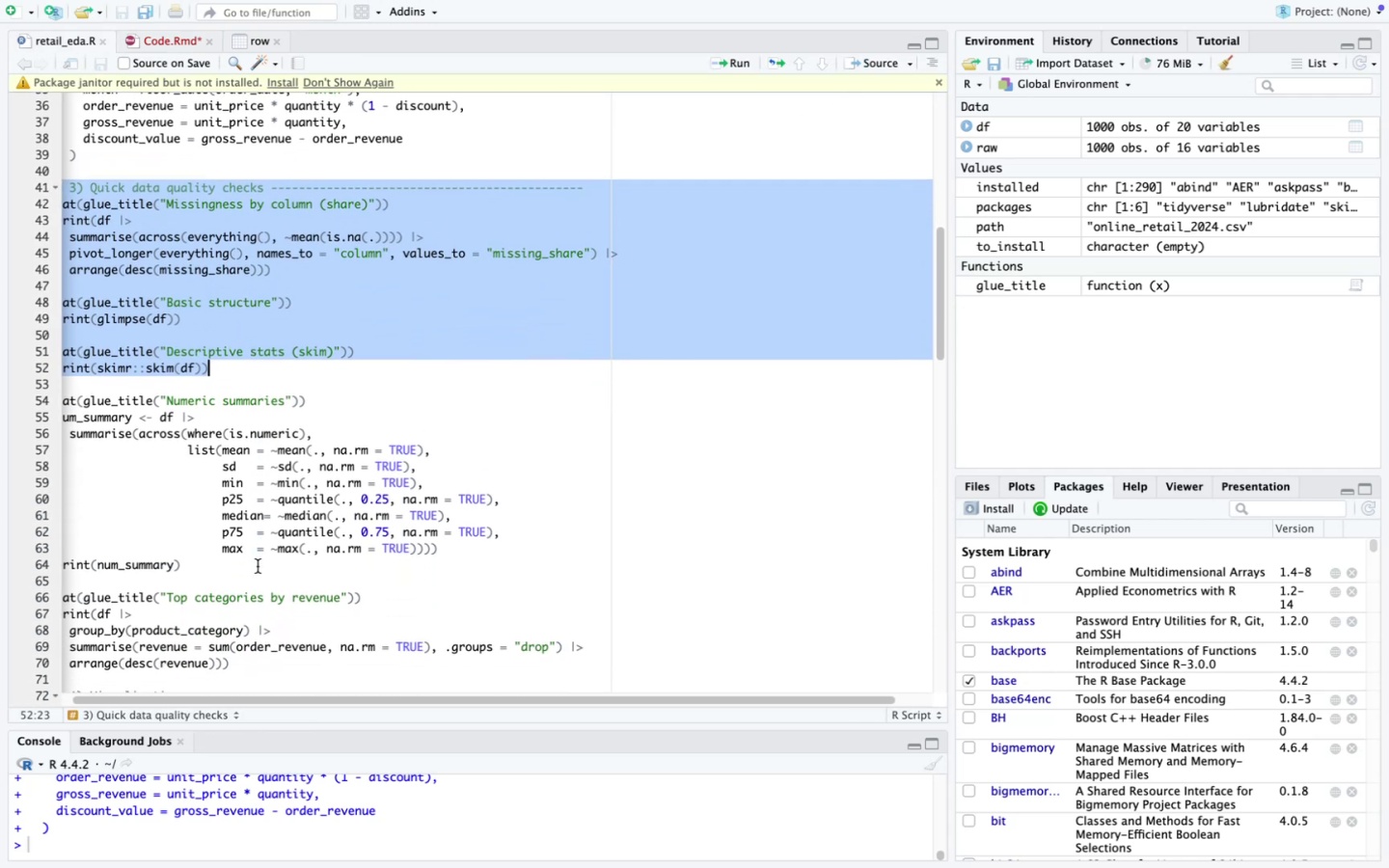 
hold_key(key=ArrowDown, duration=1.04)
 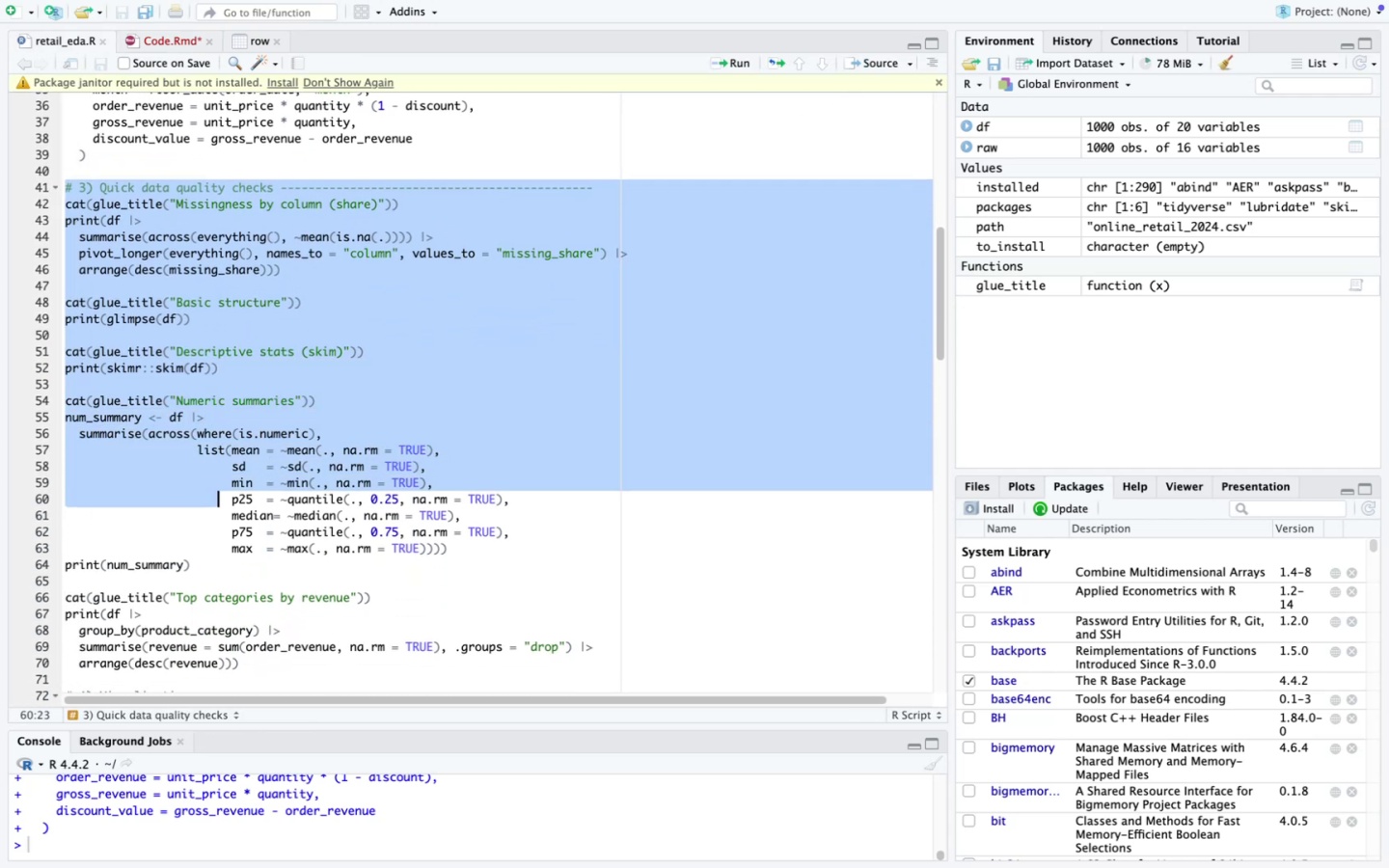 
key(Shift+ArrowDown)
 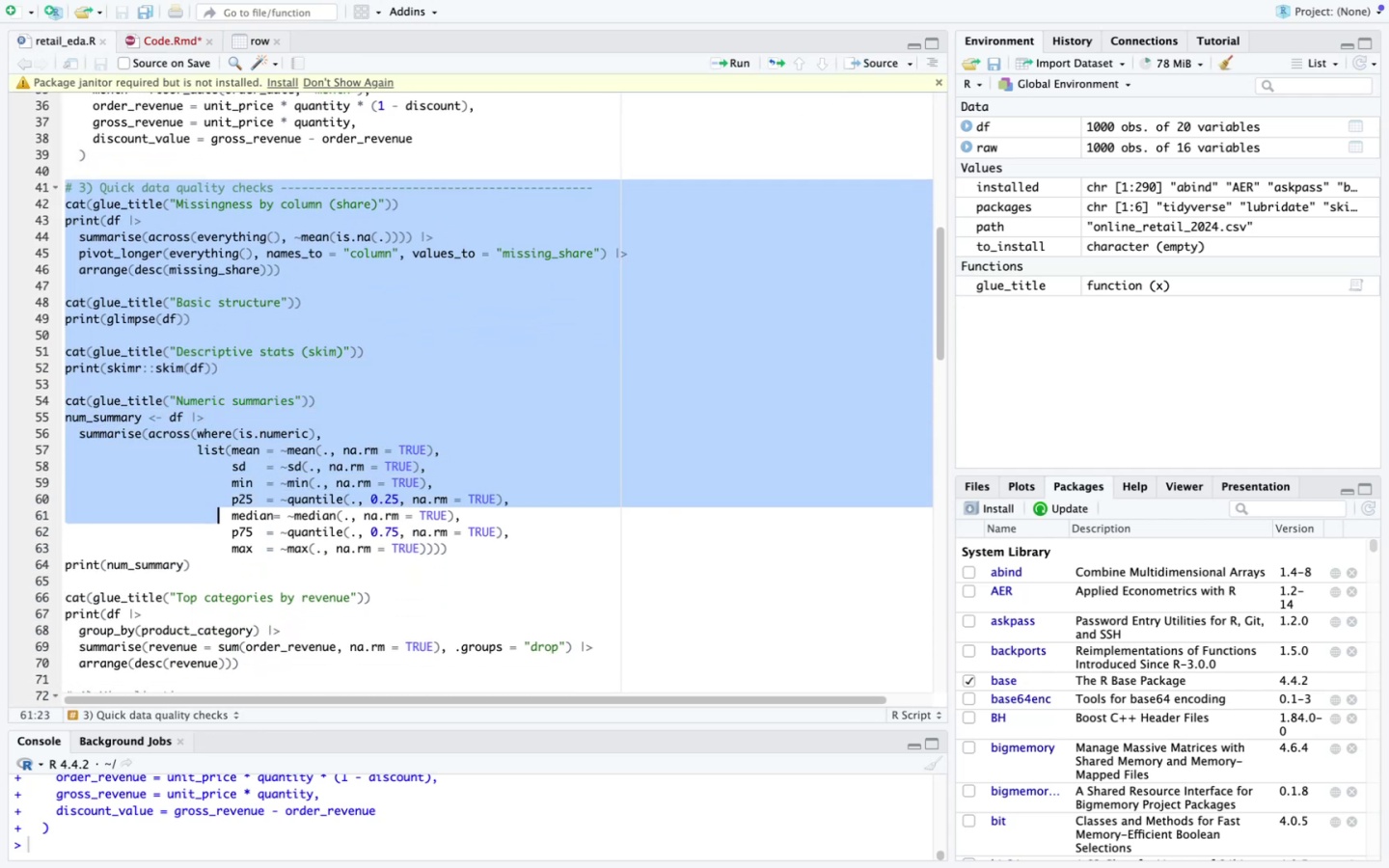 
hold_key(key=ArrowDown, duration=1.3)
 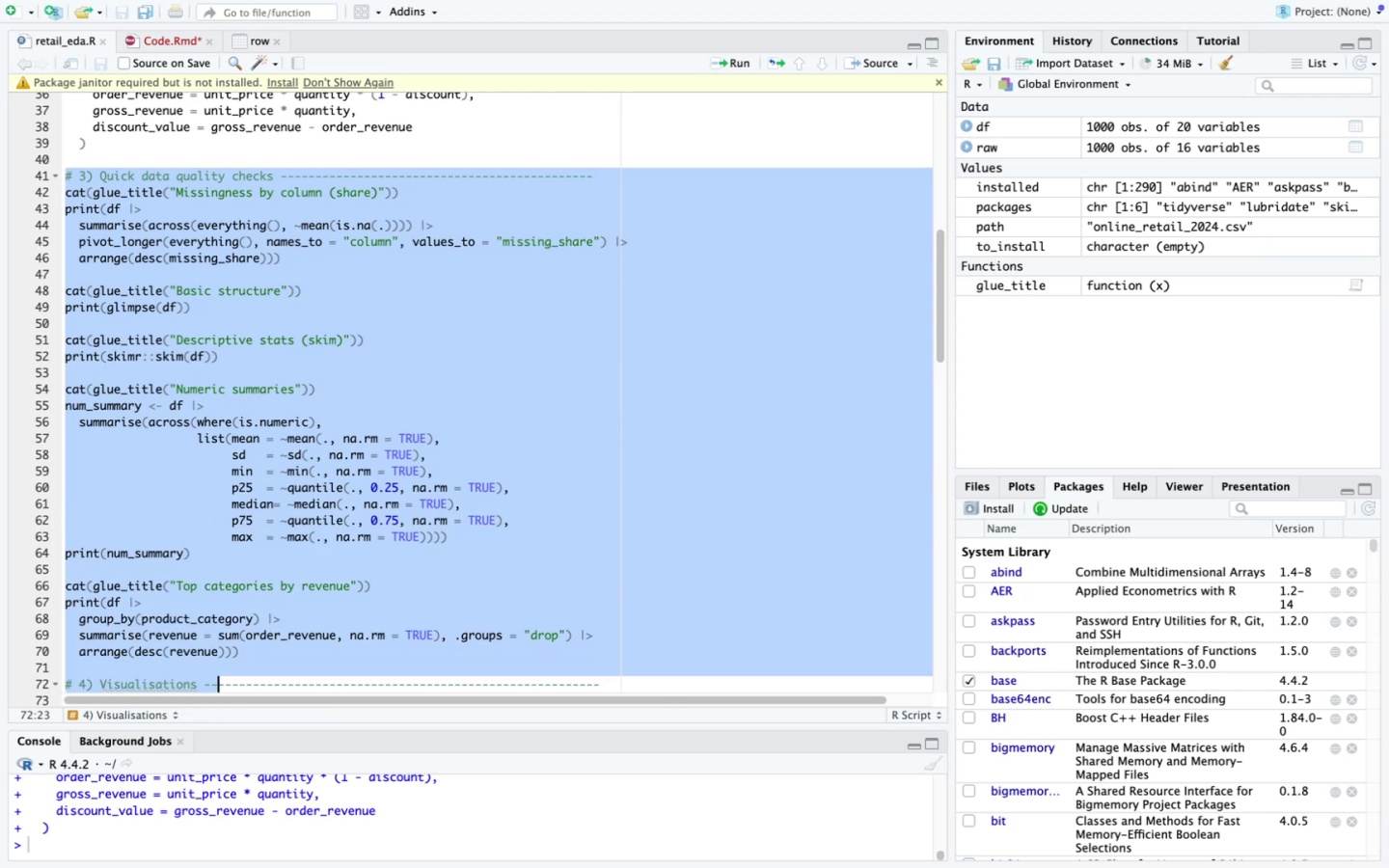 
key(Shift+ArrowUp)
 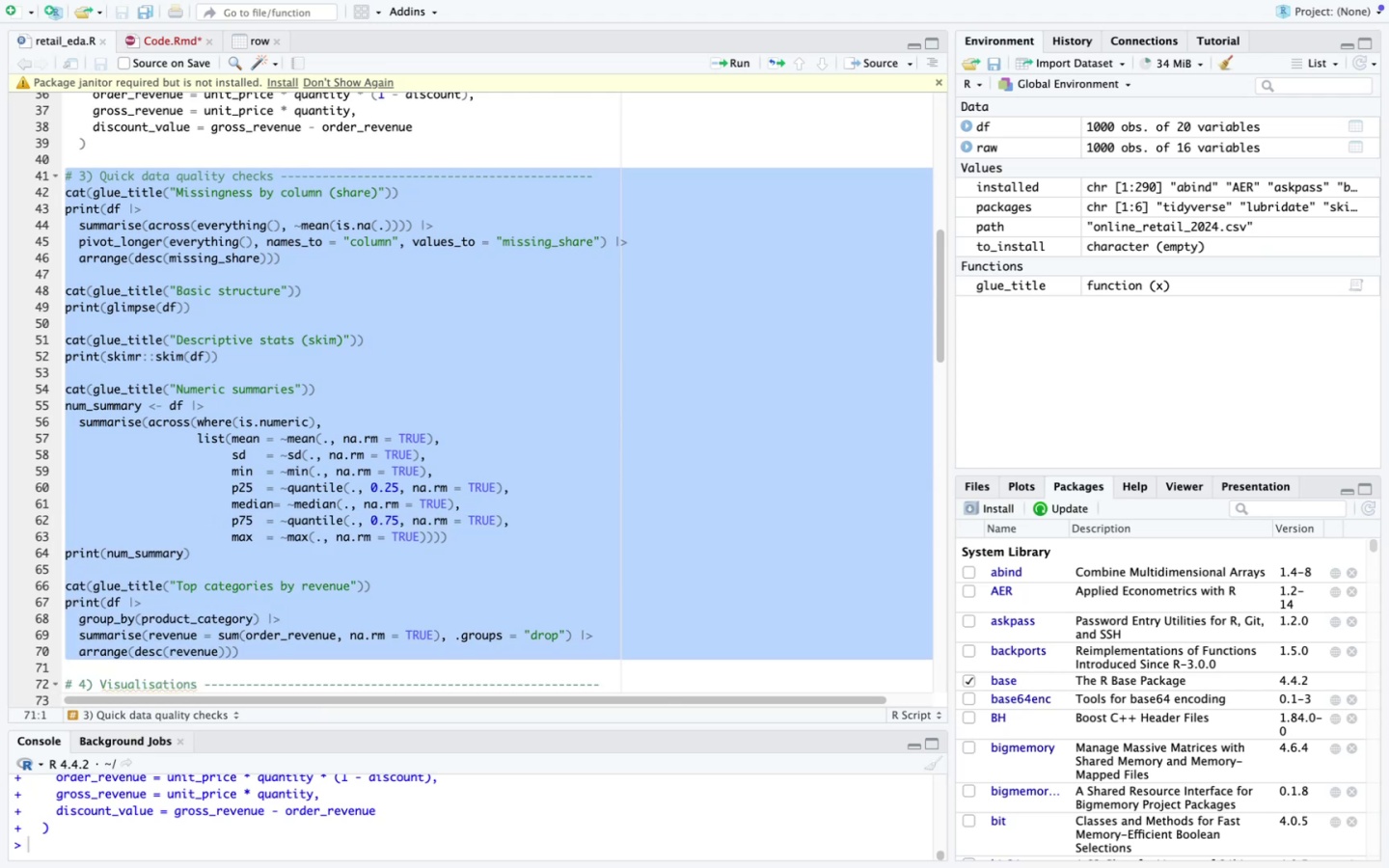 
key(Meta+C)
 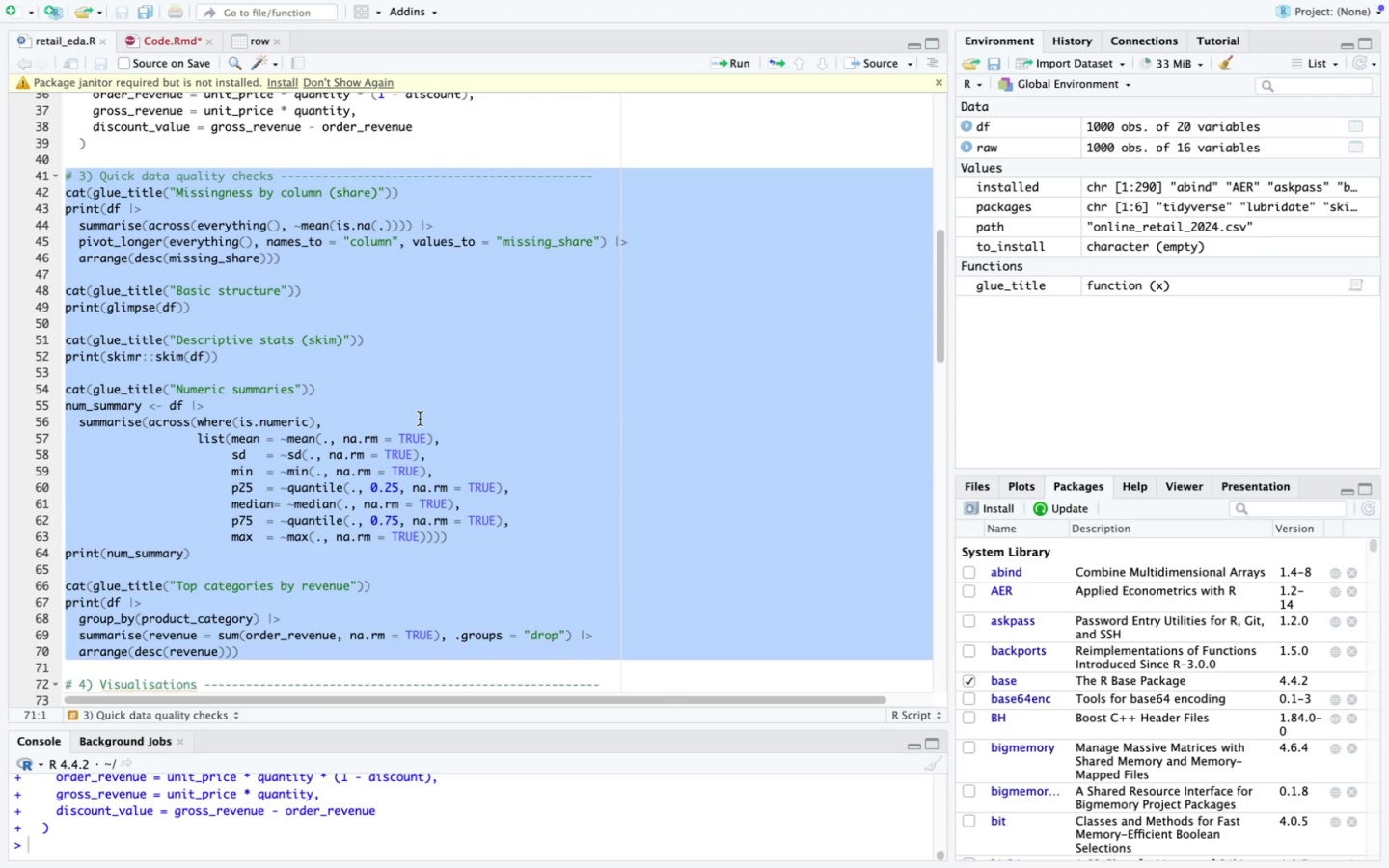 
scroll: coordinate [420, 419], scroll_direction: down, amount: 50.0
 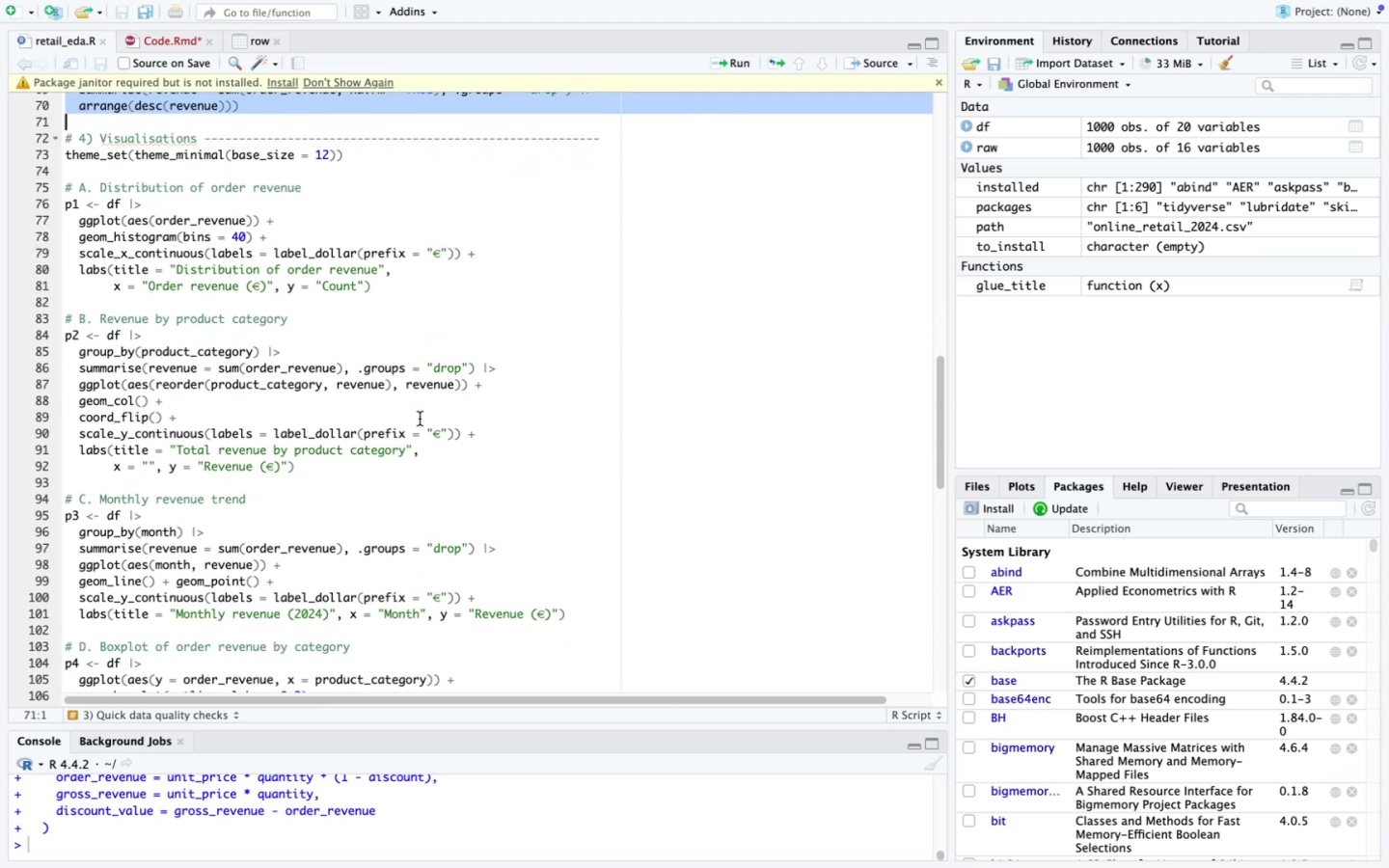 
scroll: coordinate [420, 419], scroll_direction: up, amount: 47.0
 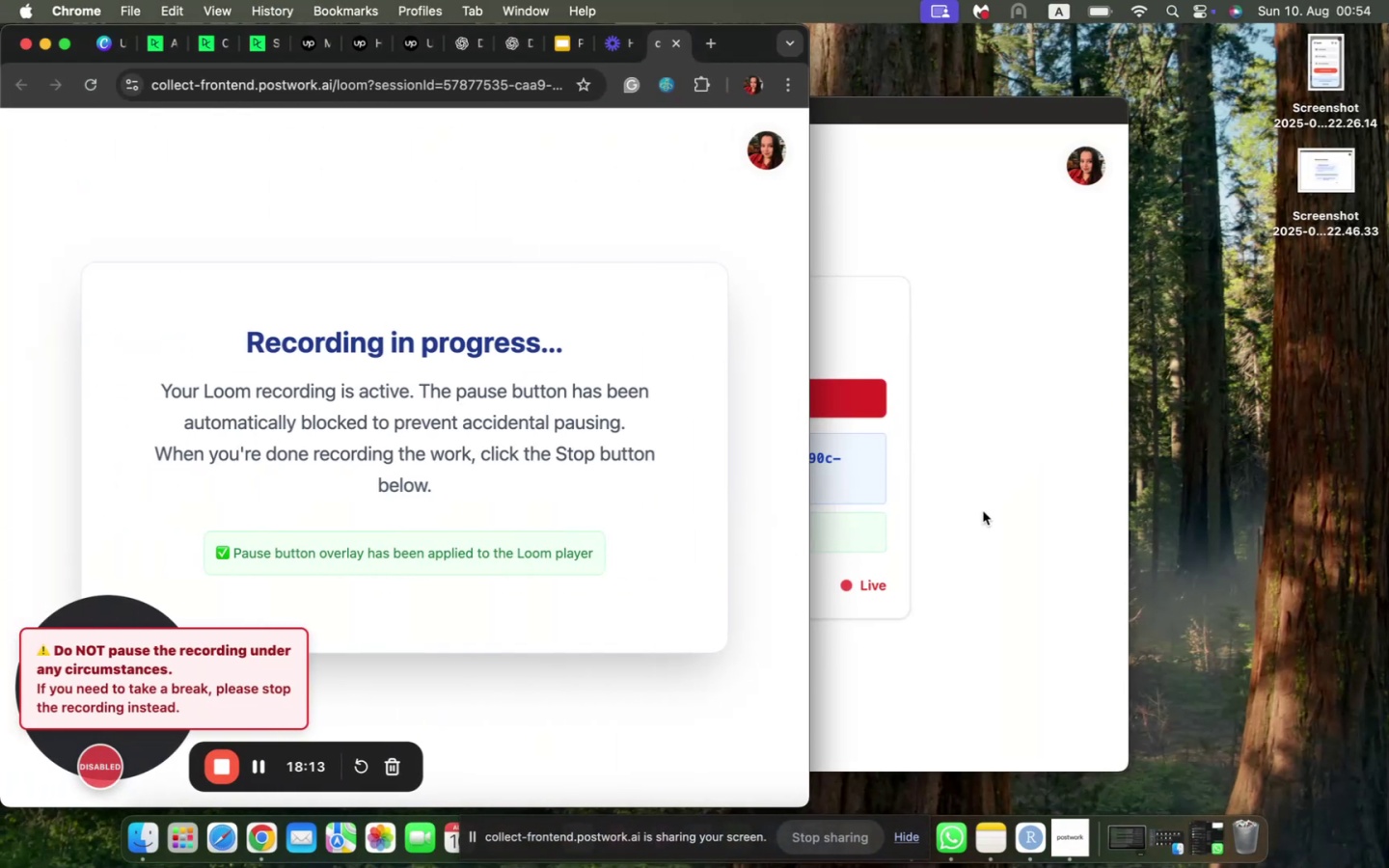 
wait(6.25)
 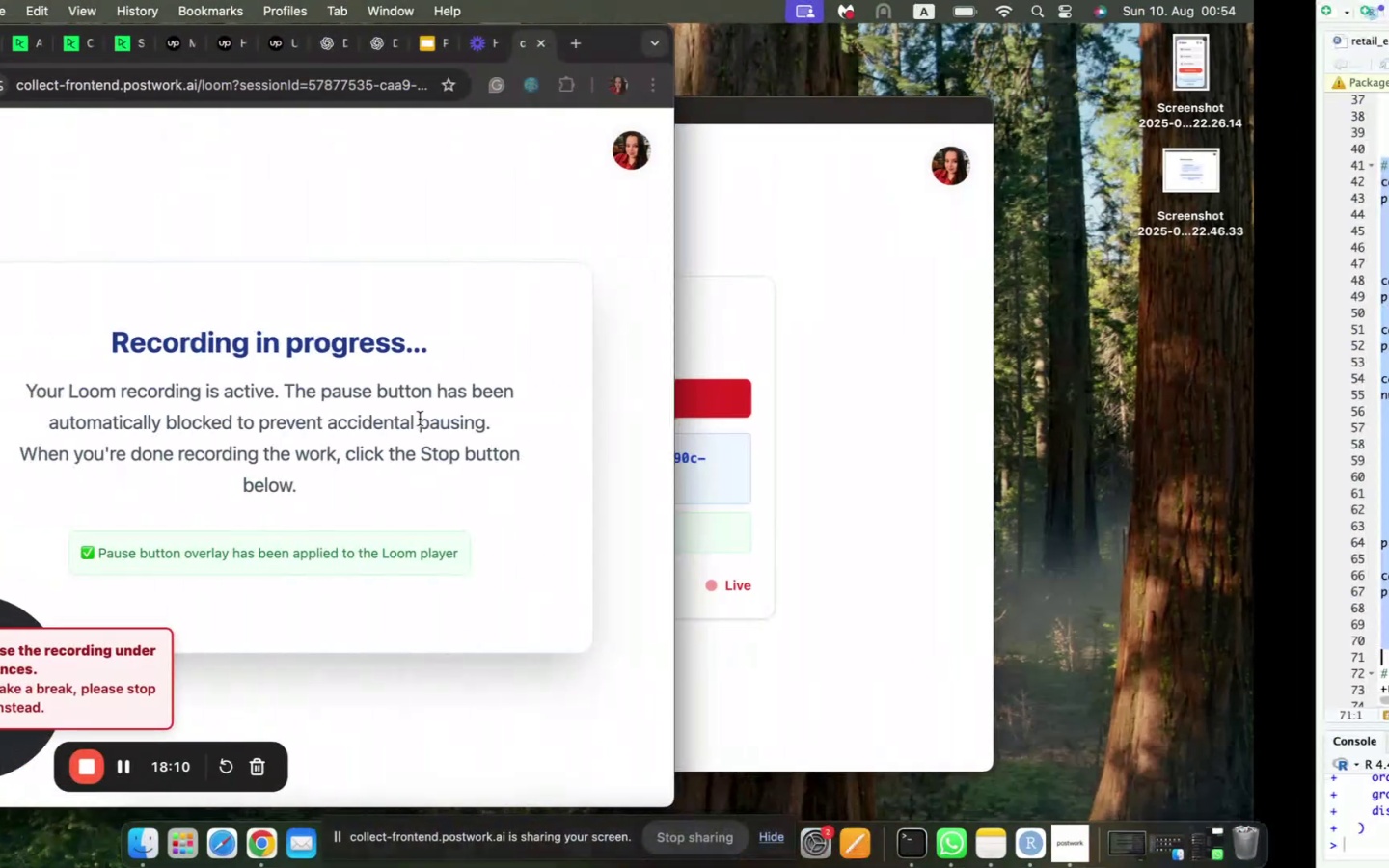 
left_click([319, 403])
 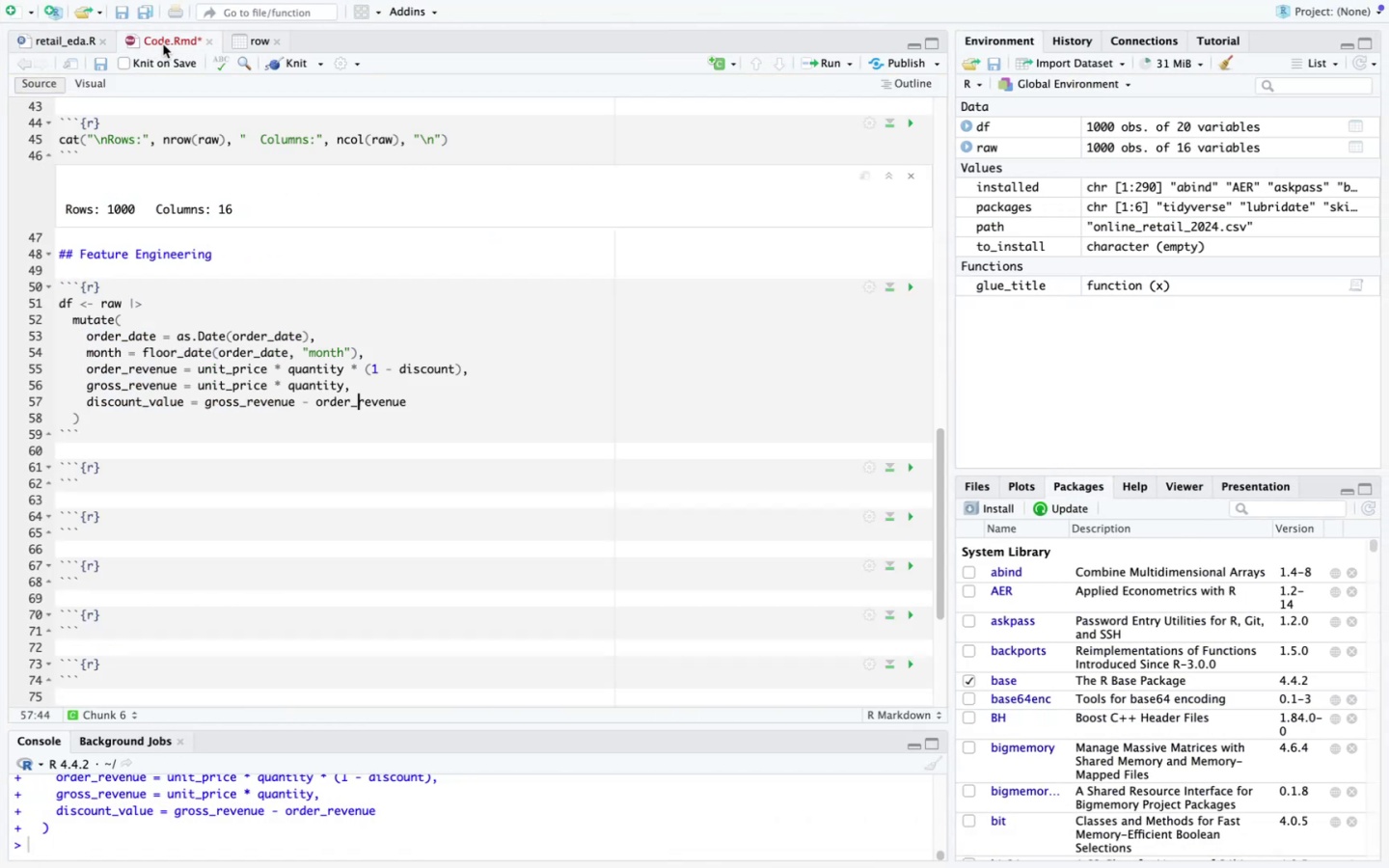 
key(Meta+S)
 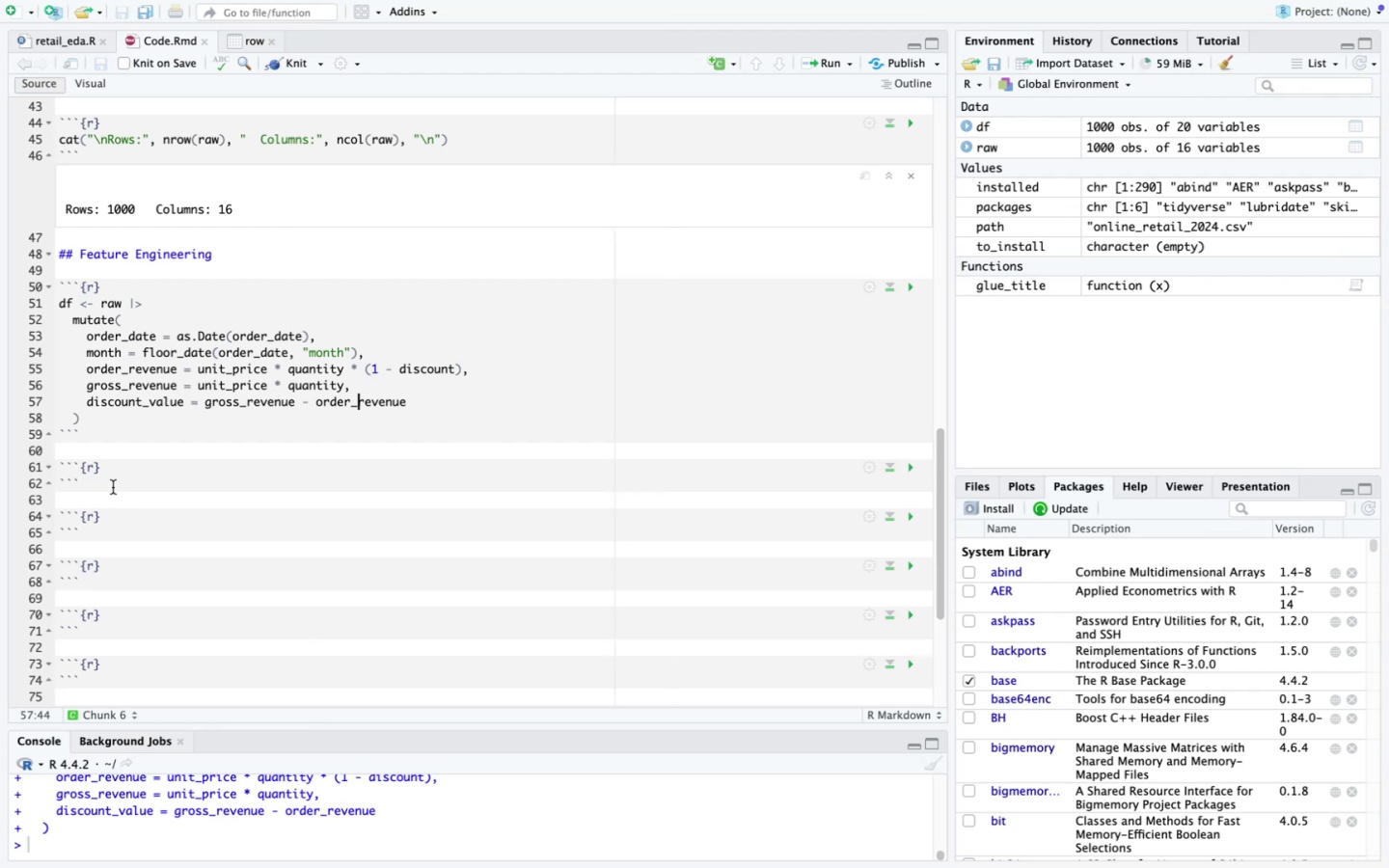 
left_click([110, 471])
 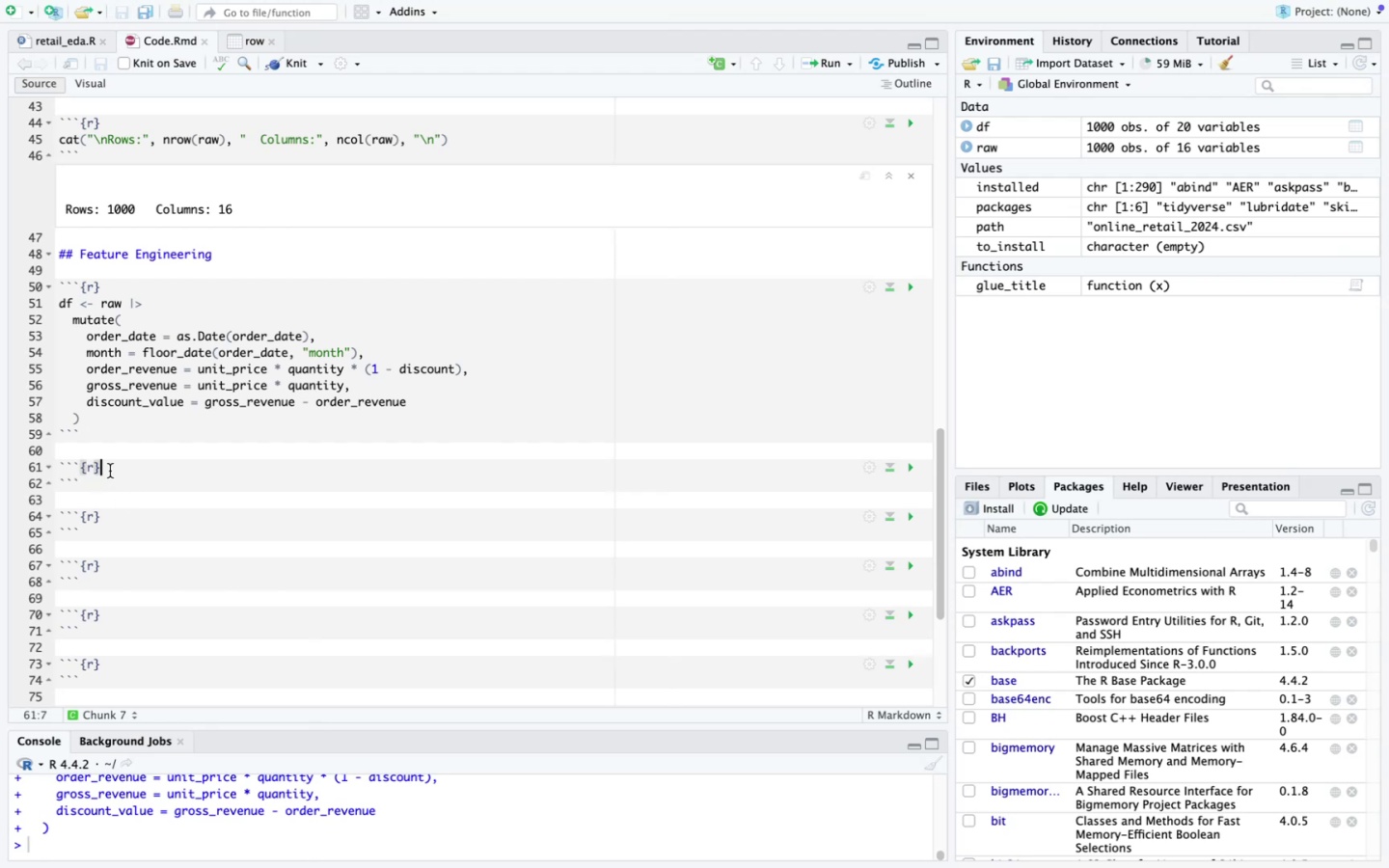 
key(Enter)
 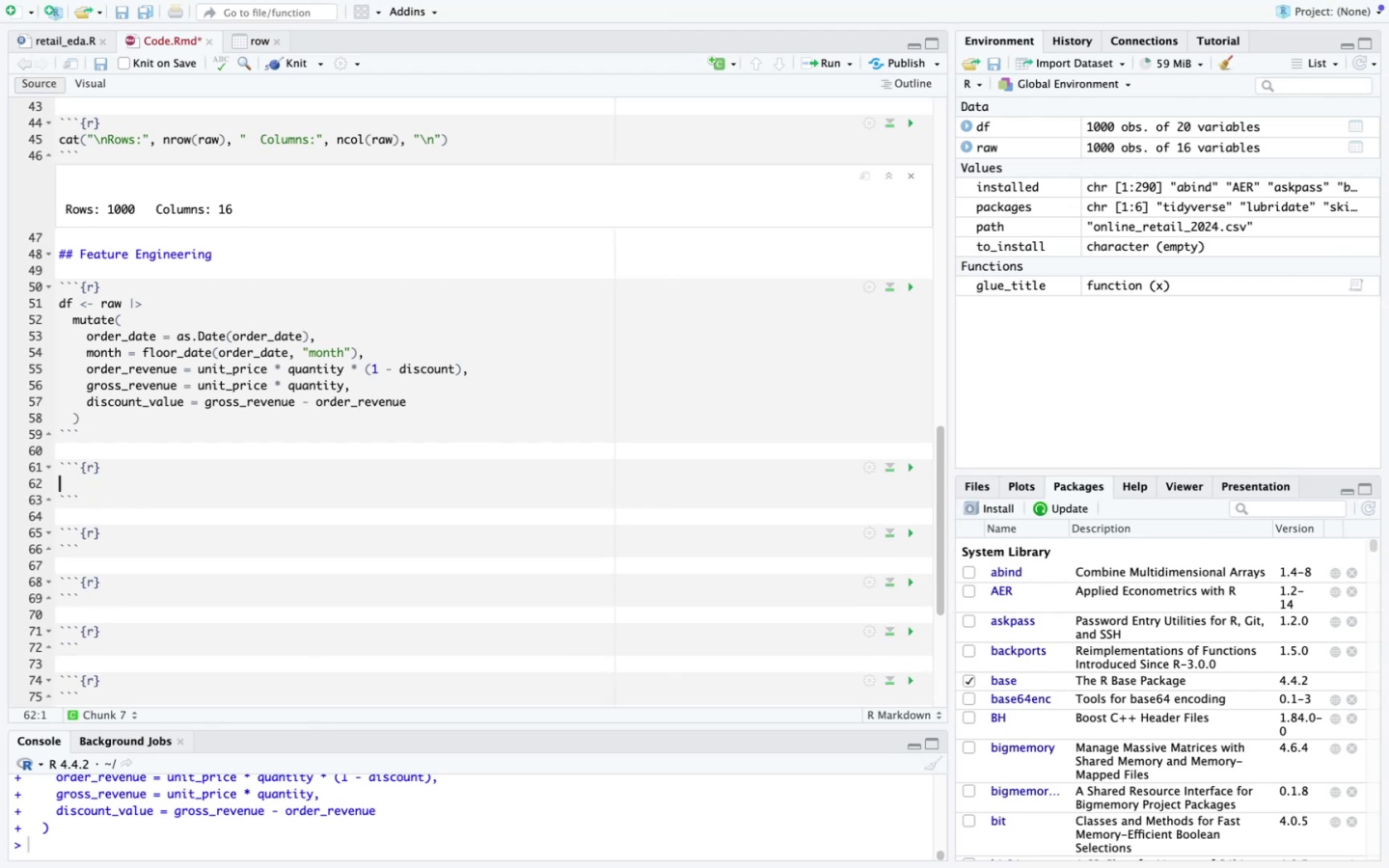 
key(Meta+V)
 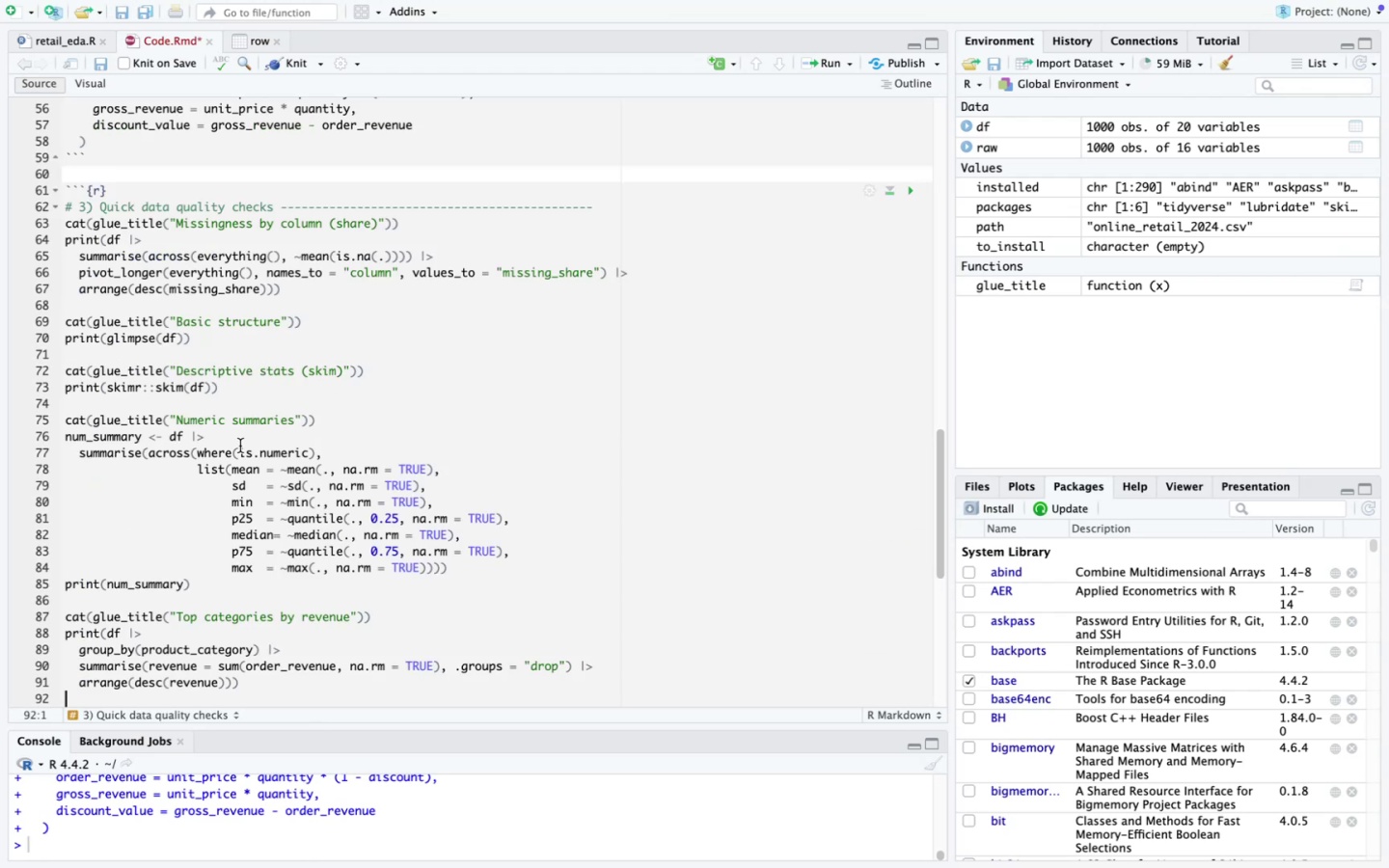 
scroll: coordinate [240, 446], scroll_direction: up, amount: 13.0
 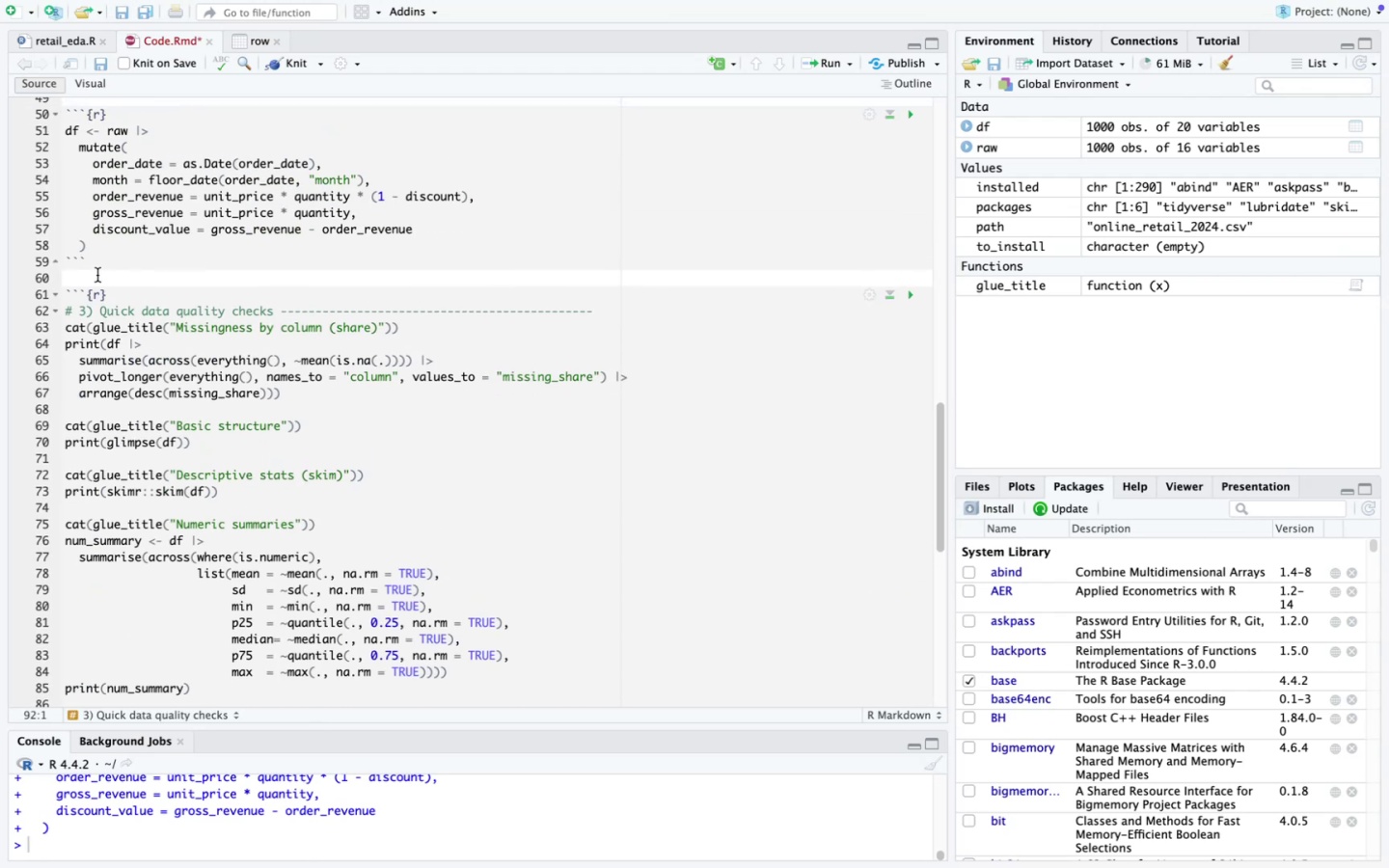 
left_click([95, 274])
 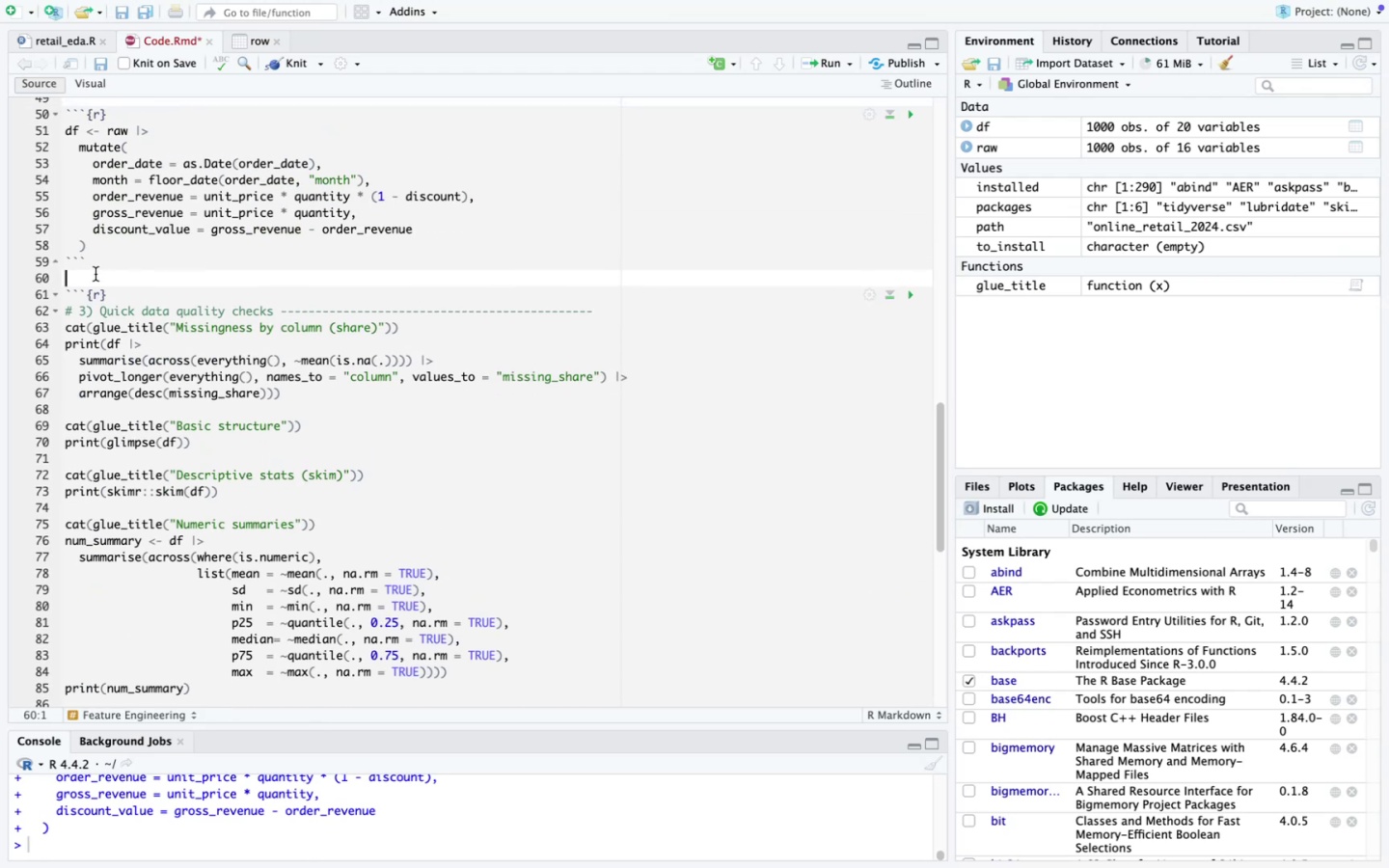 
key(Enter)
 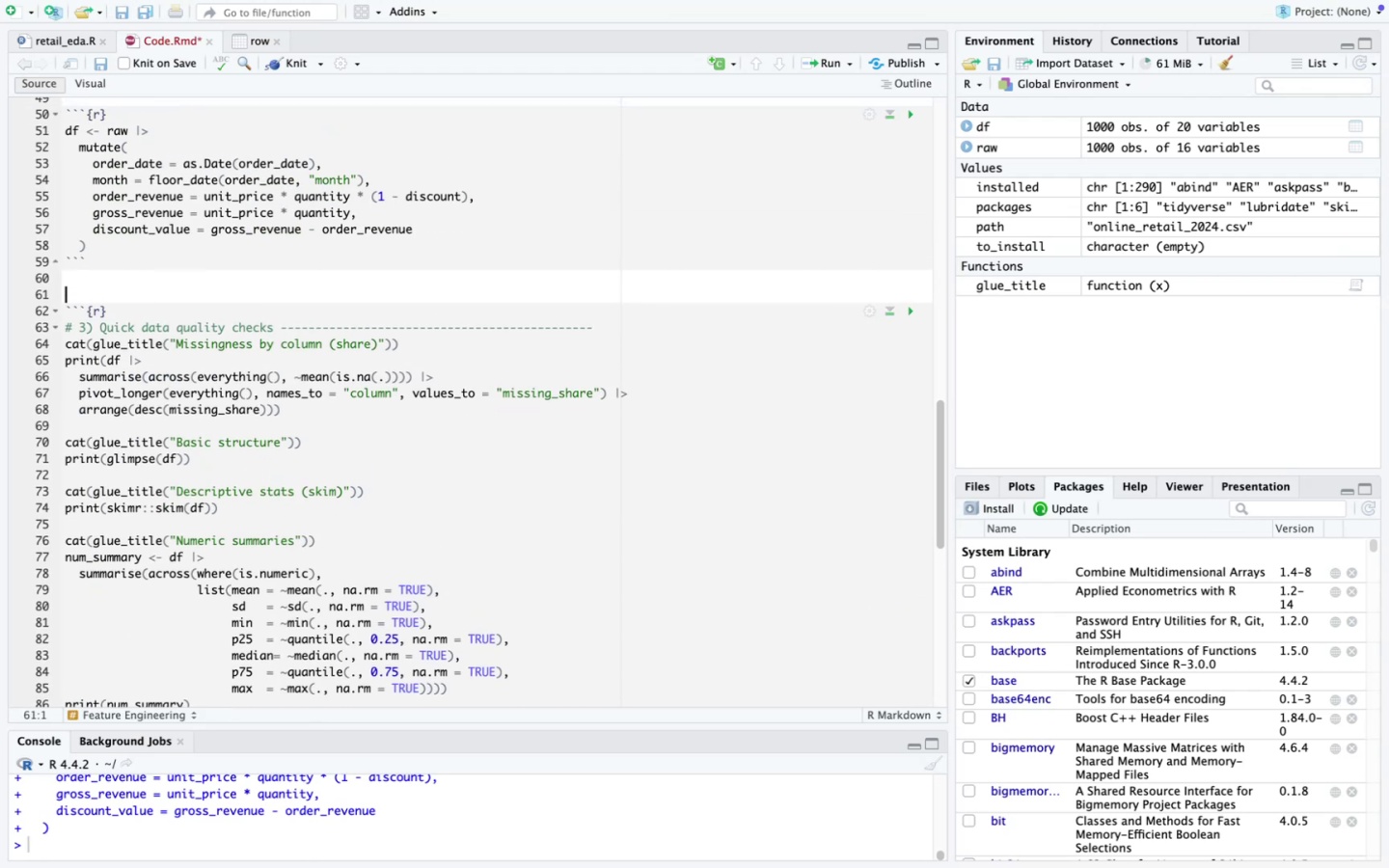 
type(## Data Quality Checks)
 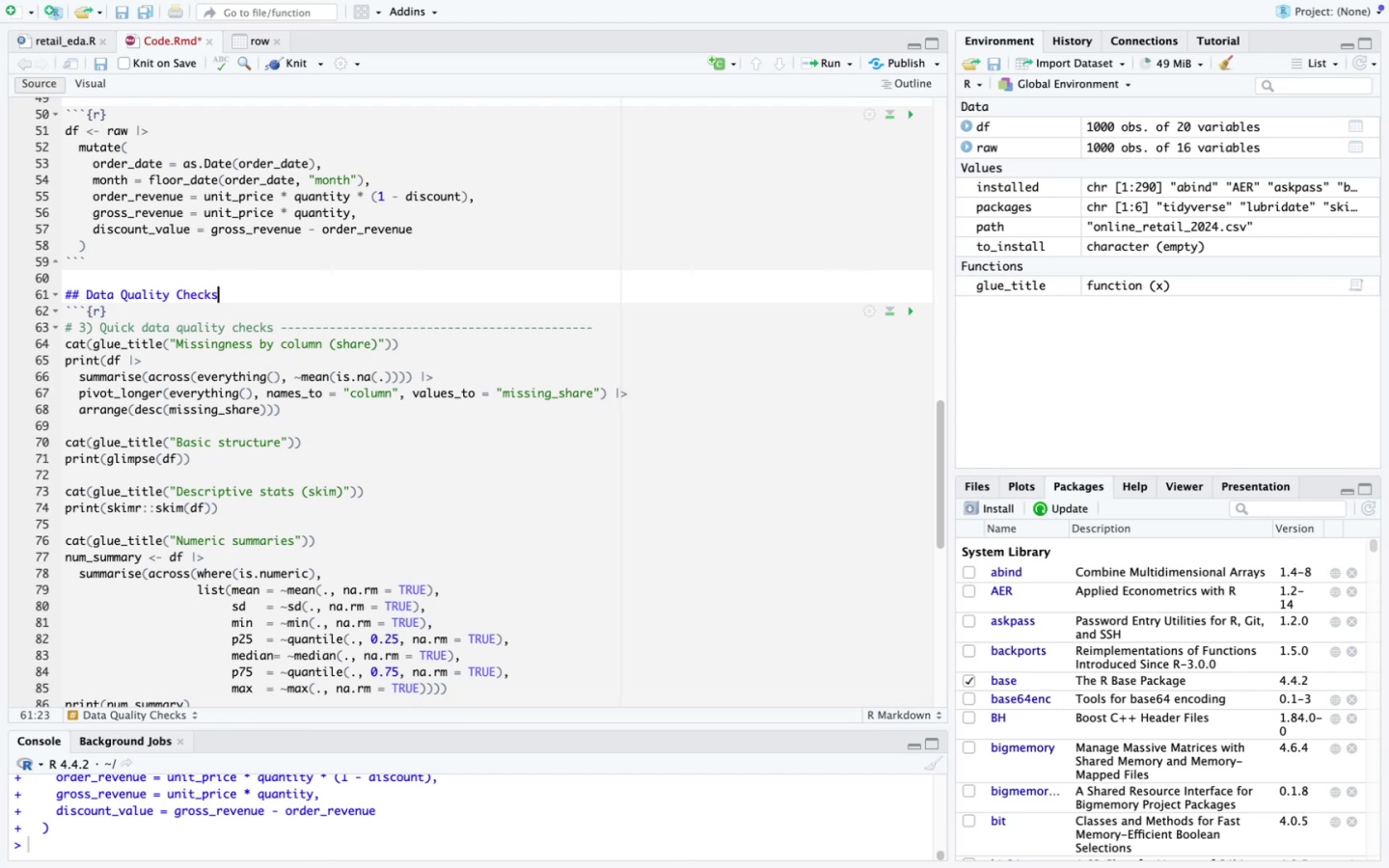 
key(Enter)
 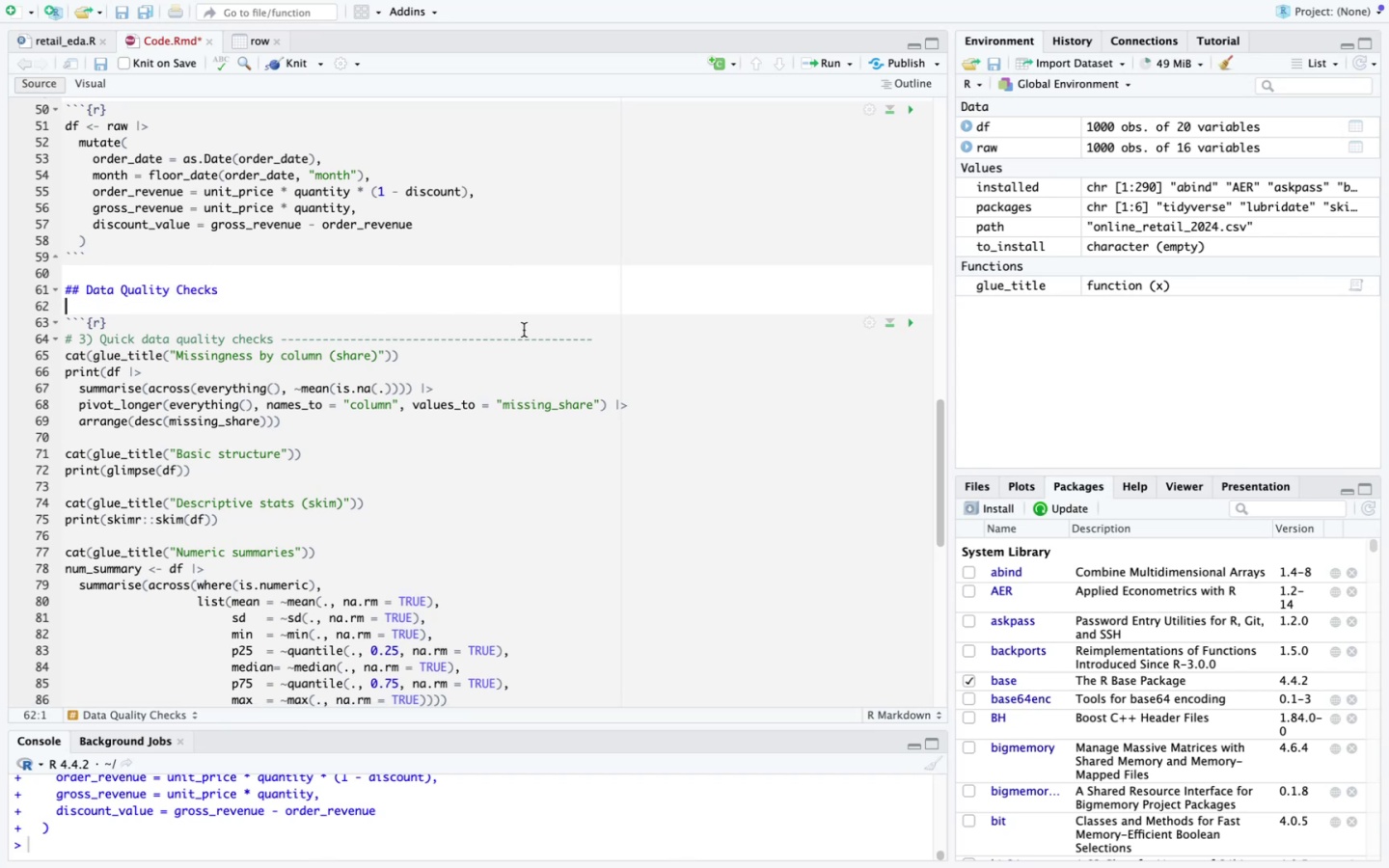 
left_click_drag(start_coordinate=[601, 342], to_coordinate=[0, 344])
 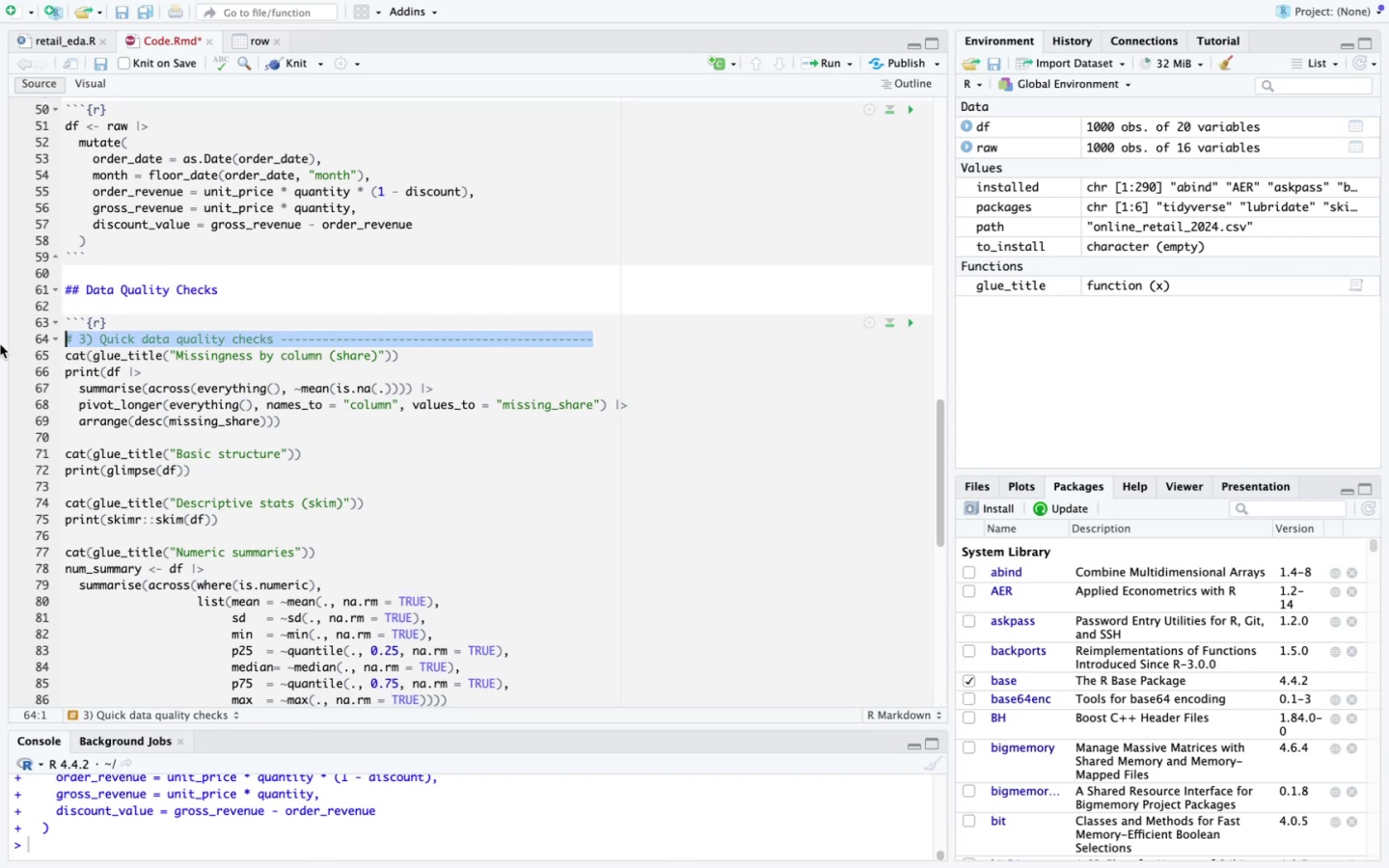 
key(Backspace)
type(xa)
key(Backspace)
key(Backspace)
type(cat(flu)
key(Backspace)
key(Backspace)
key(Backspace)
type(glue_title("Missingness by cilu)
key(Backspace)
key(Backspace)
key(Backspace)
type(olumn (share))
 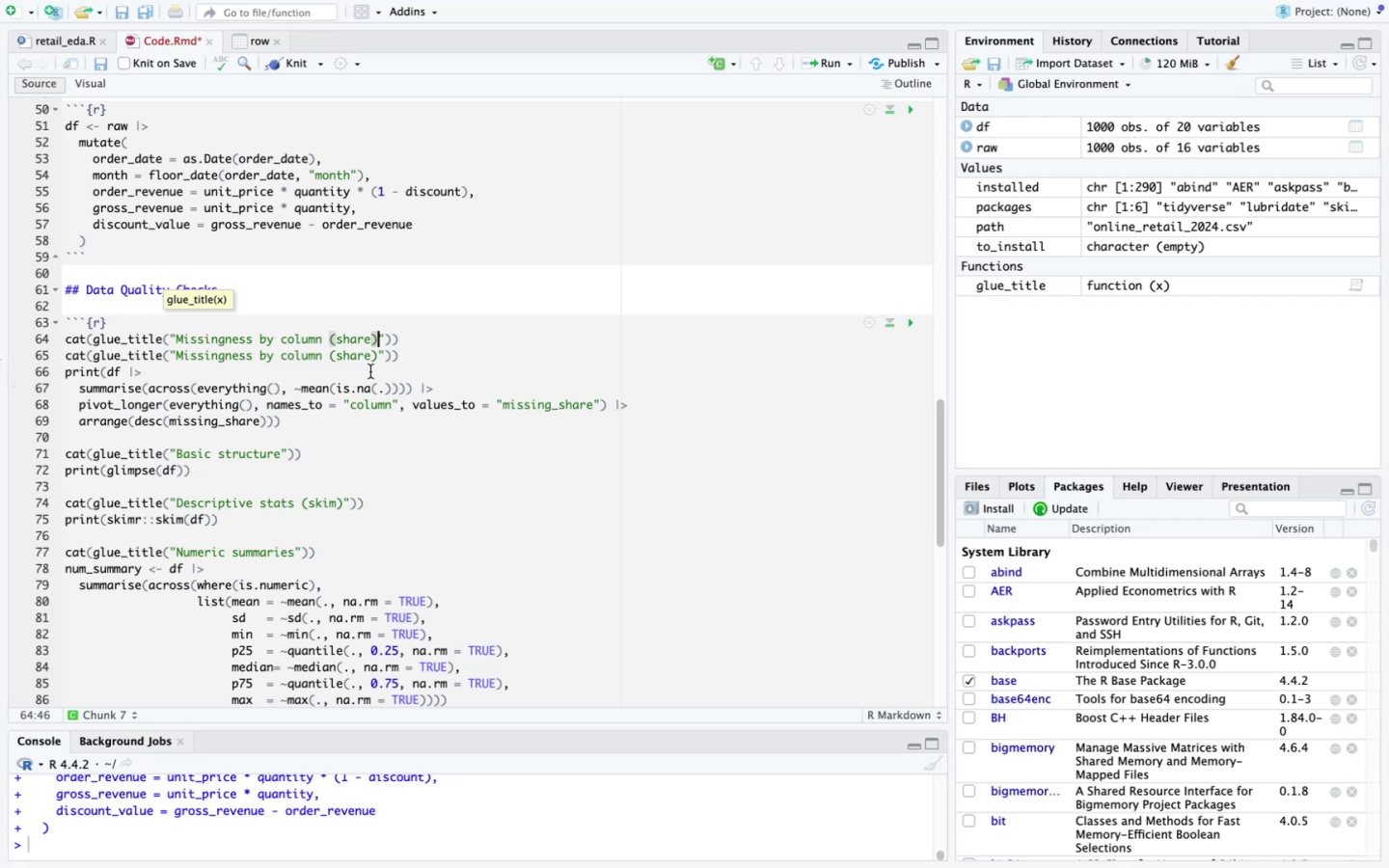 
key(Enter)
 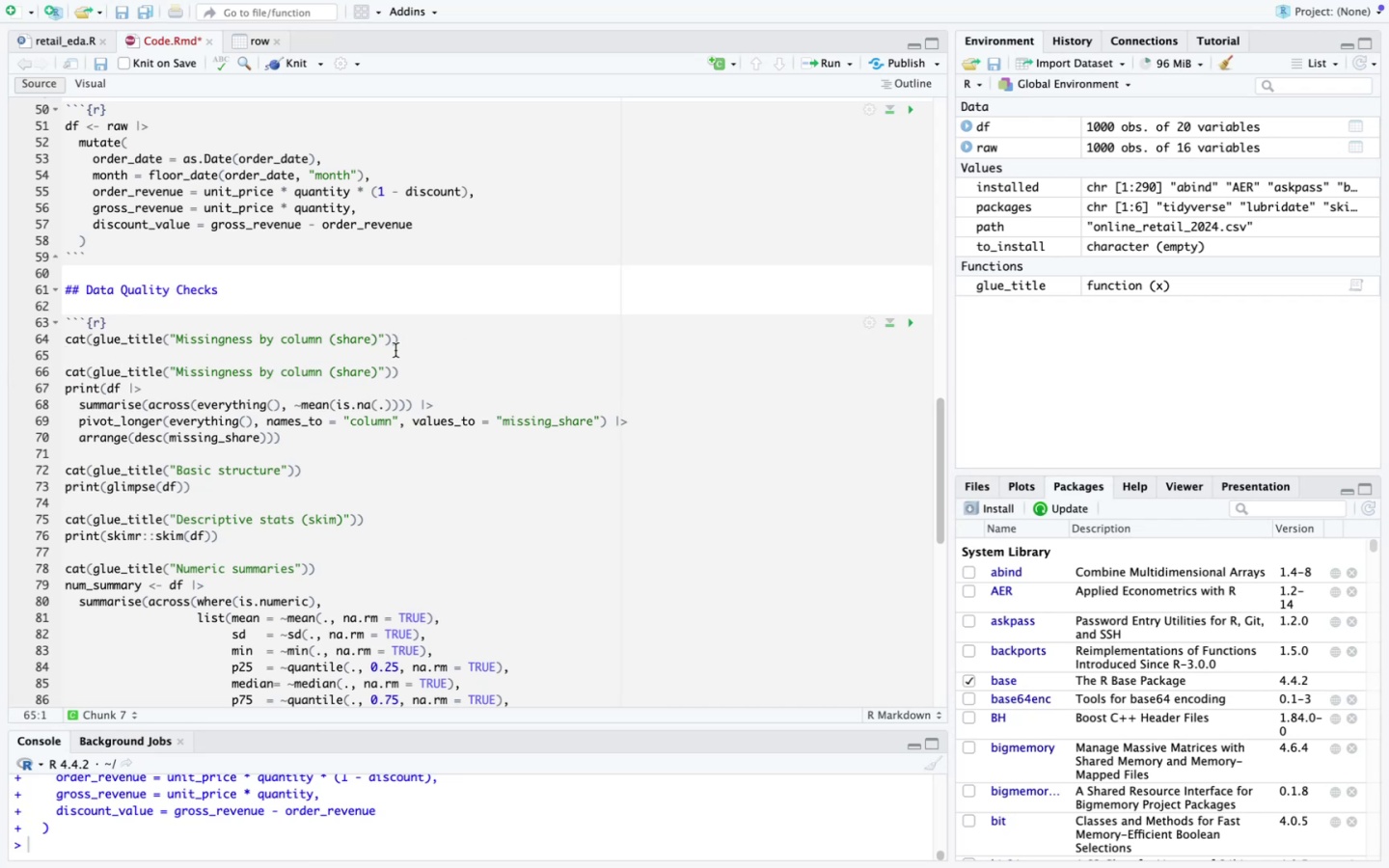 
left_click_drag(start_coordinate=[407, 372], to_coordinate=[56, 372])
 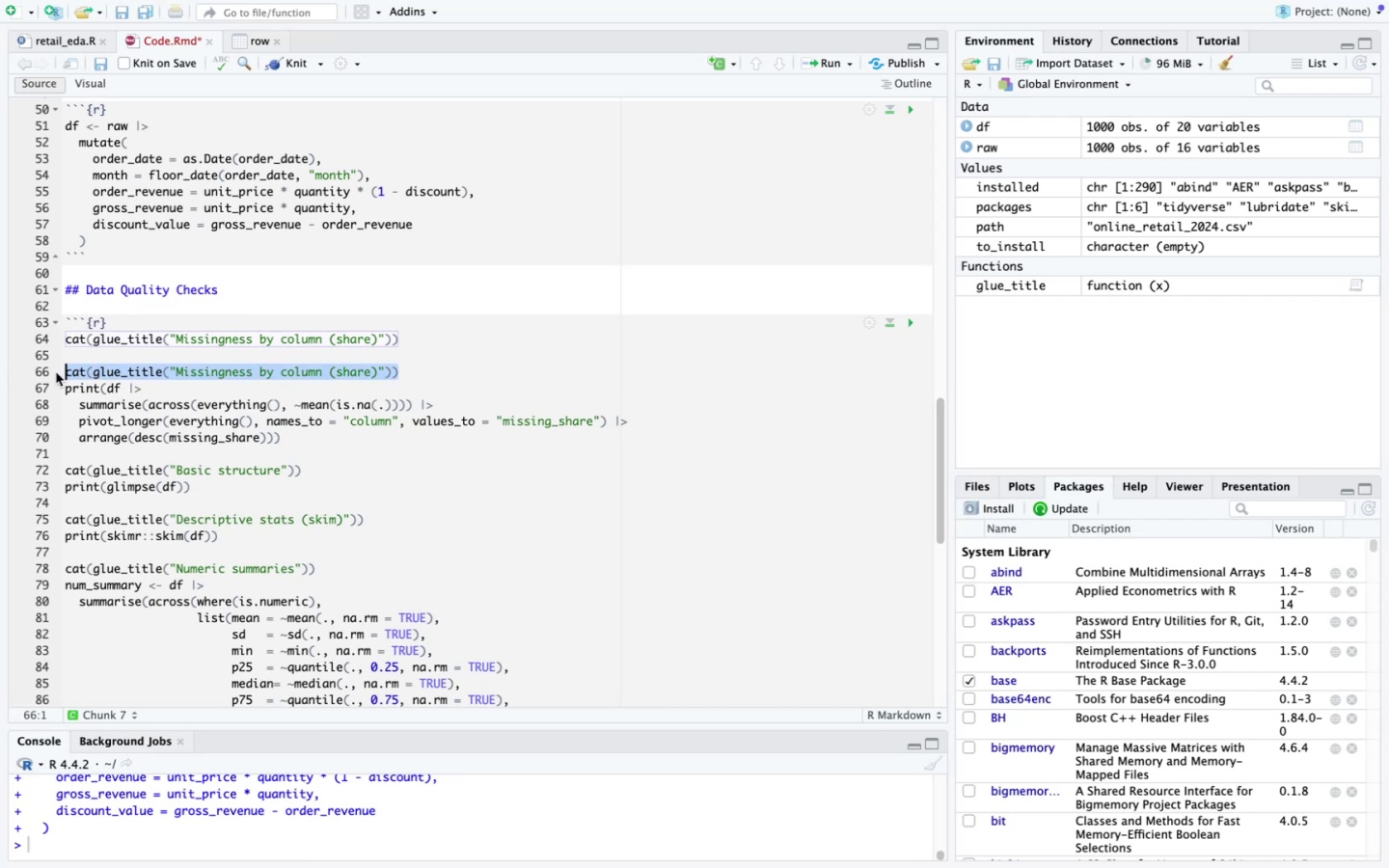 
key(Backspace)
key(Backspace)
type(print(df )
 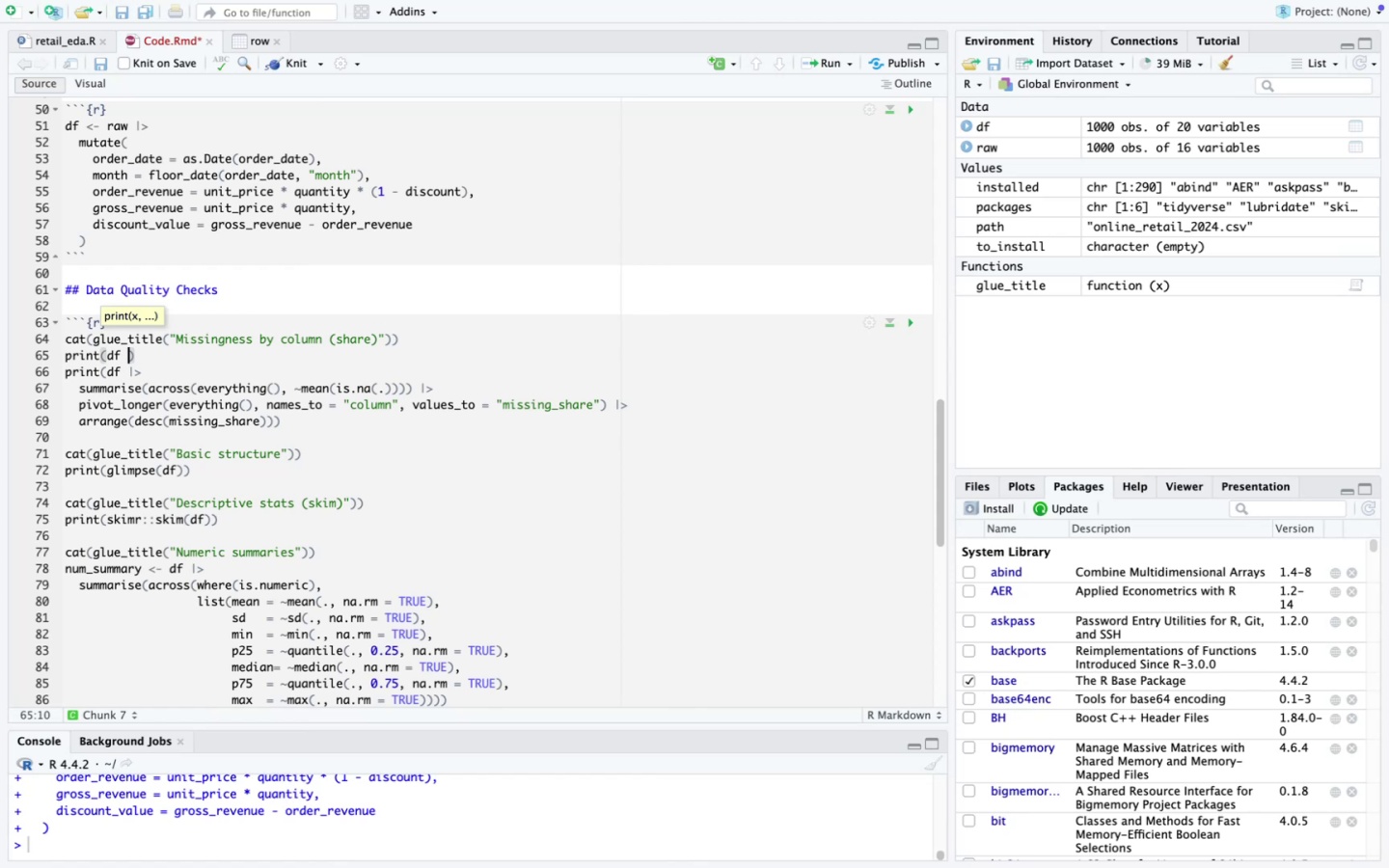 
key(ArrowDown)
 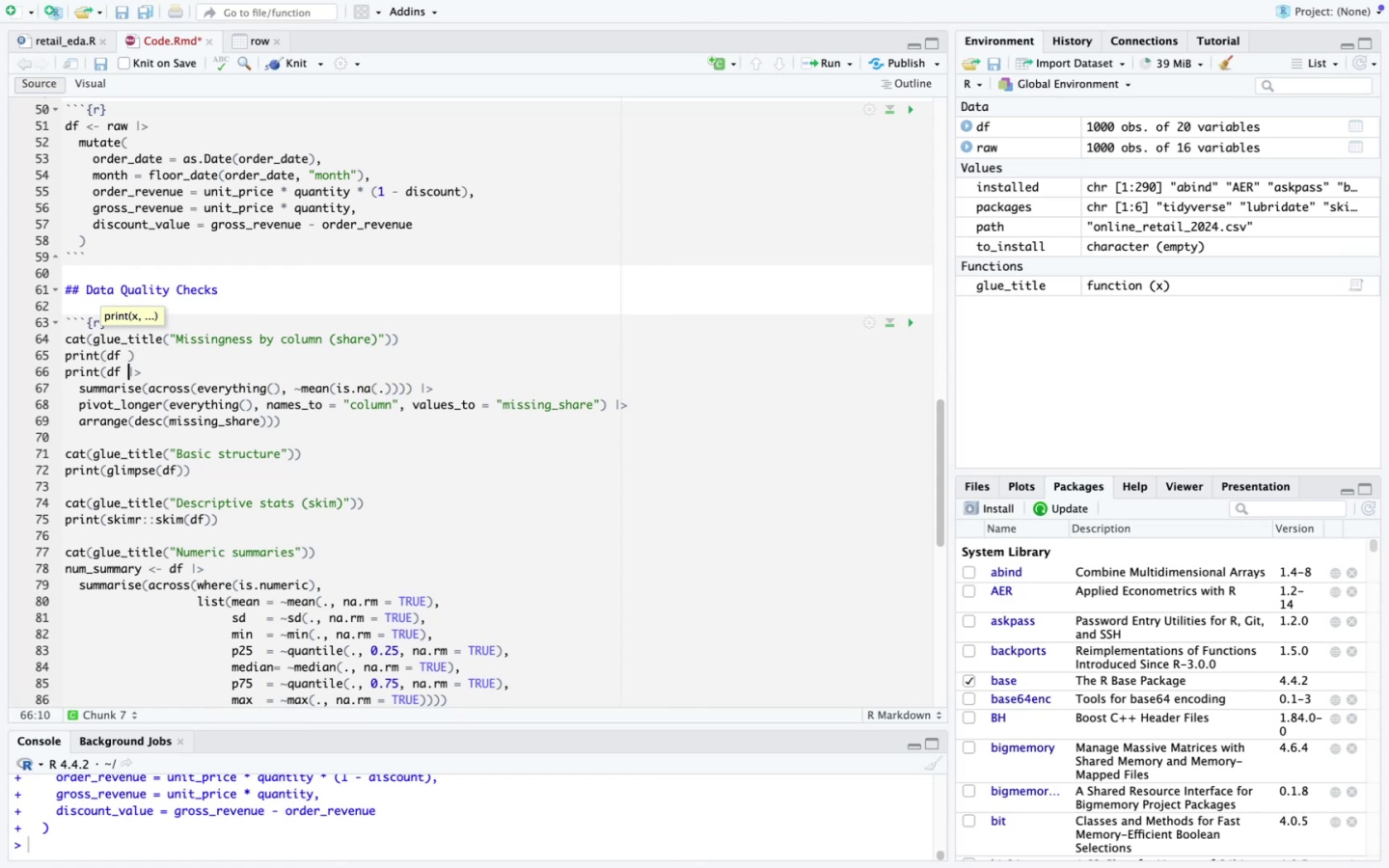 
key(Shift+ArrowRight)
 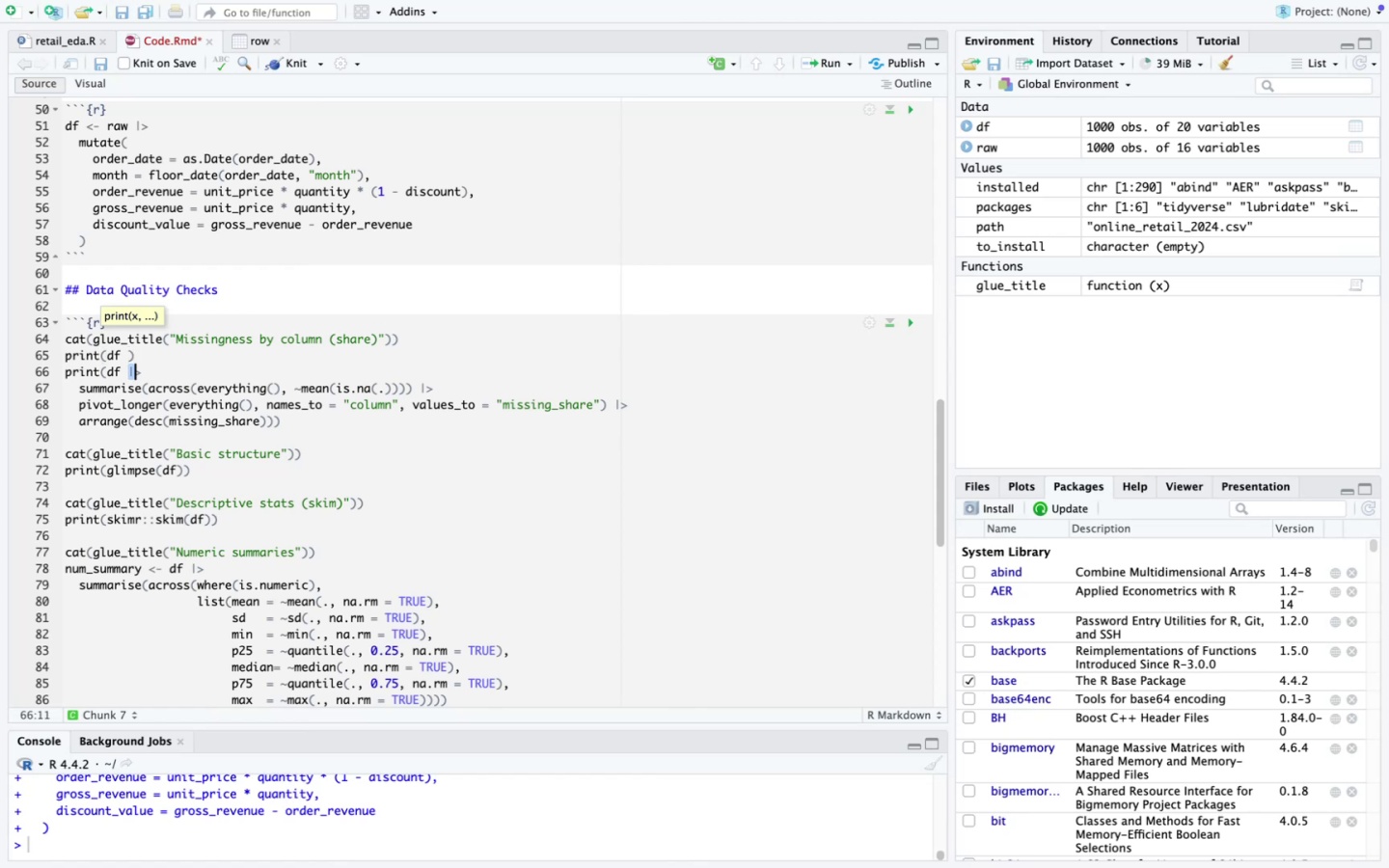 
key(Meta+C)
 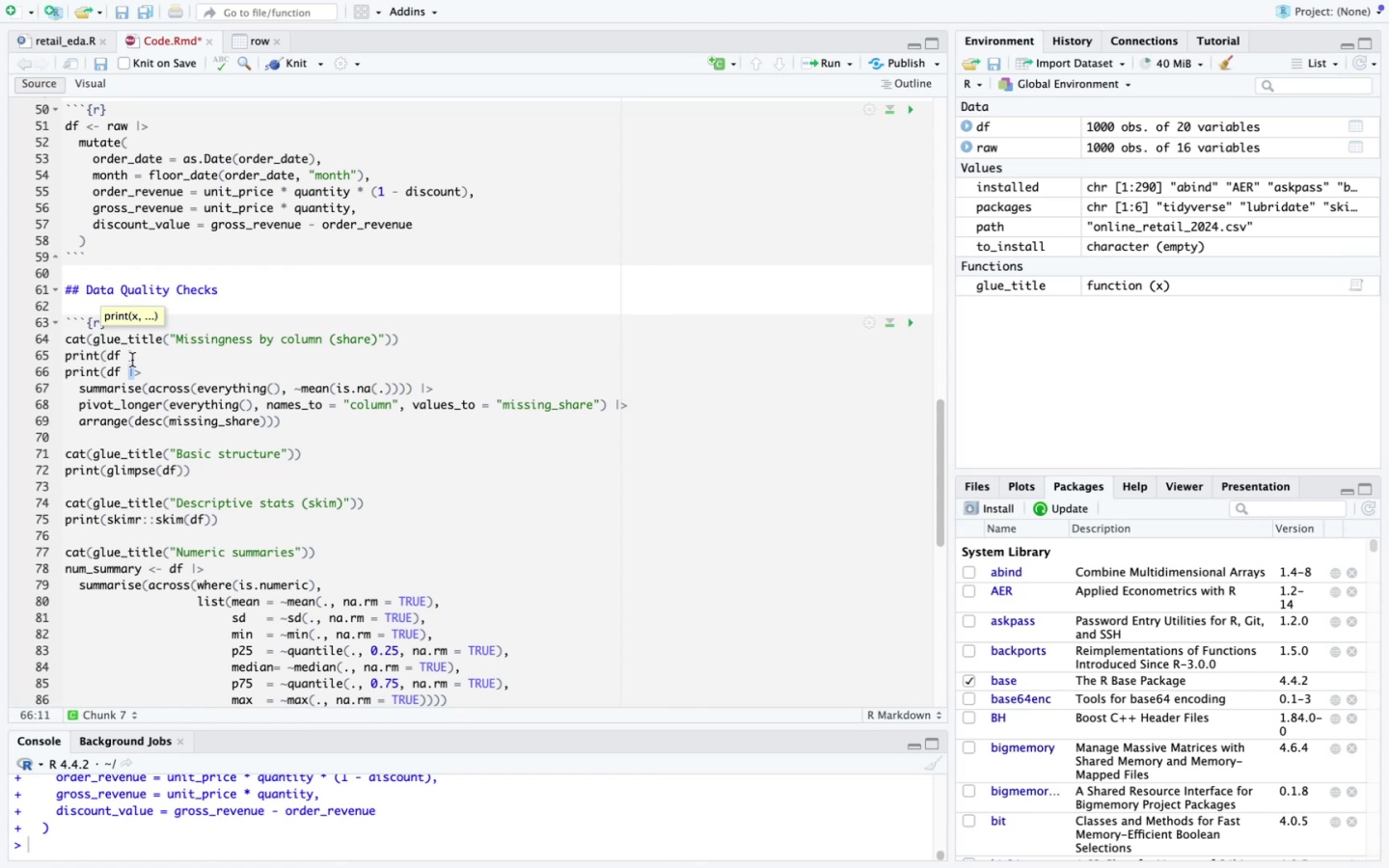 
left_click([129, 355])
 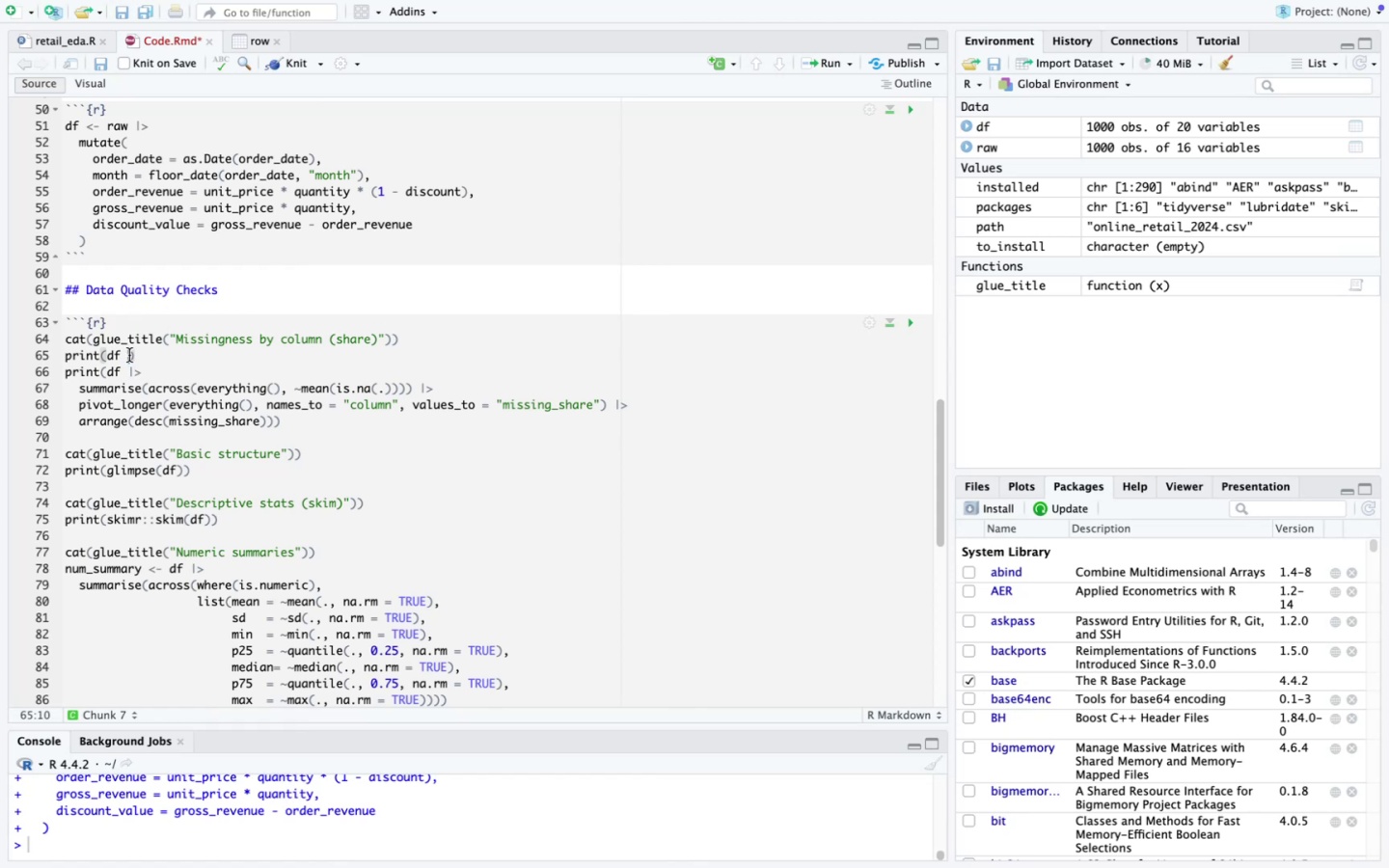 
key(Meta+V)
 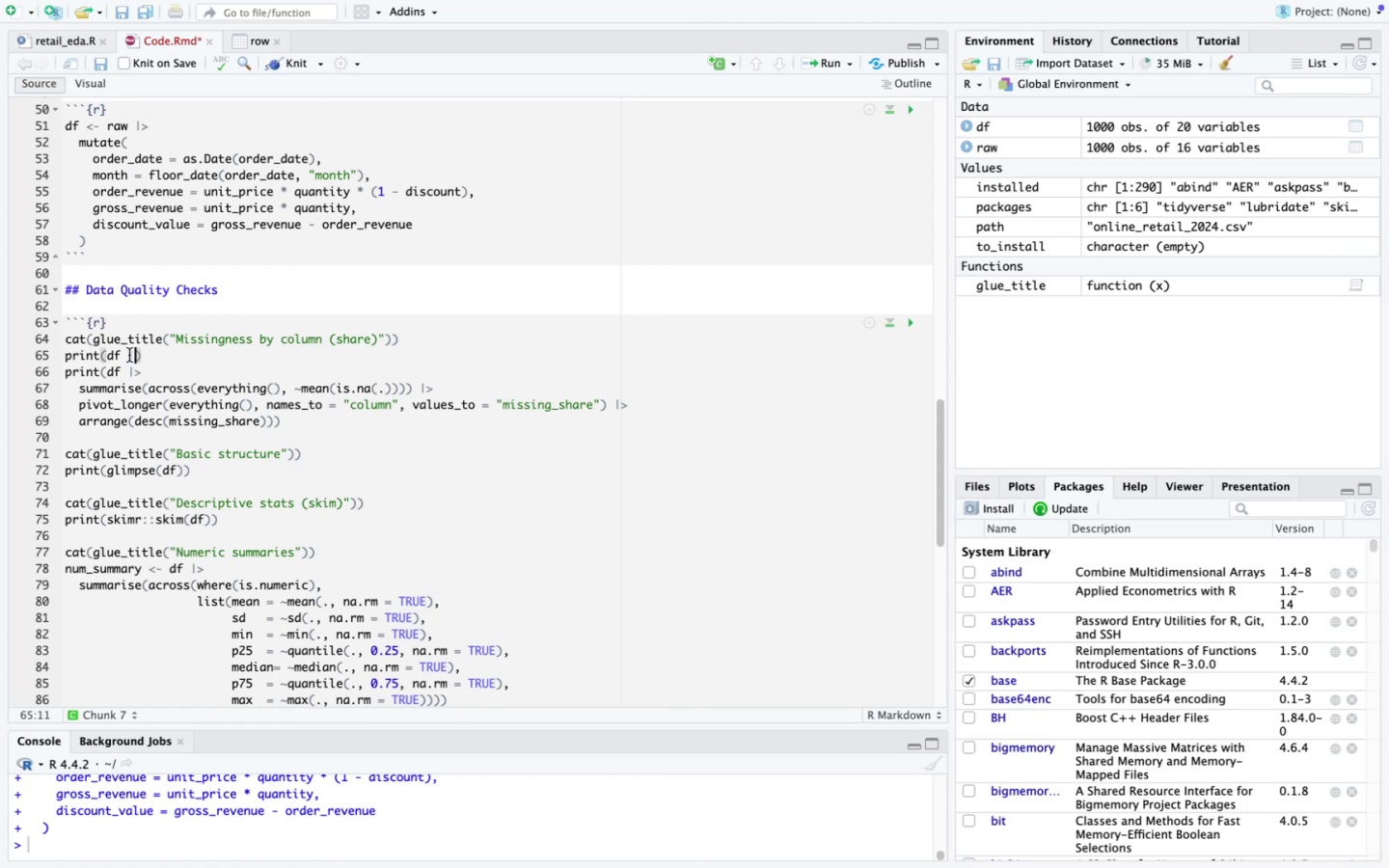 
key(Shift+Period)
 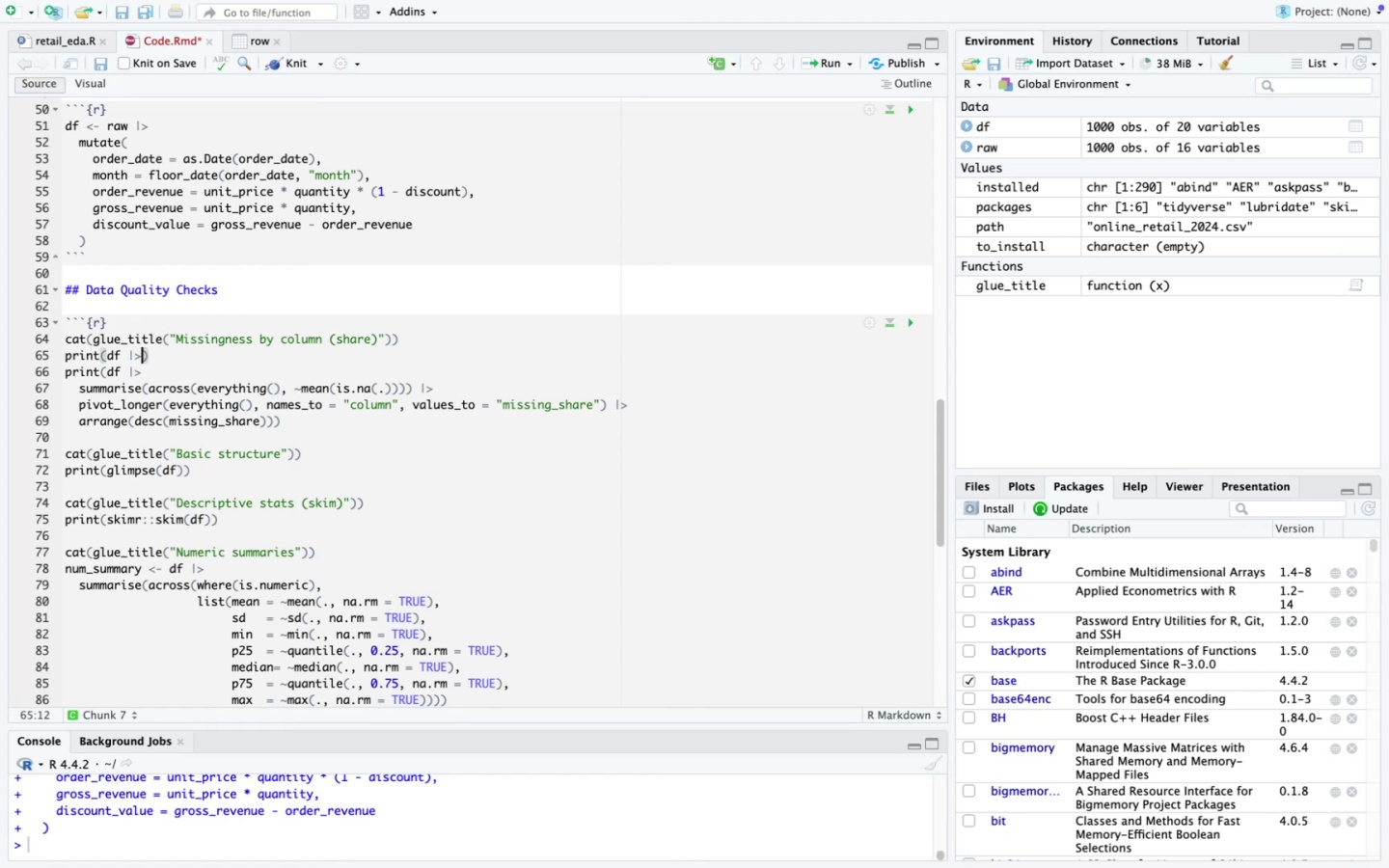 
key(ArrowRight)
 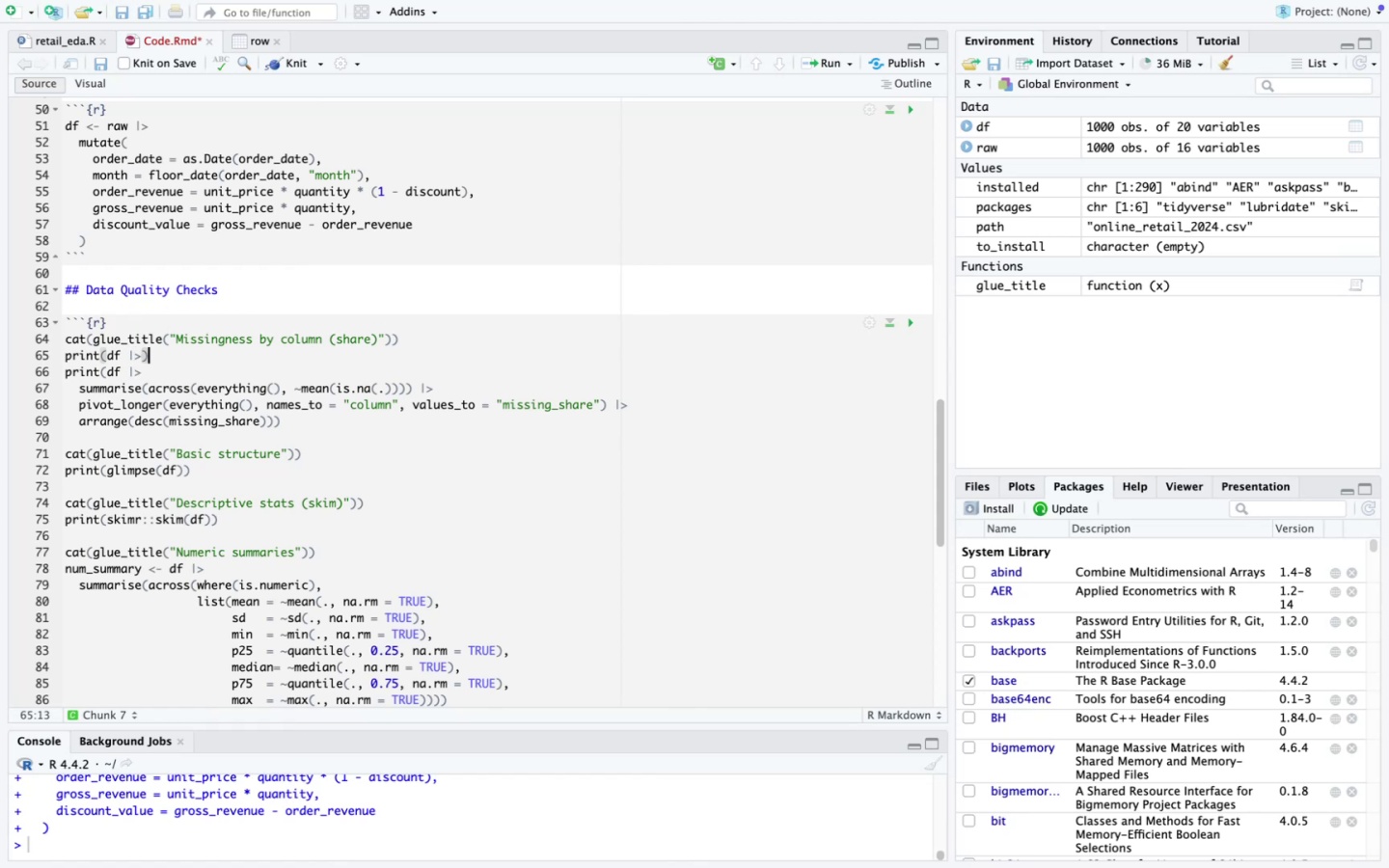 
key(Enter)
 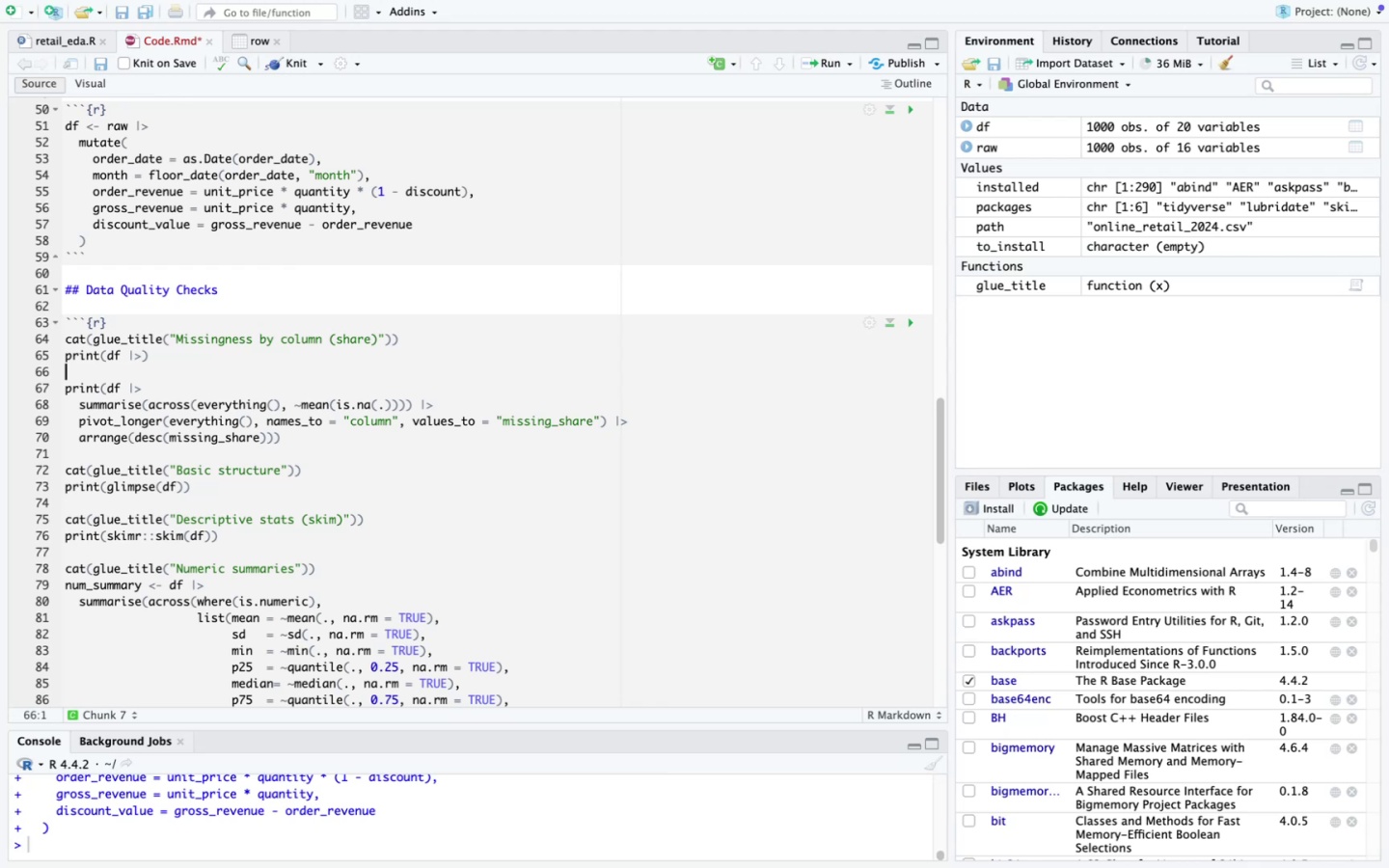 
key(Tab)
type(summarise(across(everything()
 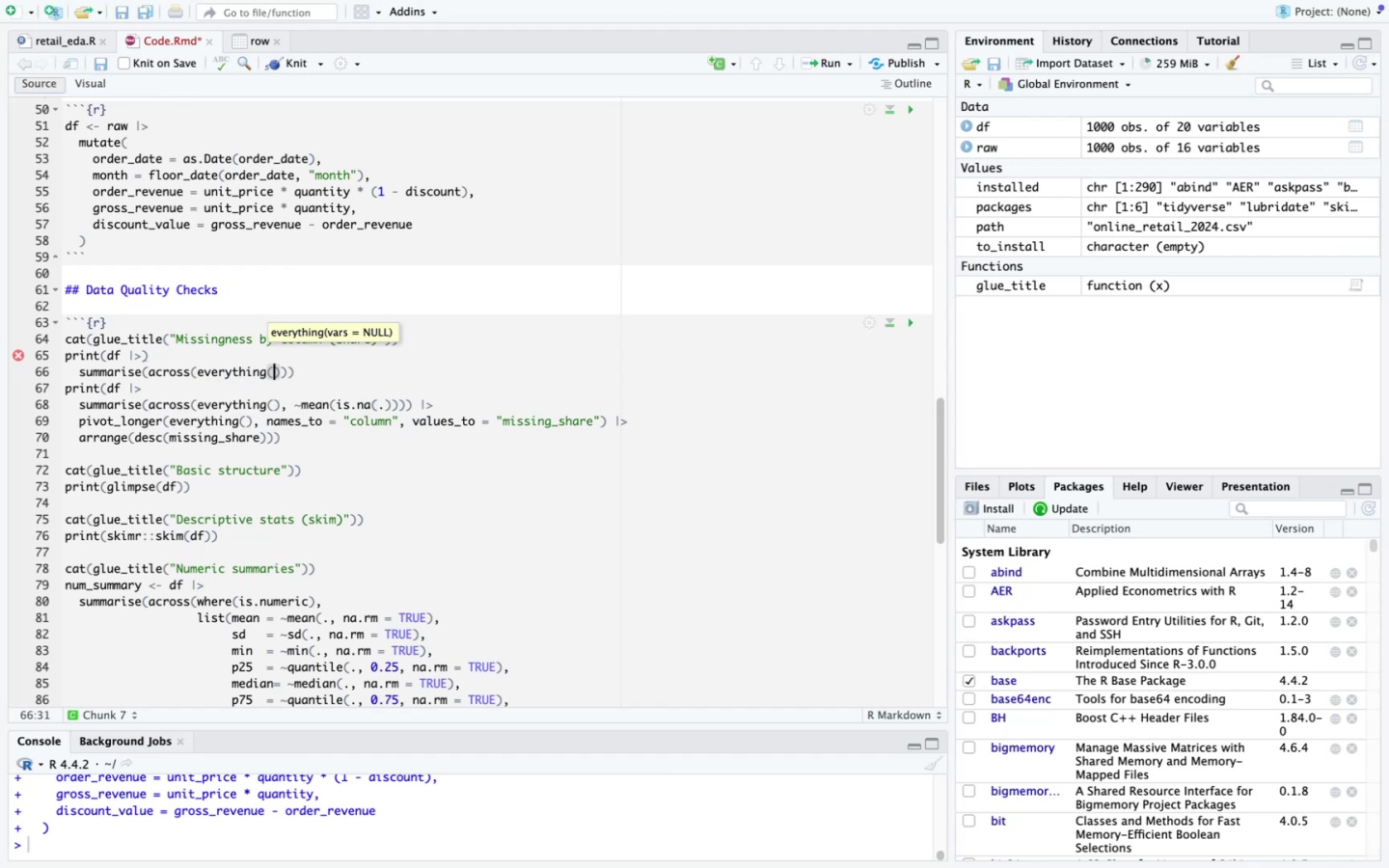 
key(ArrowRight)
 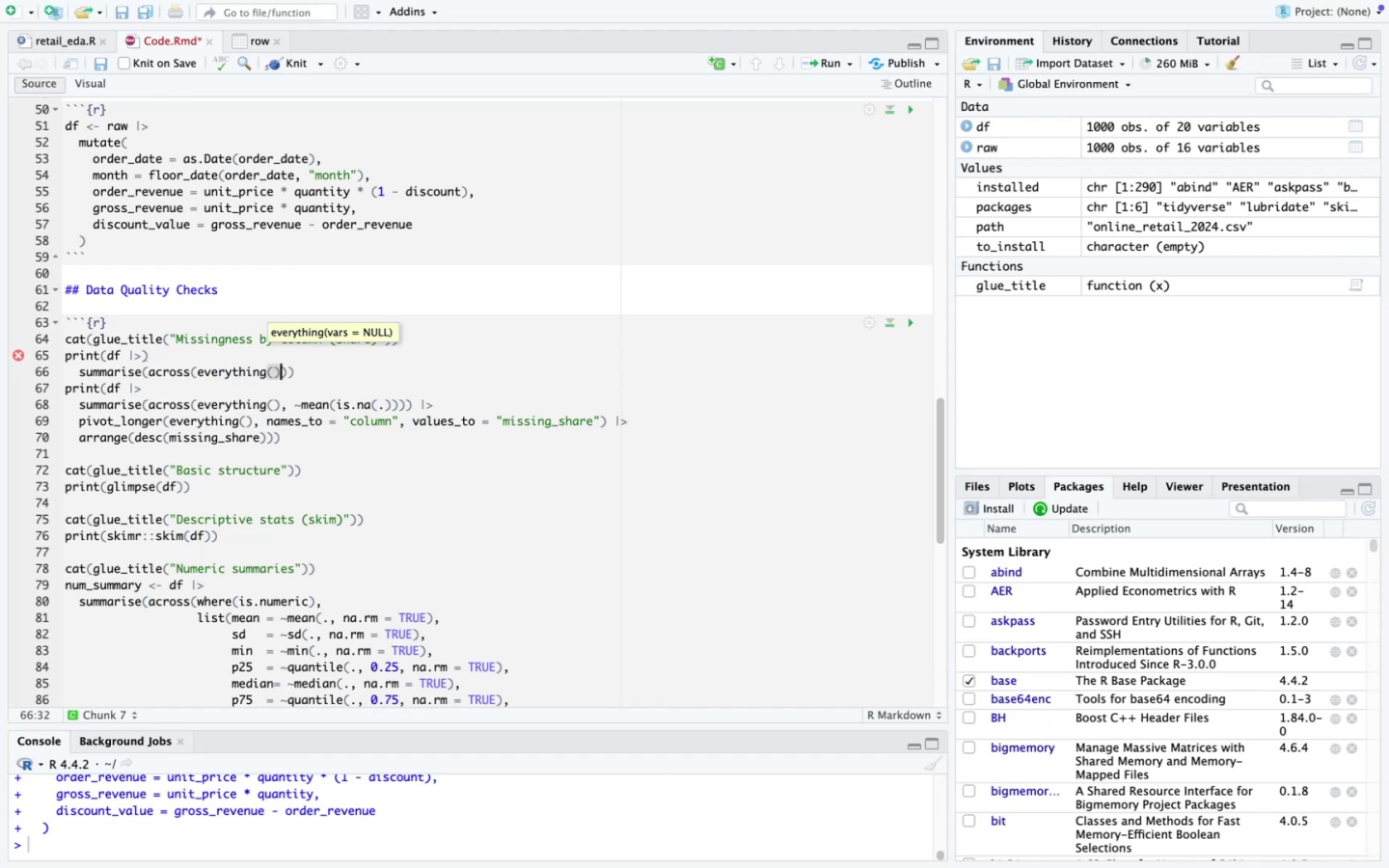 
key(Comma)
 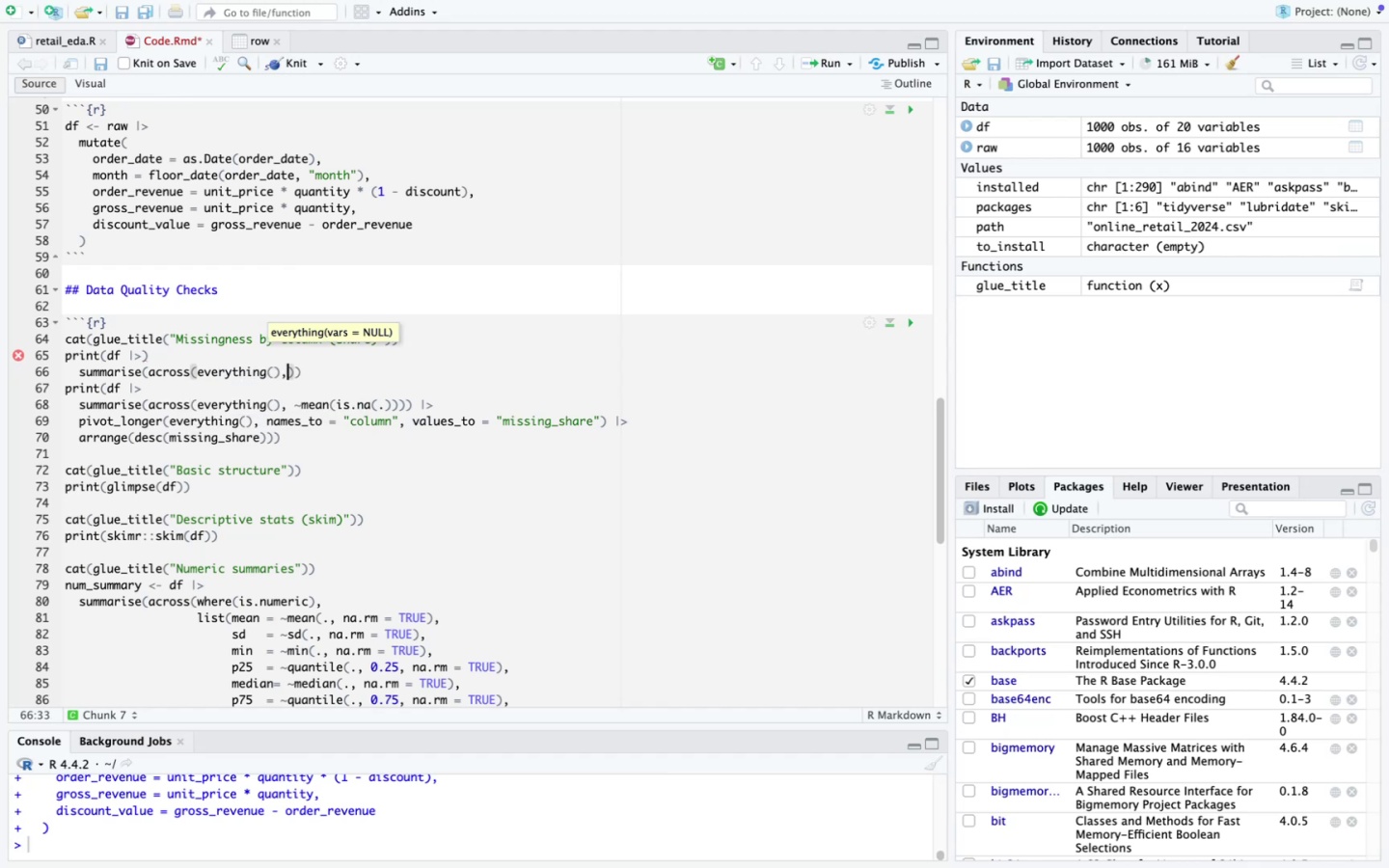 
key(Space)
 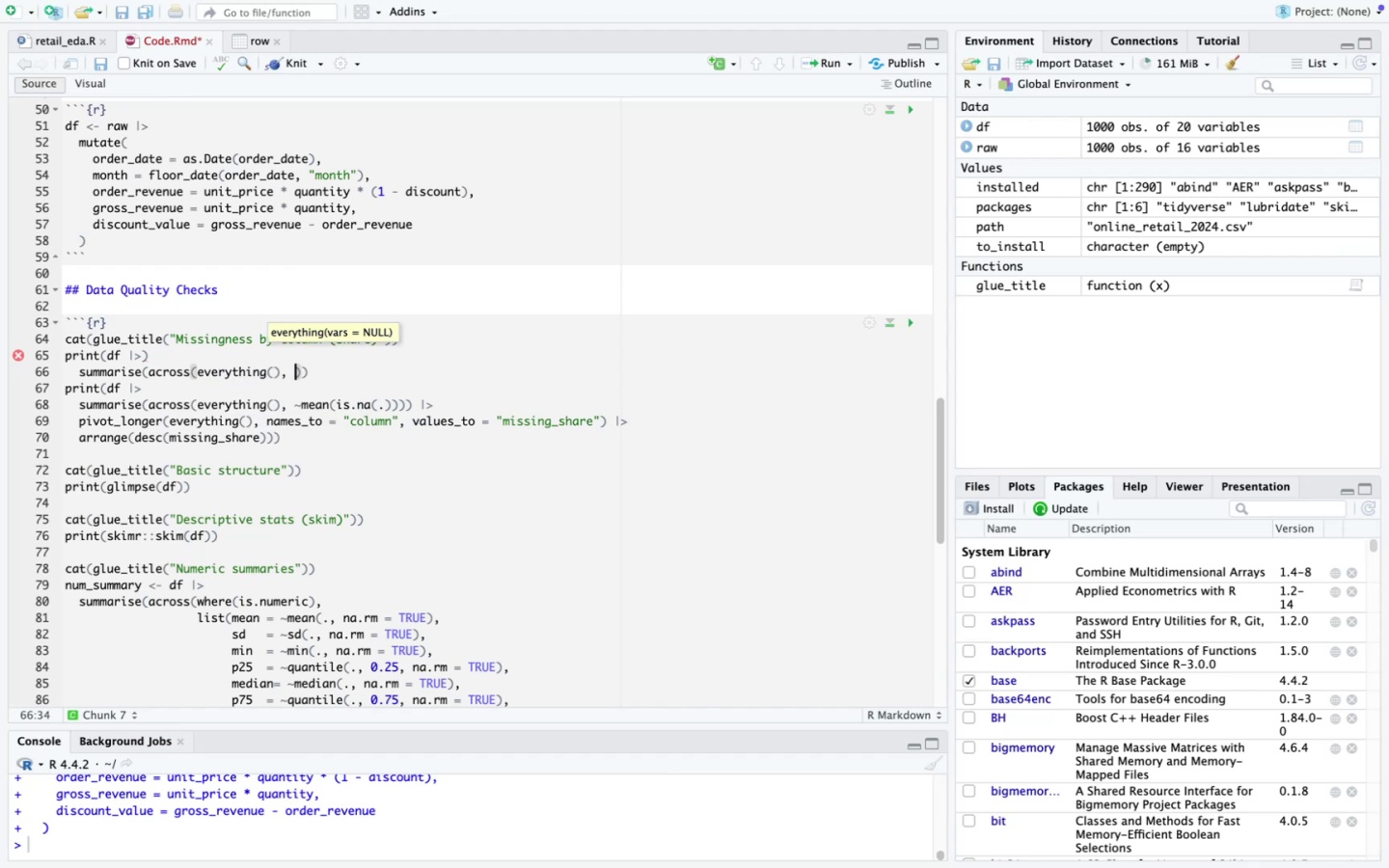 
key(ArrowDown)
 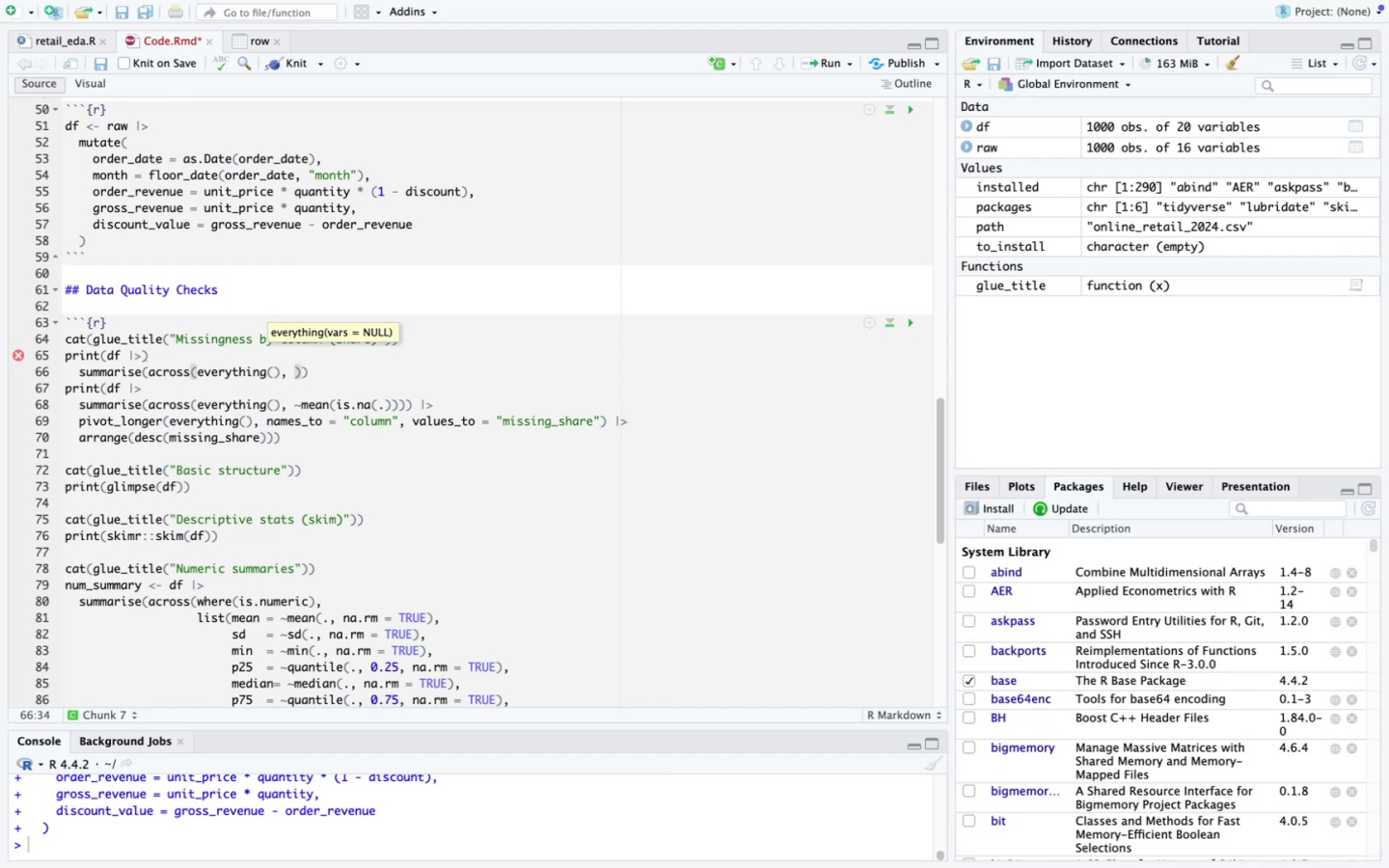 
key(ArrowUp)
 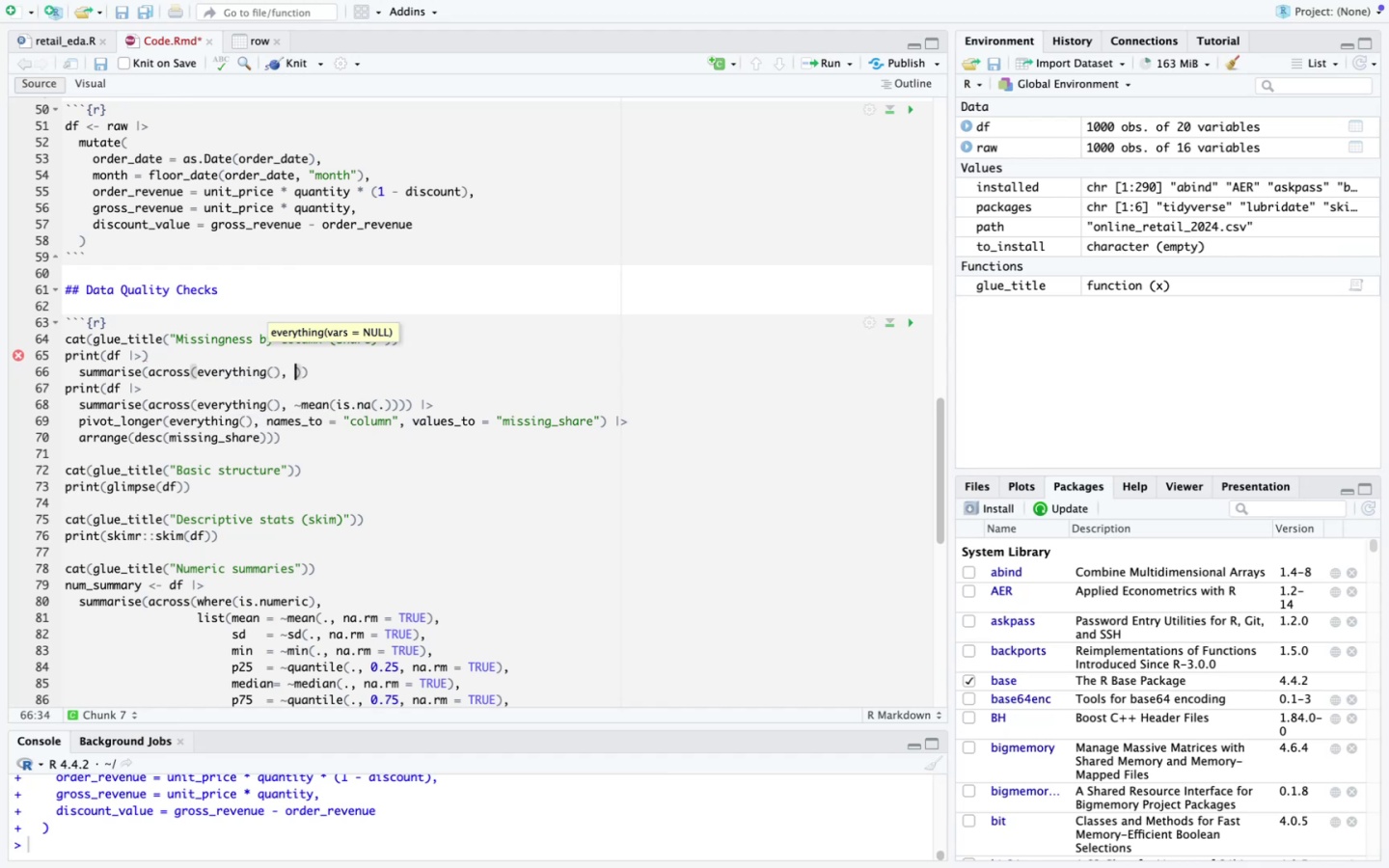 
key(ArrowDown)
 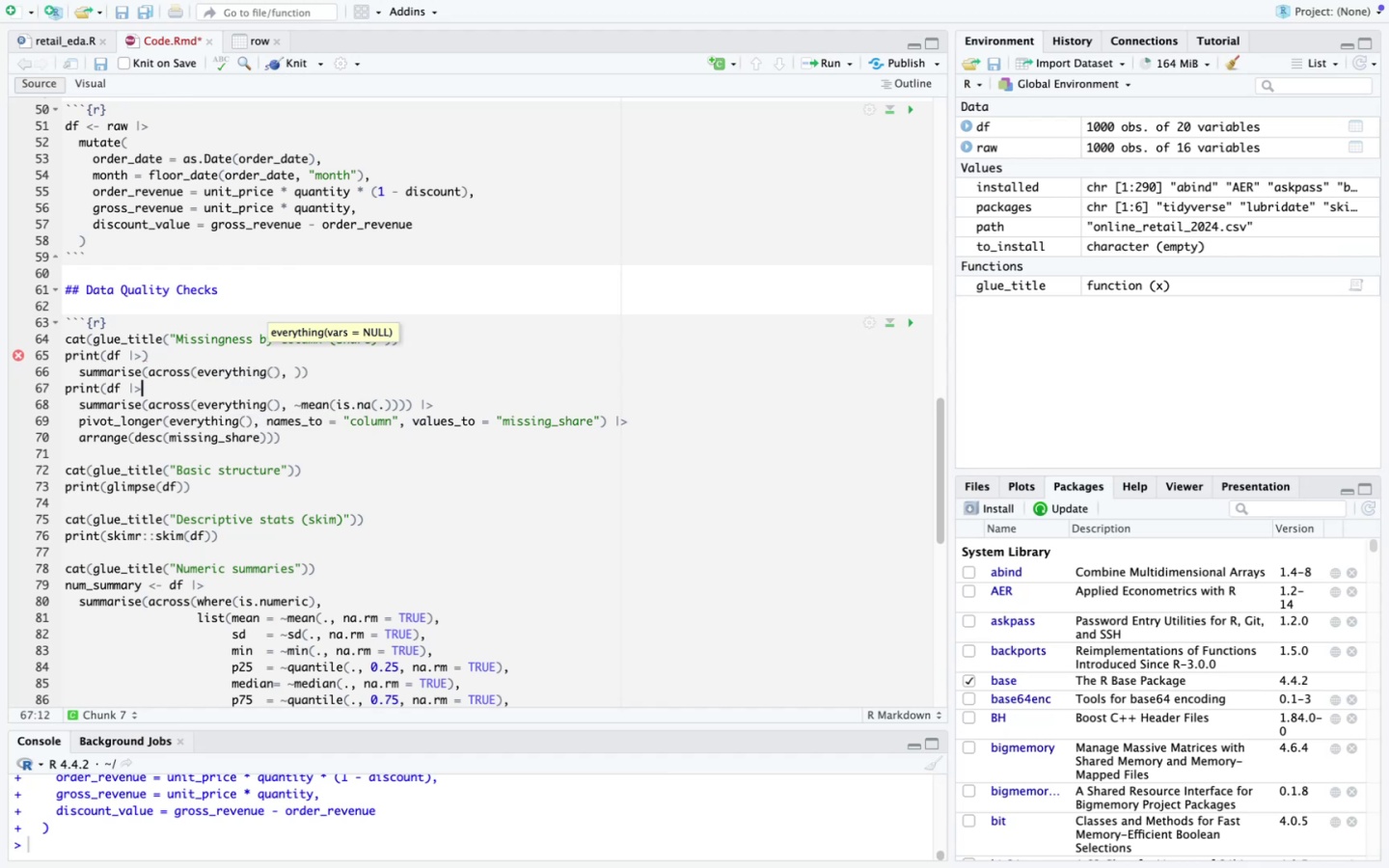 
key(ArrowDown)
 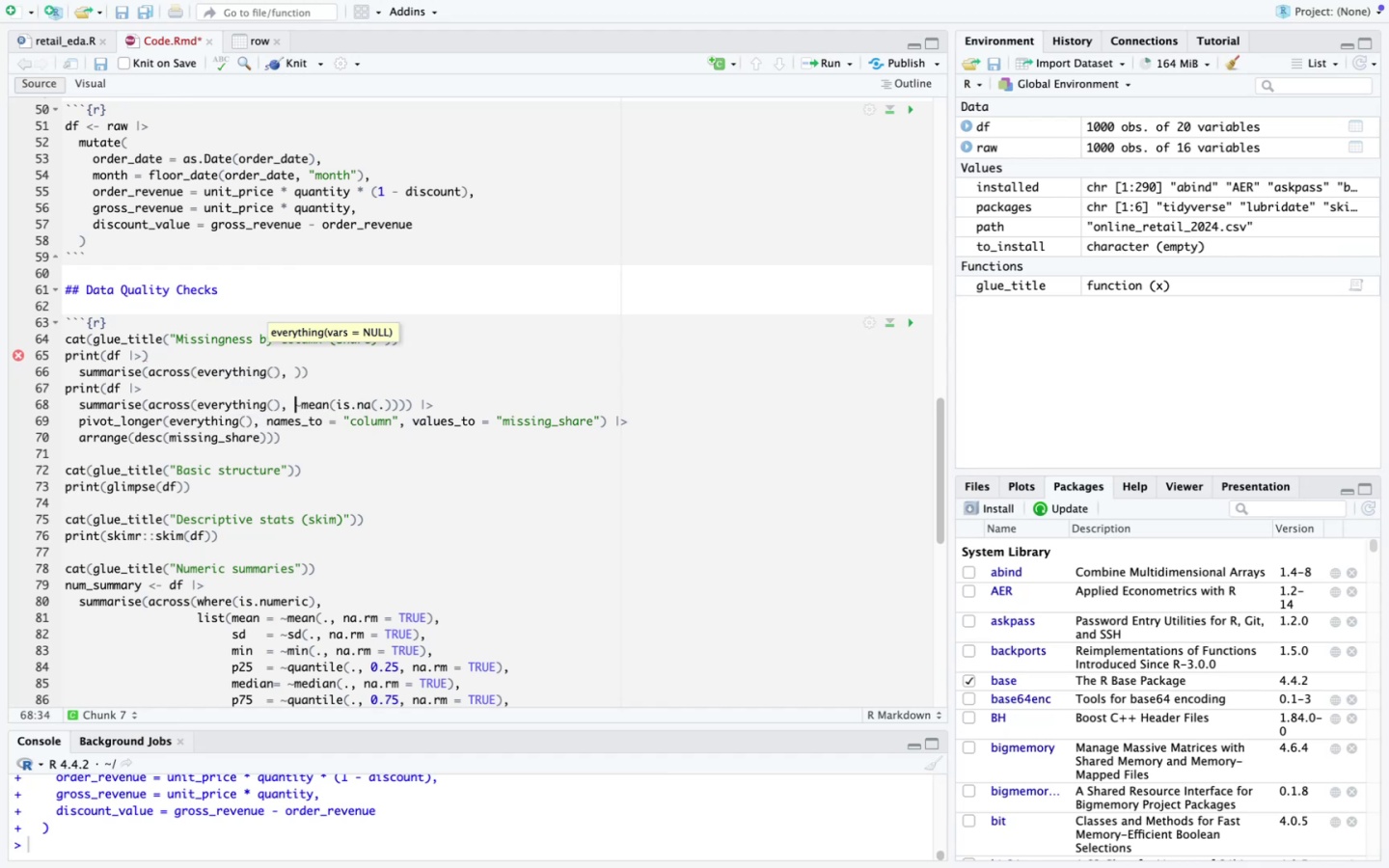 
key(Shift+ArrowRight)
 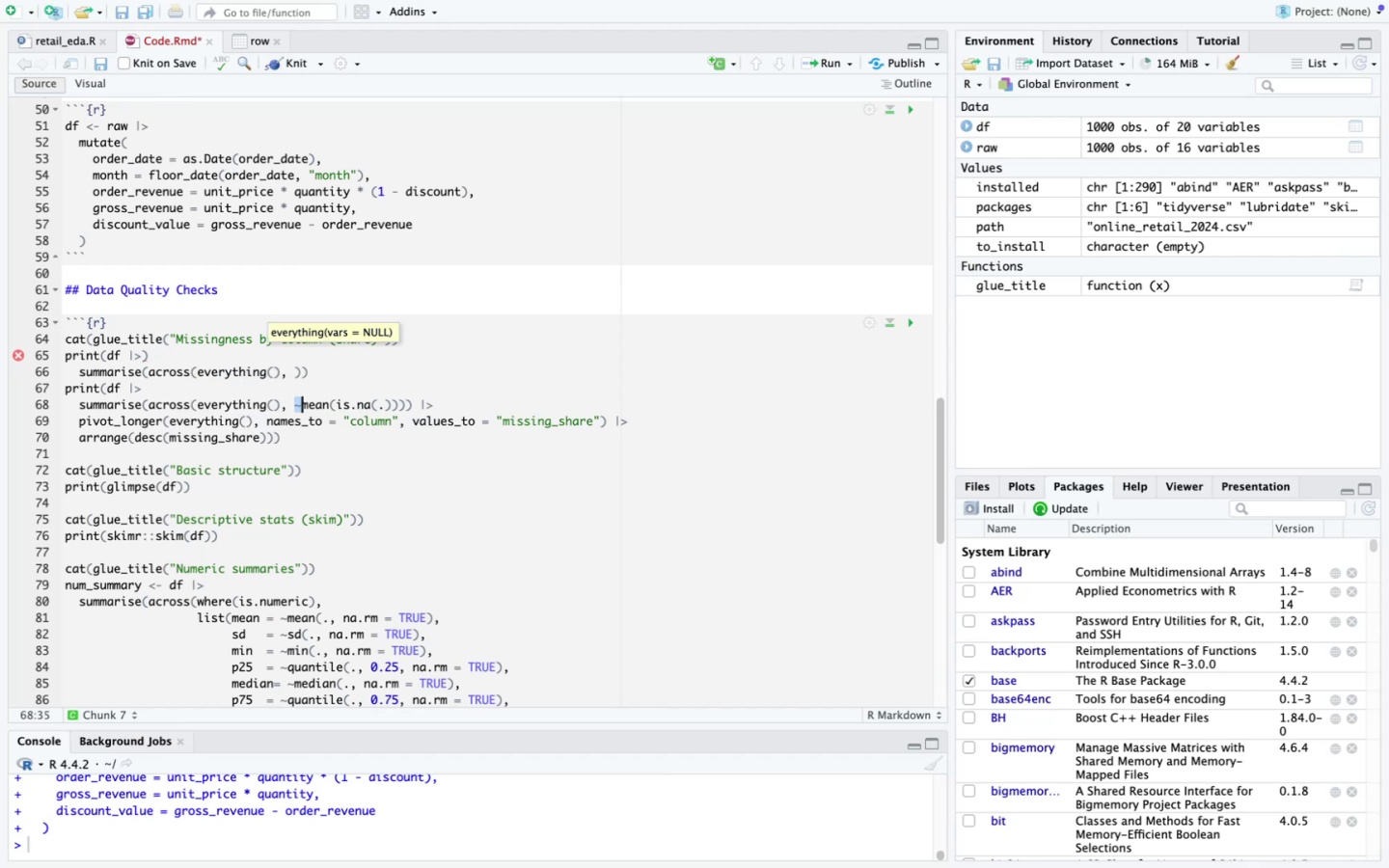 
key(Meta+C)
 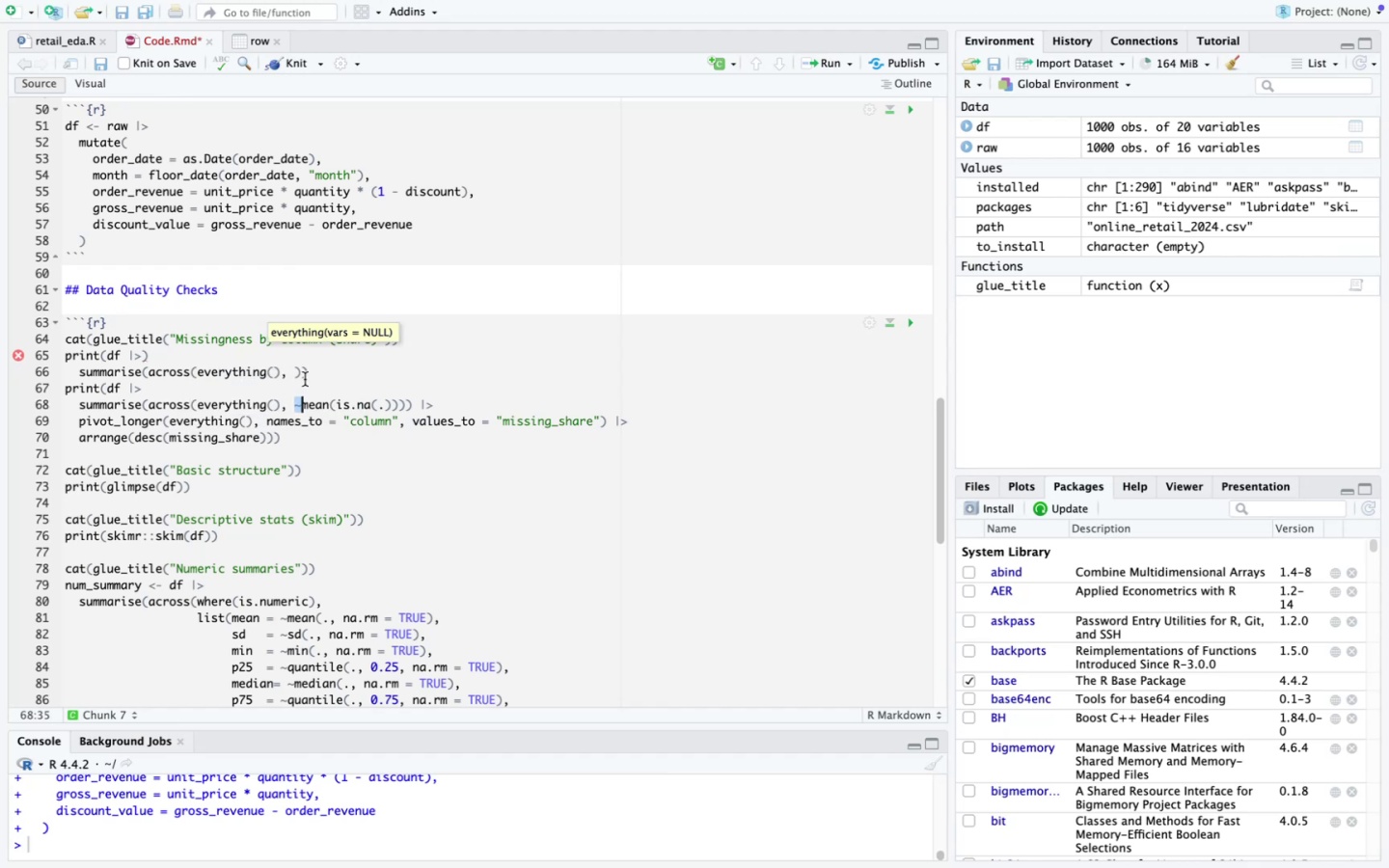 
left_click([293, 369])
 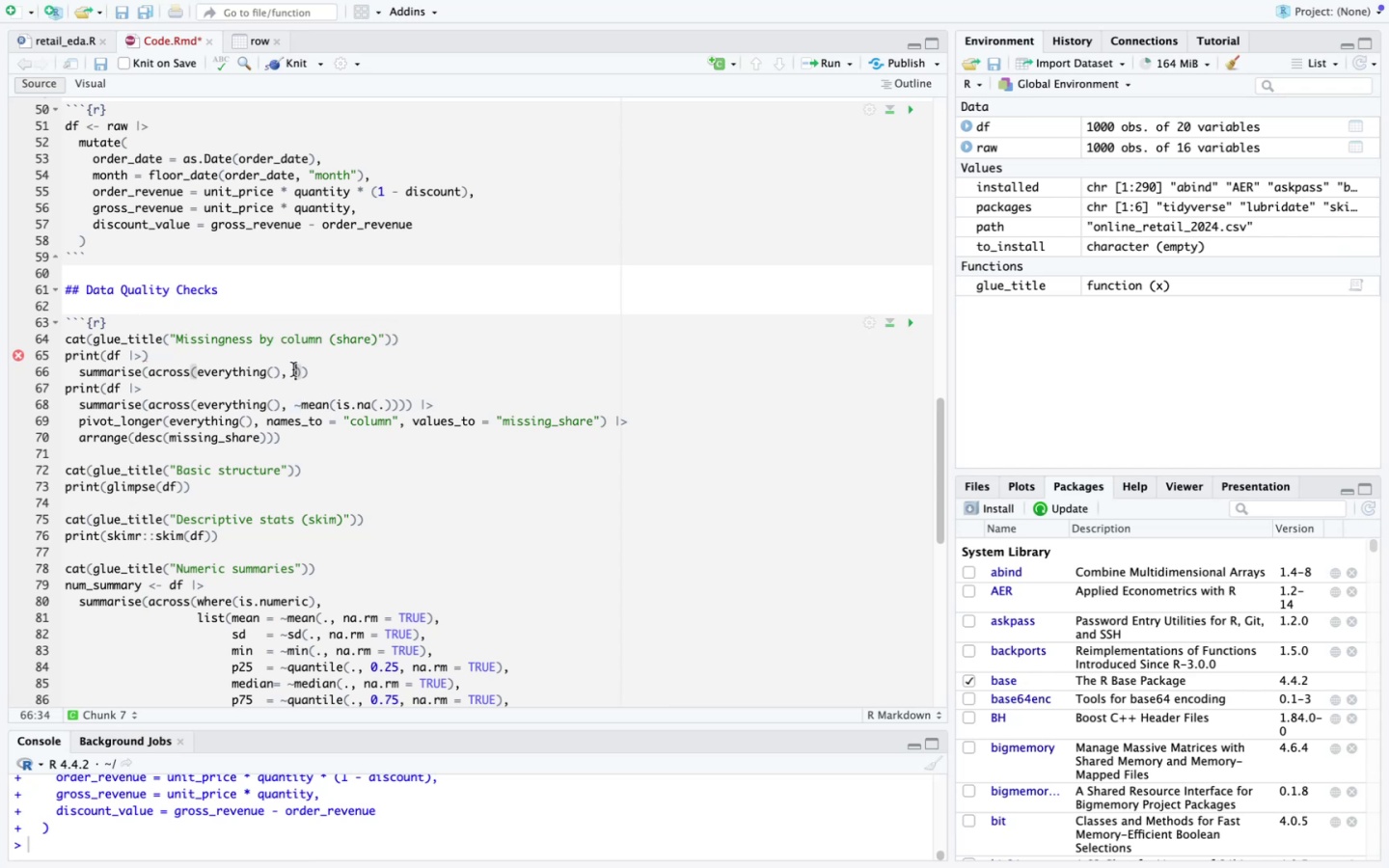 
key(Meta+V)
 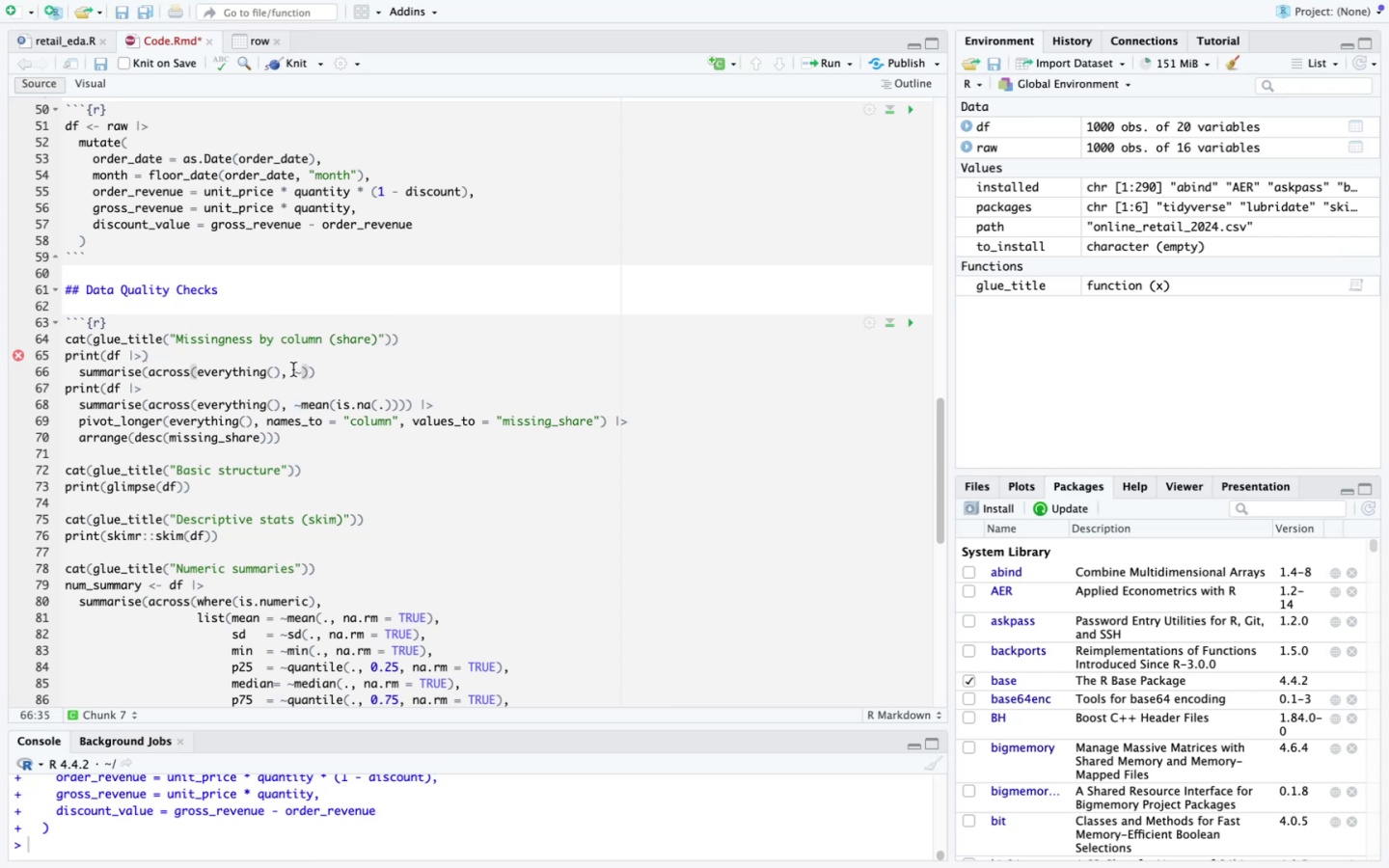 
type(mean(is.na(.)
 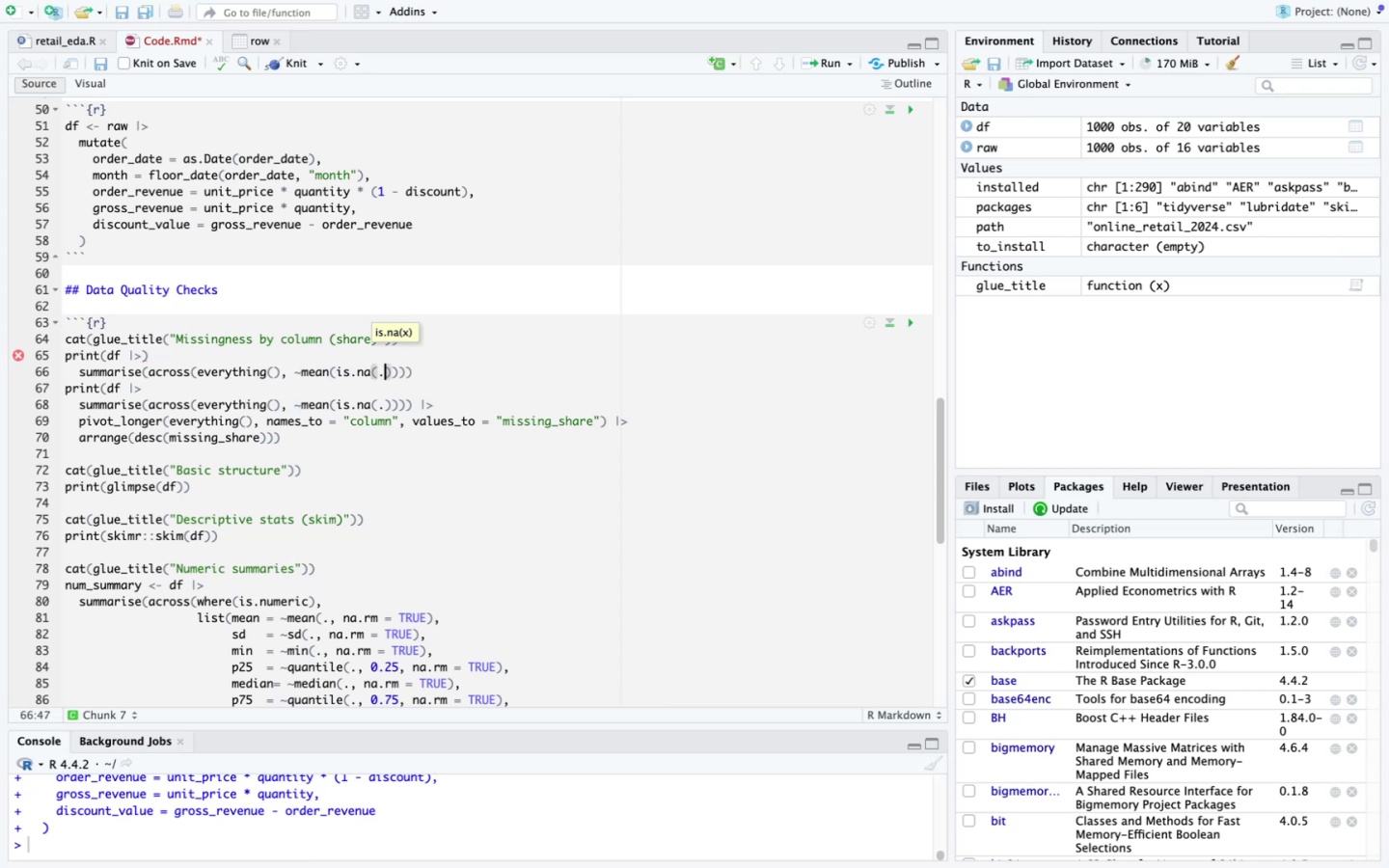 
left_click_drag(start_coordinate=[420, 404], to_coordinate=[437, 404])
 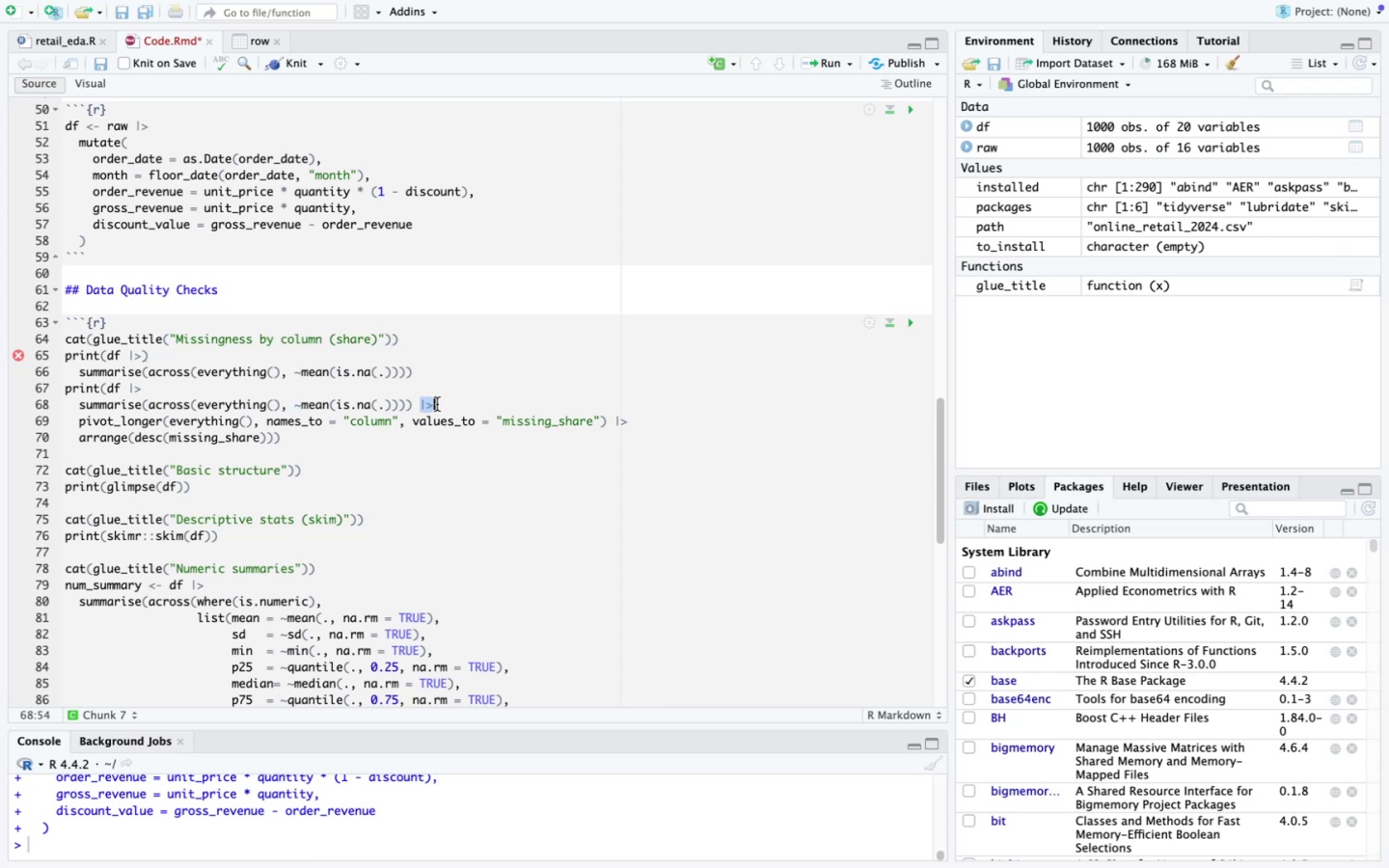 
key(Meta+C)
 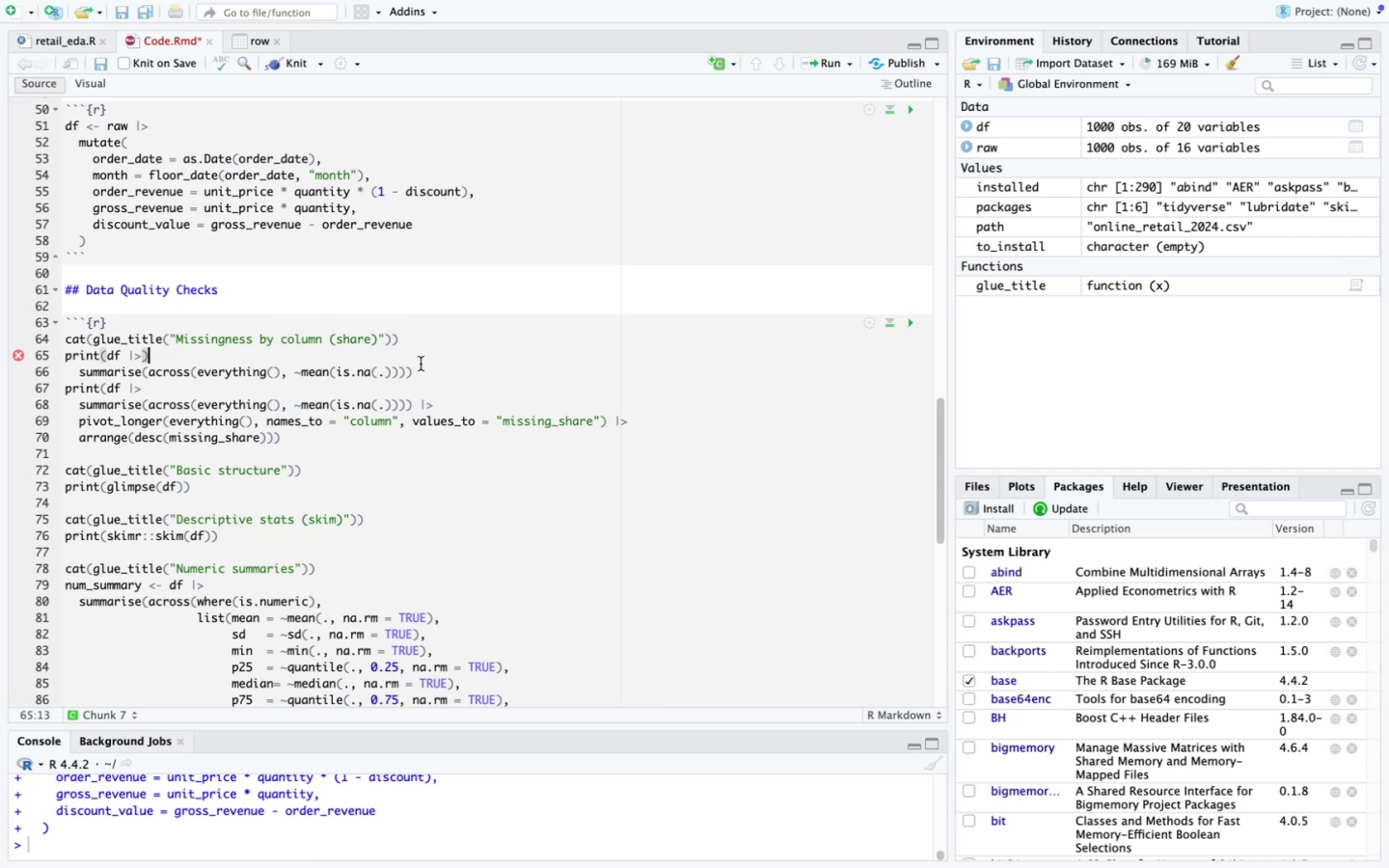 
left_click([421, 368])
 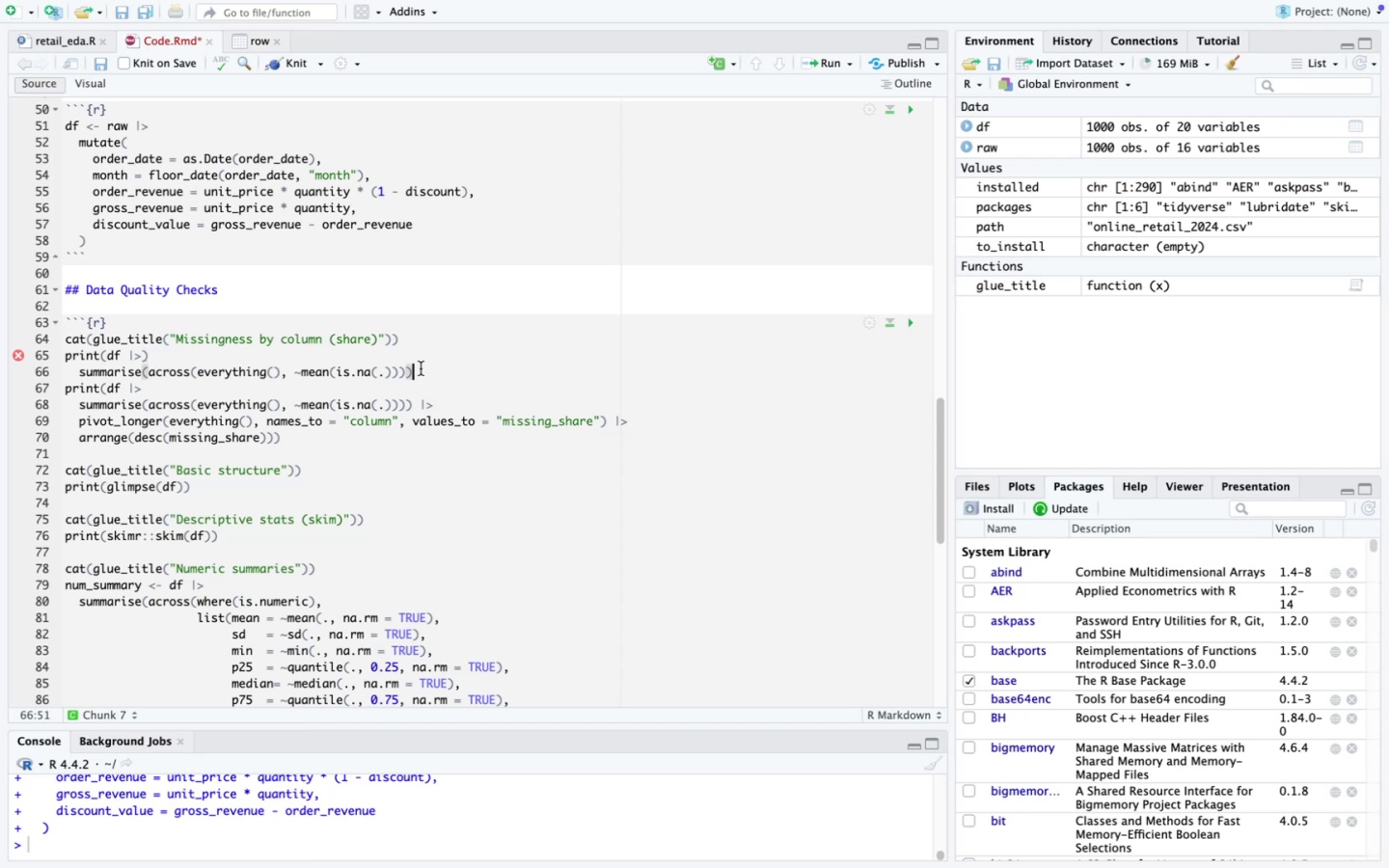 
key(Space)
 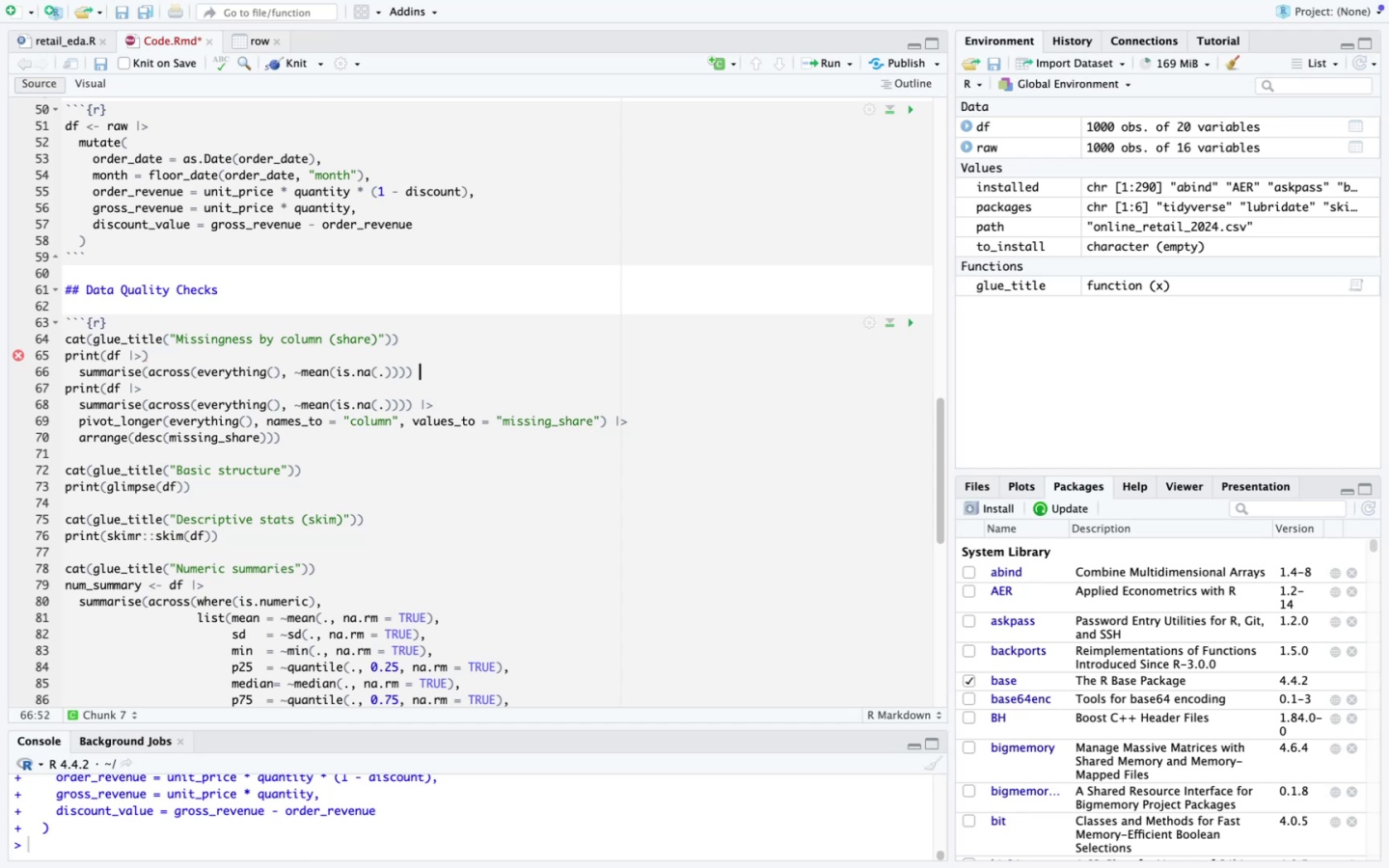 
key(Meta+V)
 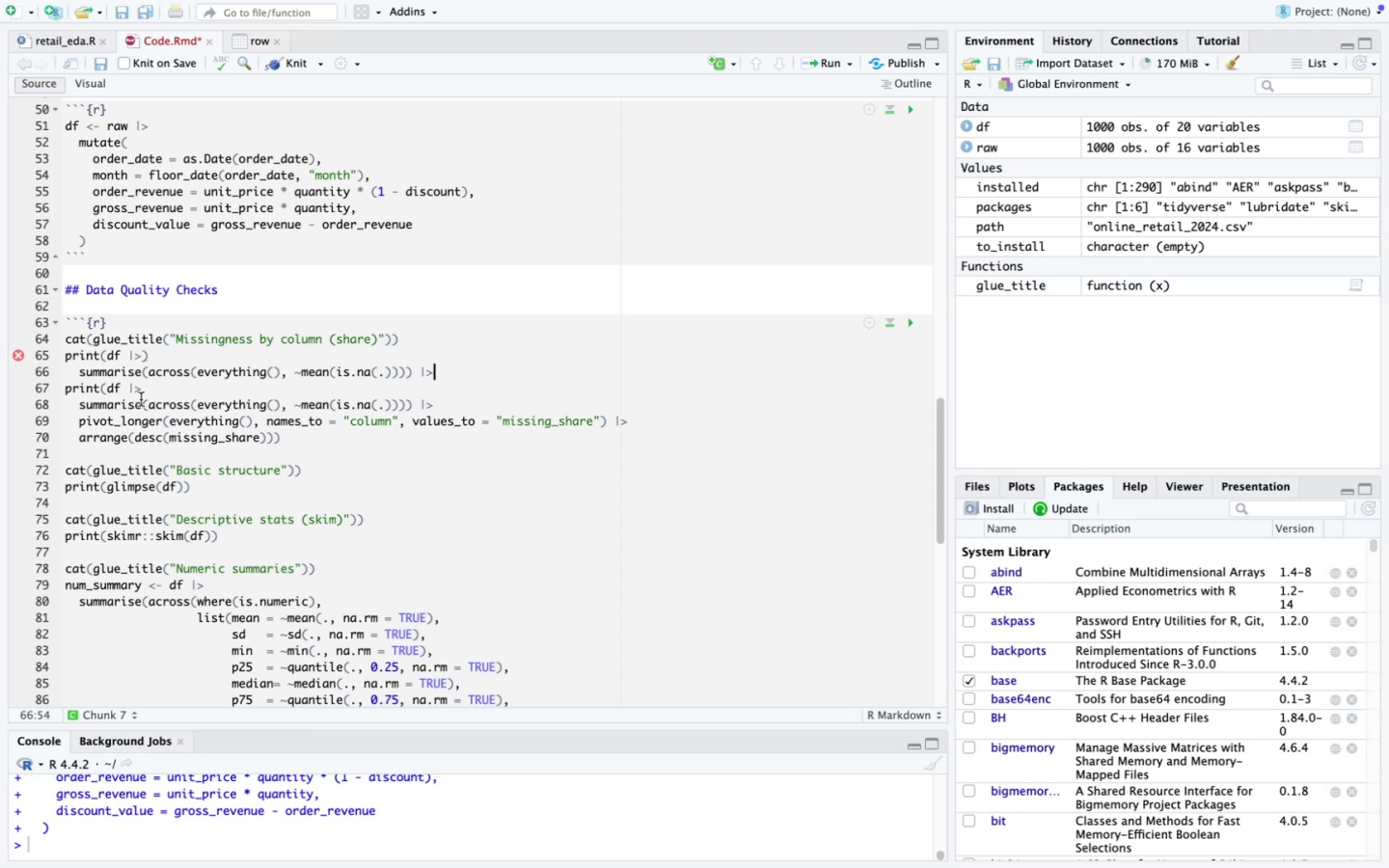 
wait(5.61)
 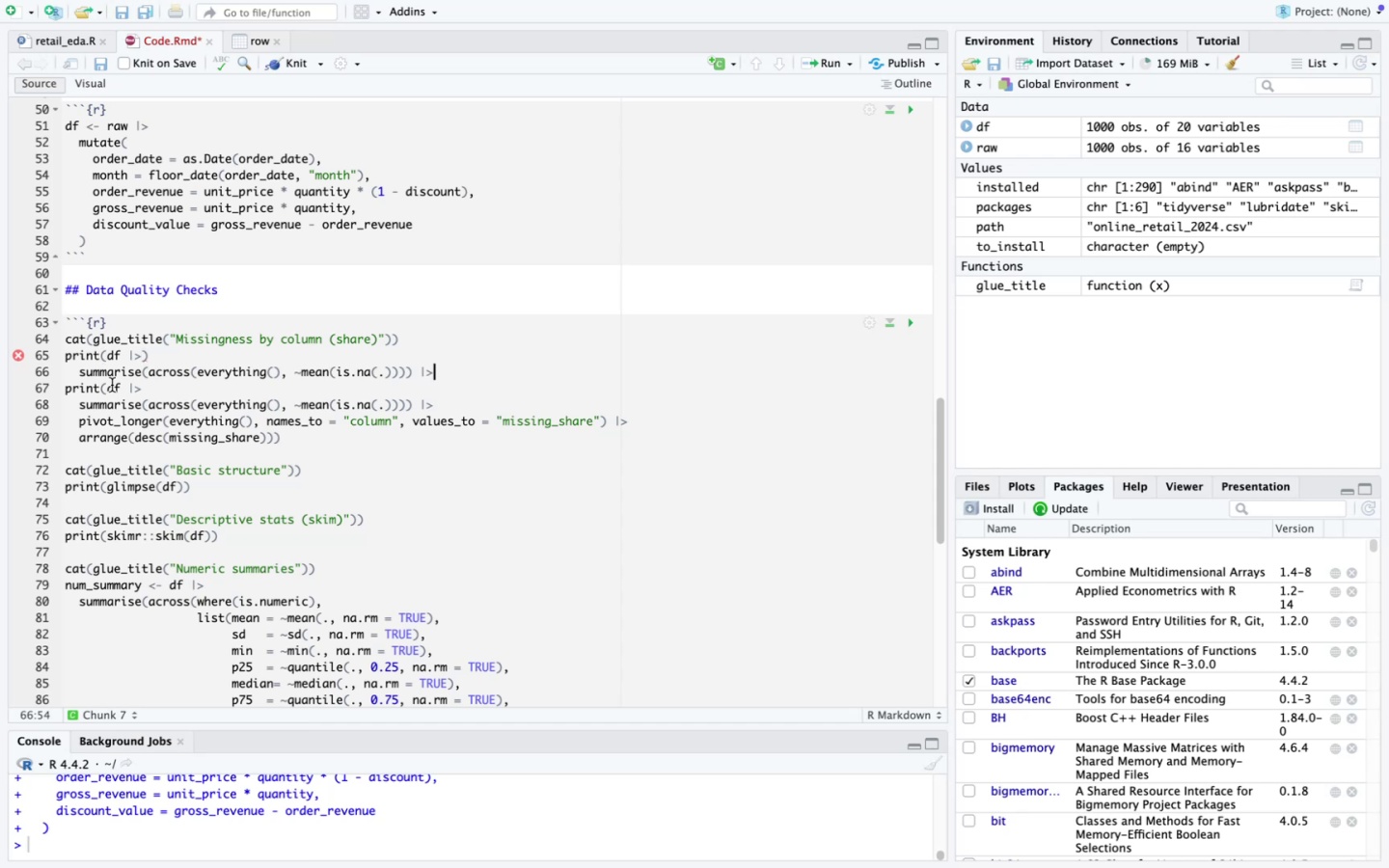 
left_click_drag(start_coordinate=[454, 399], to_coordinate=[65, 385])
 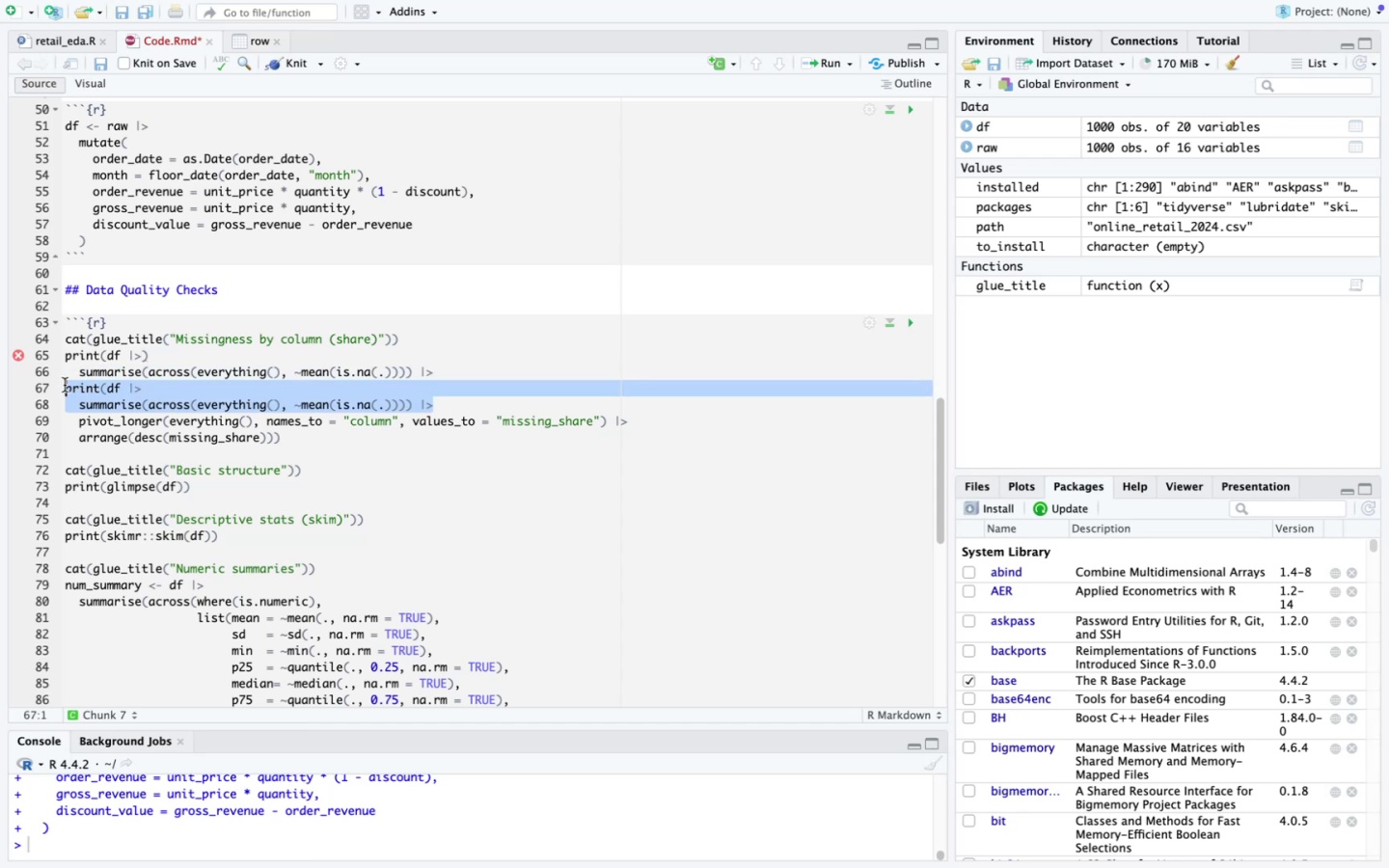 
key(Backspace)
 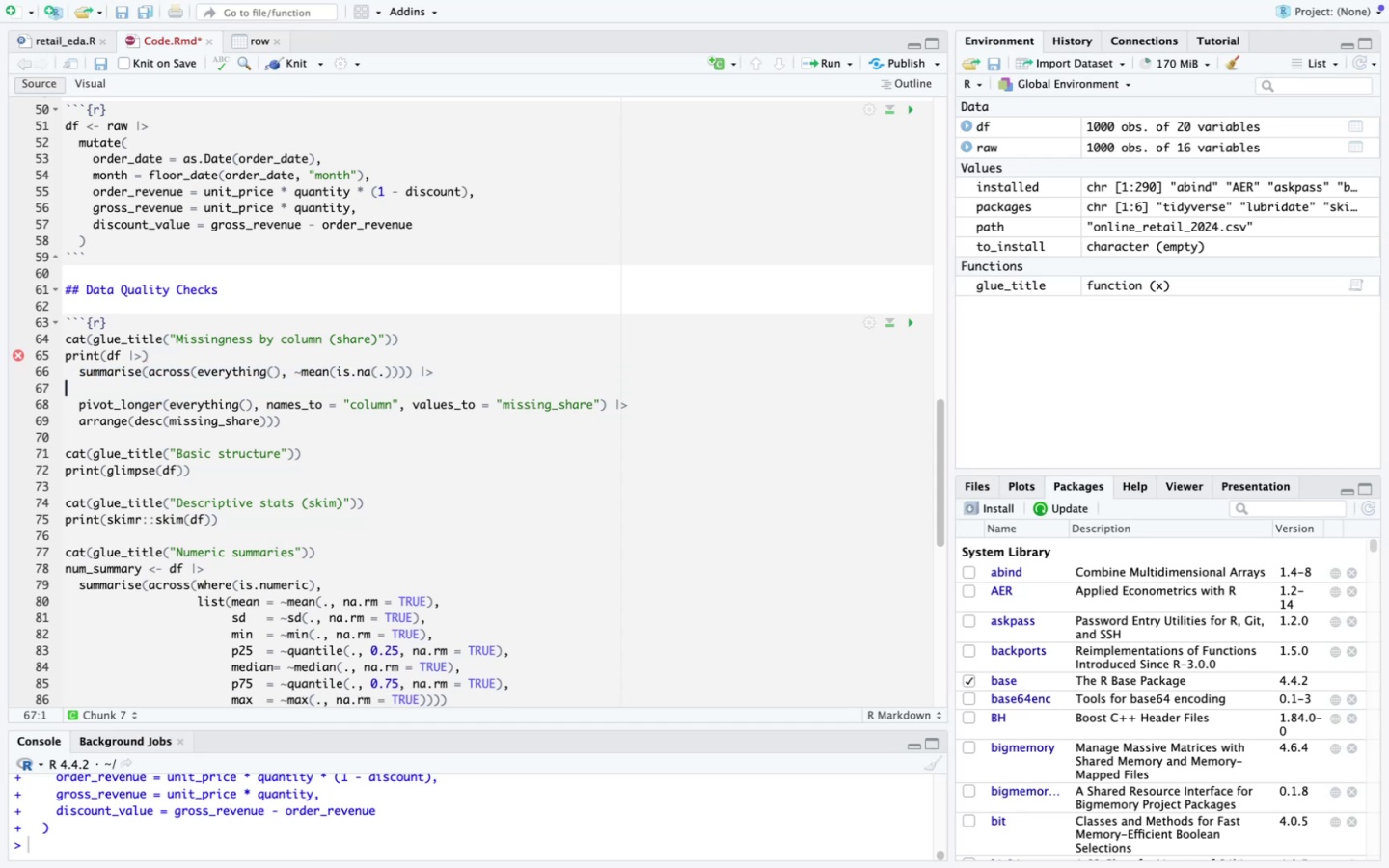 
key(Enter)
 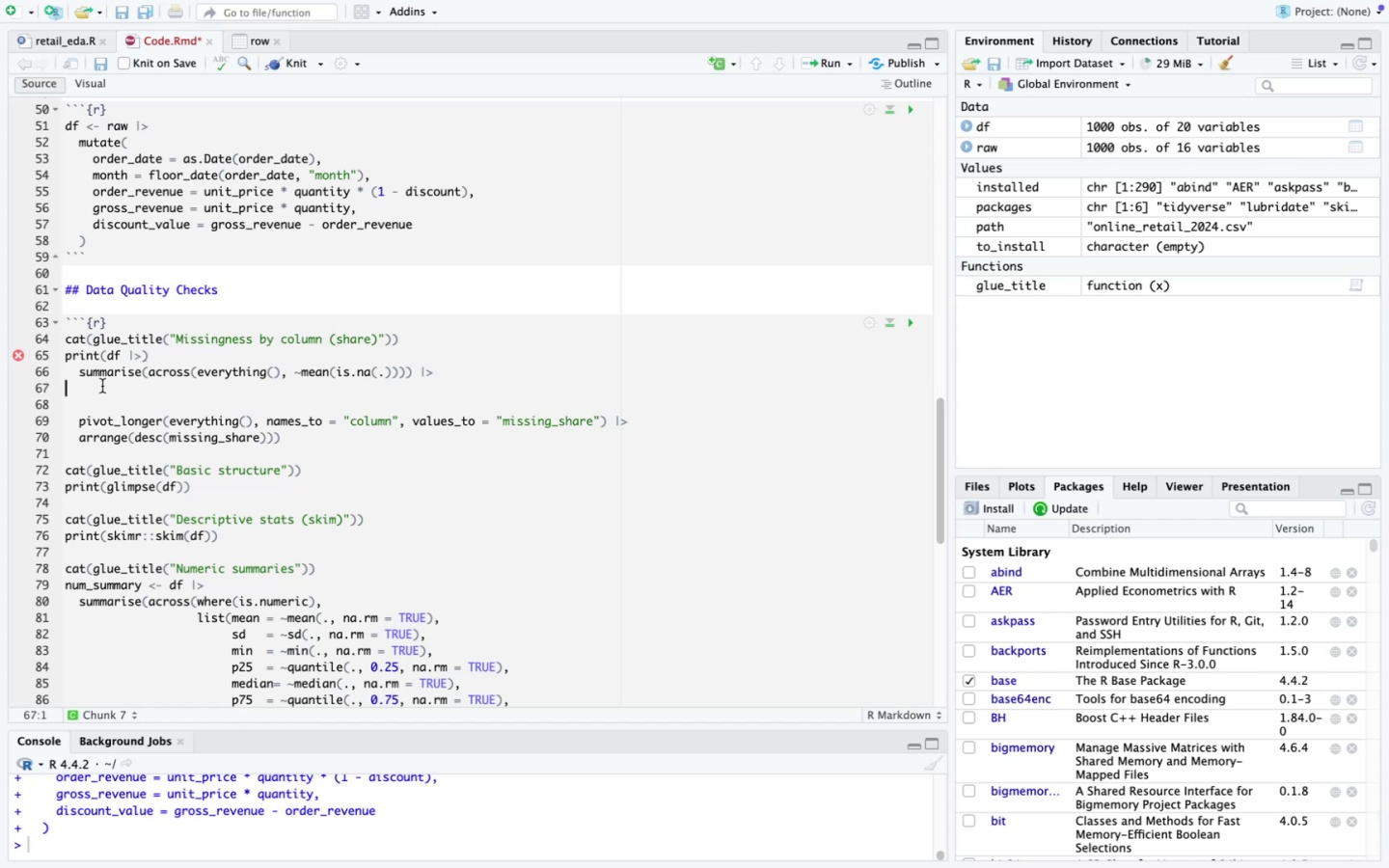 
key(Tab)
type(pivot_longder)
key(Backspace)
key(Backspace)
key(Backspace)
type(er()
 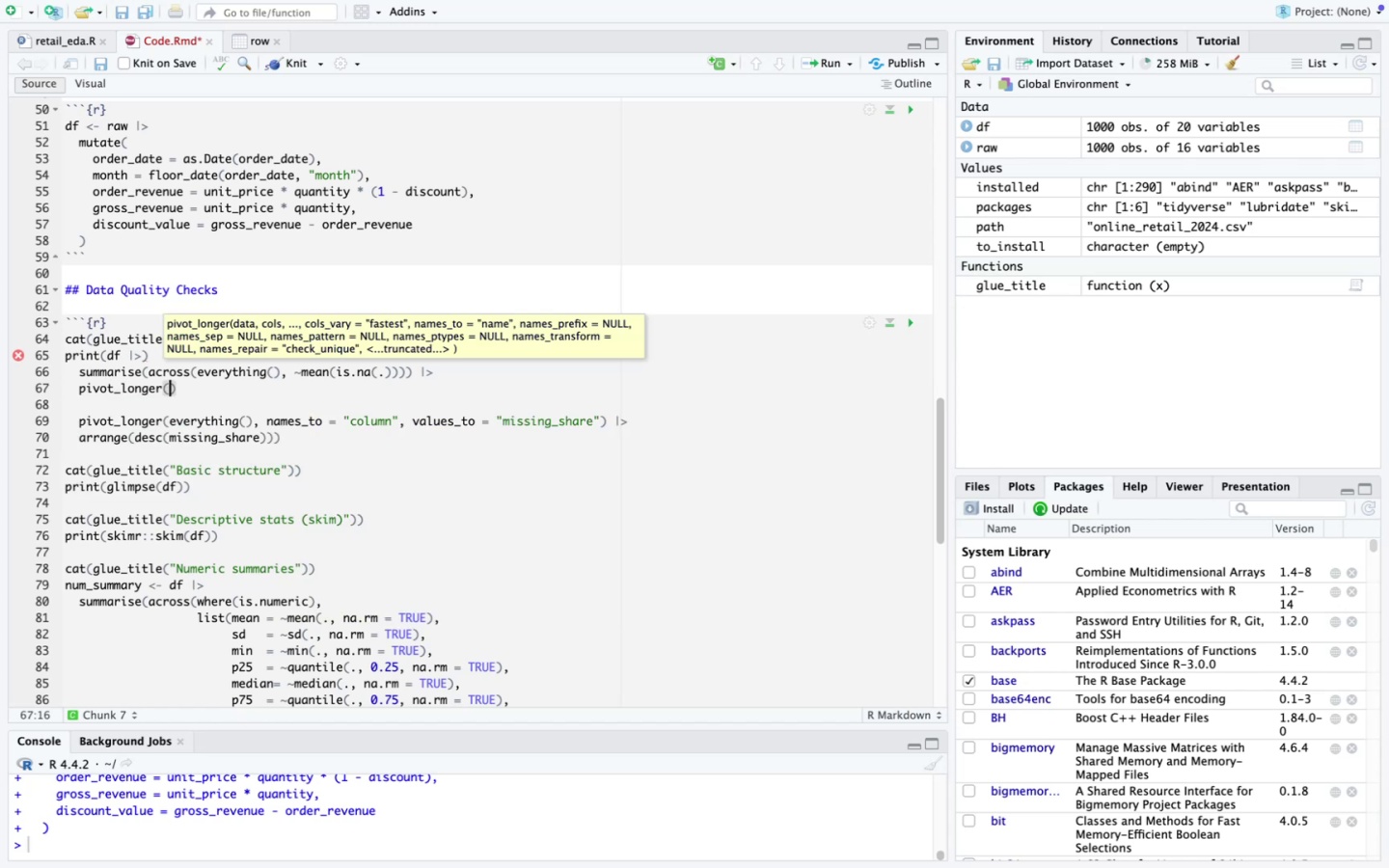 
type(everything()
 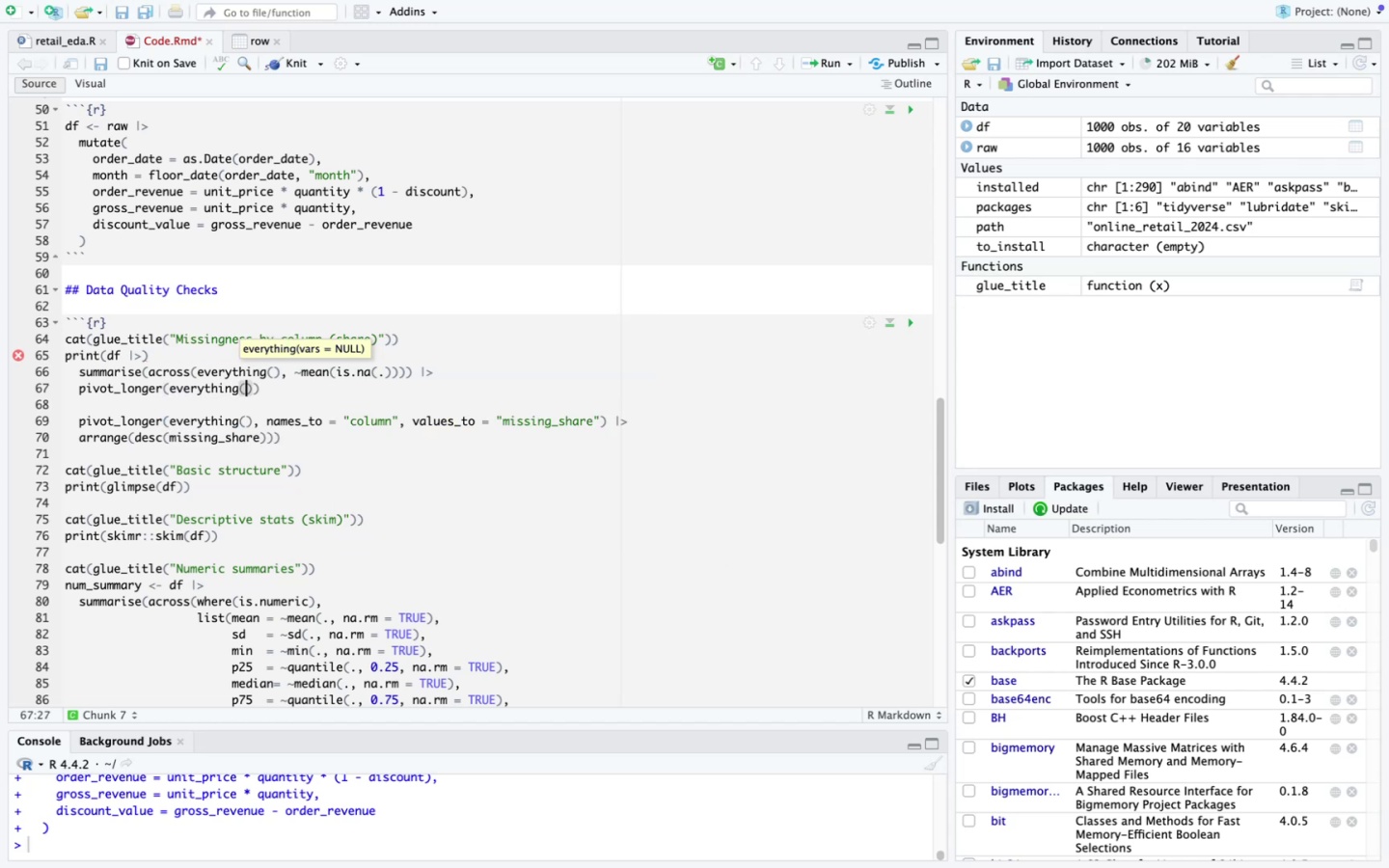 
key(ArrowRight)
 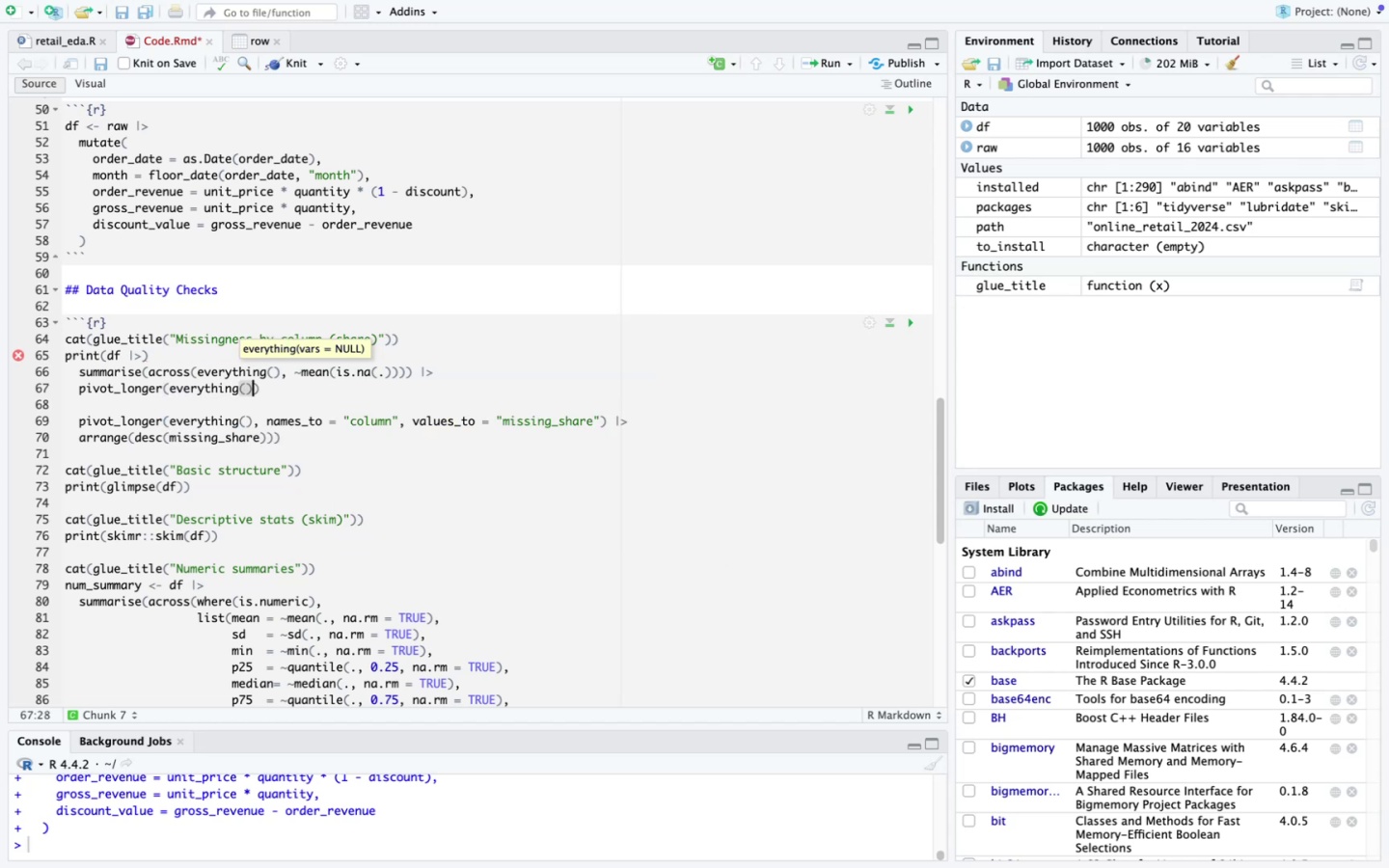 
type(, names_ti)
key(Backspace)
type(o_)
 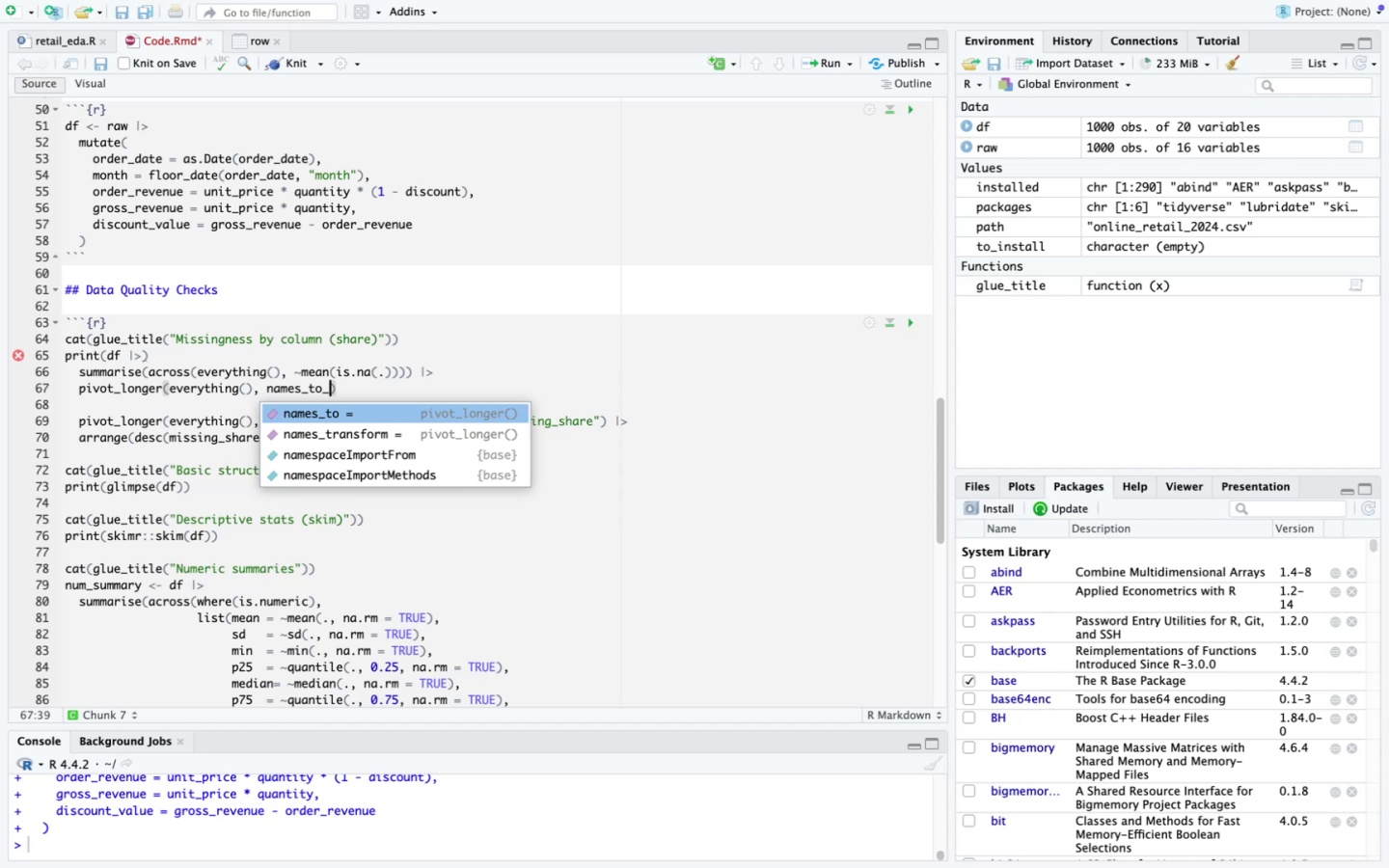 
left_click([253, 339])
 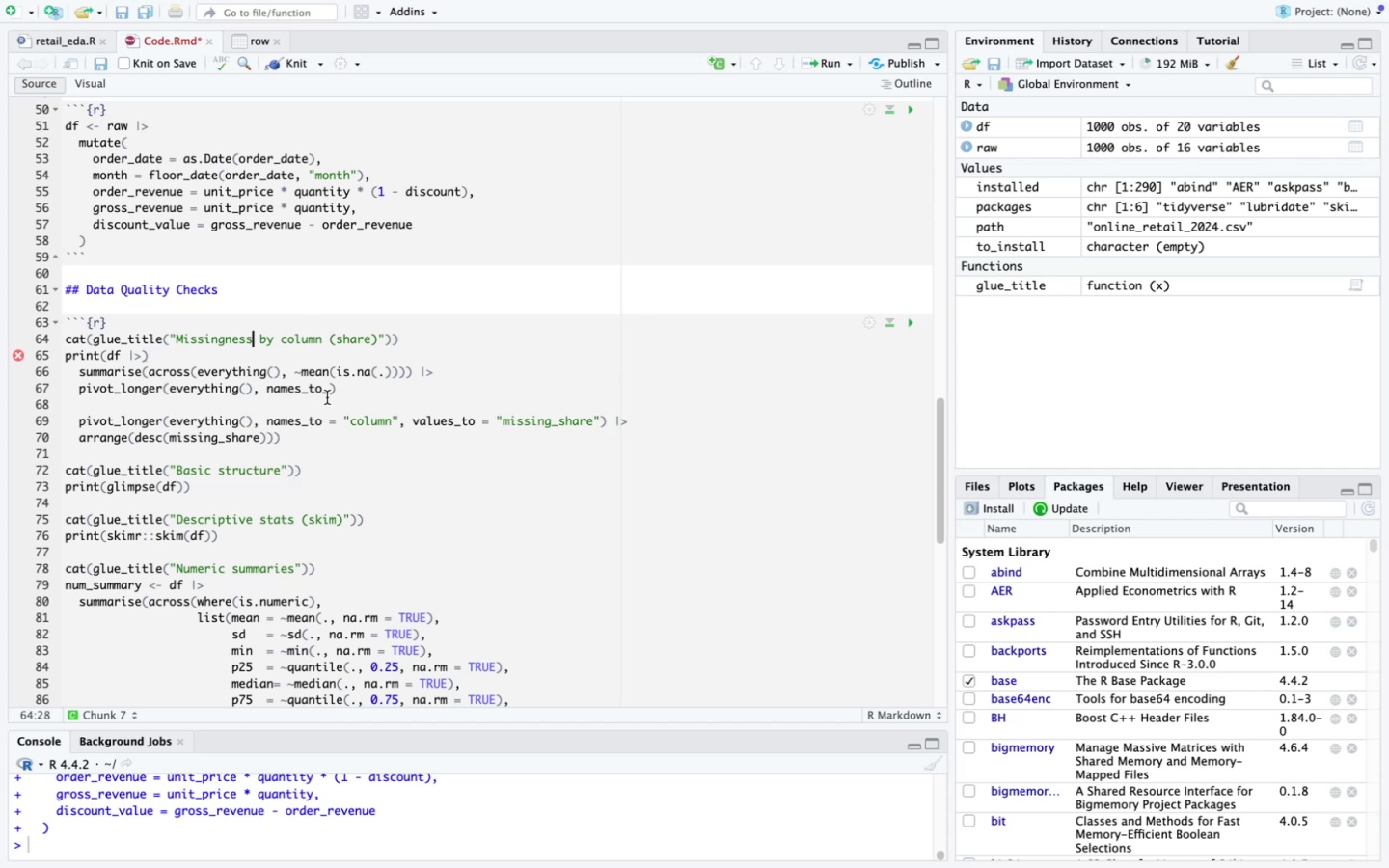 
left_click([327, 396])
 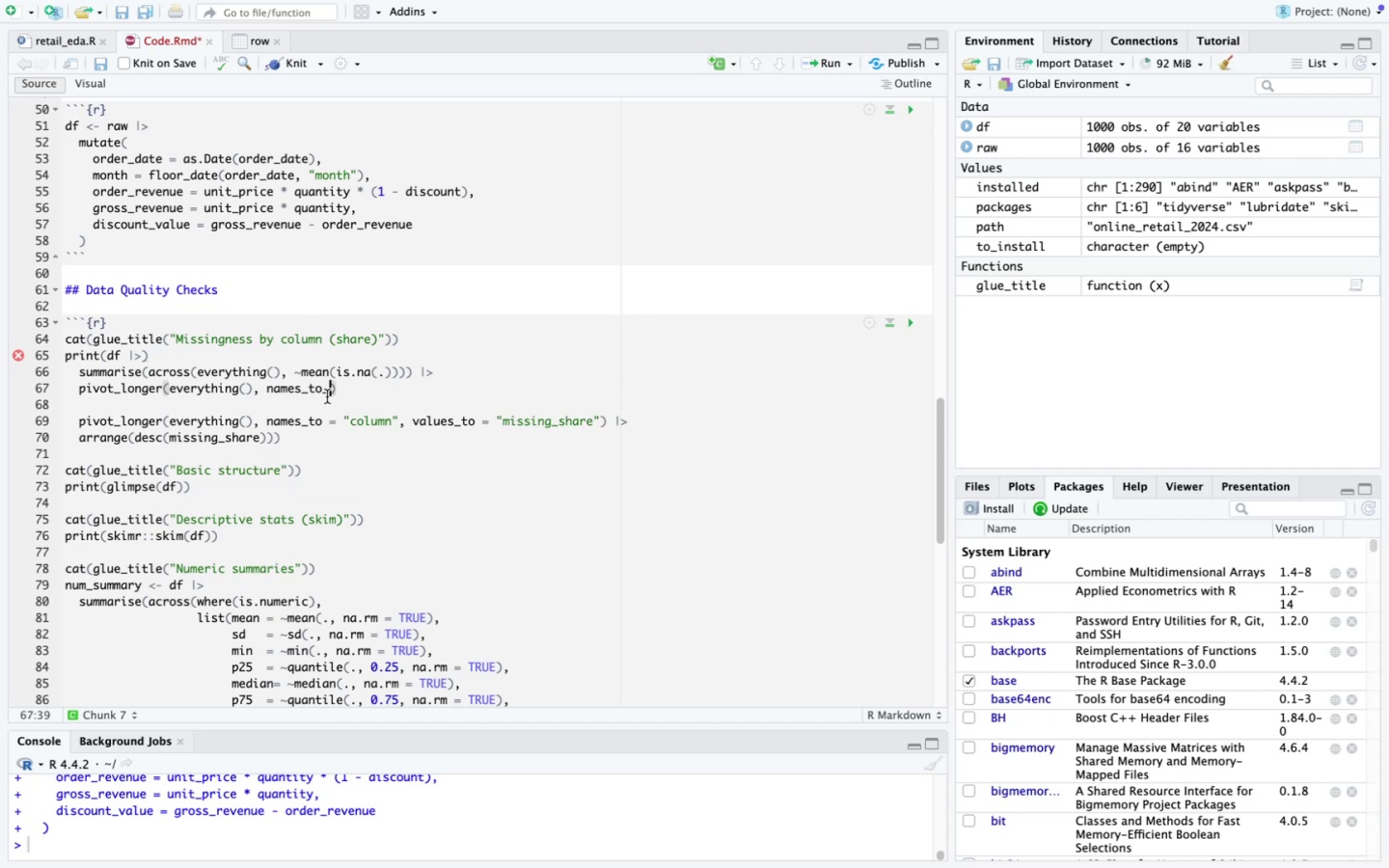 
key(Backspace)
type( = :xo)
key(Backspace)
key(Backspace)
key(Backspace)
type("column)
 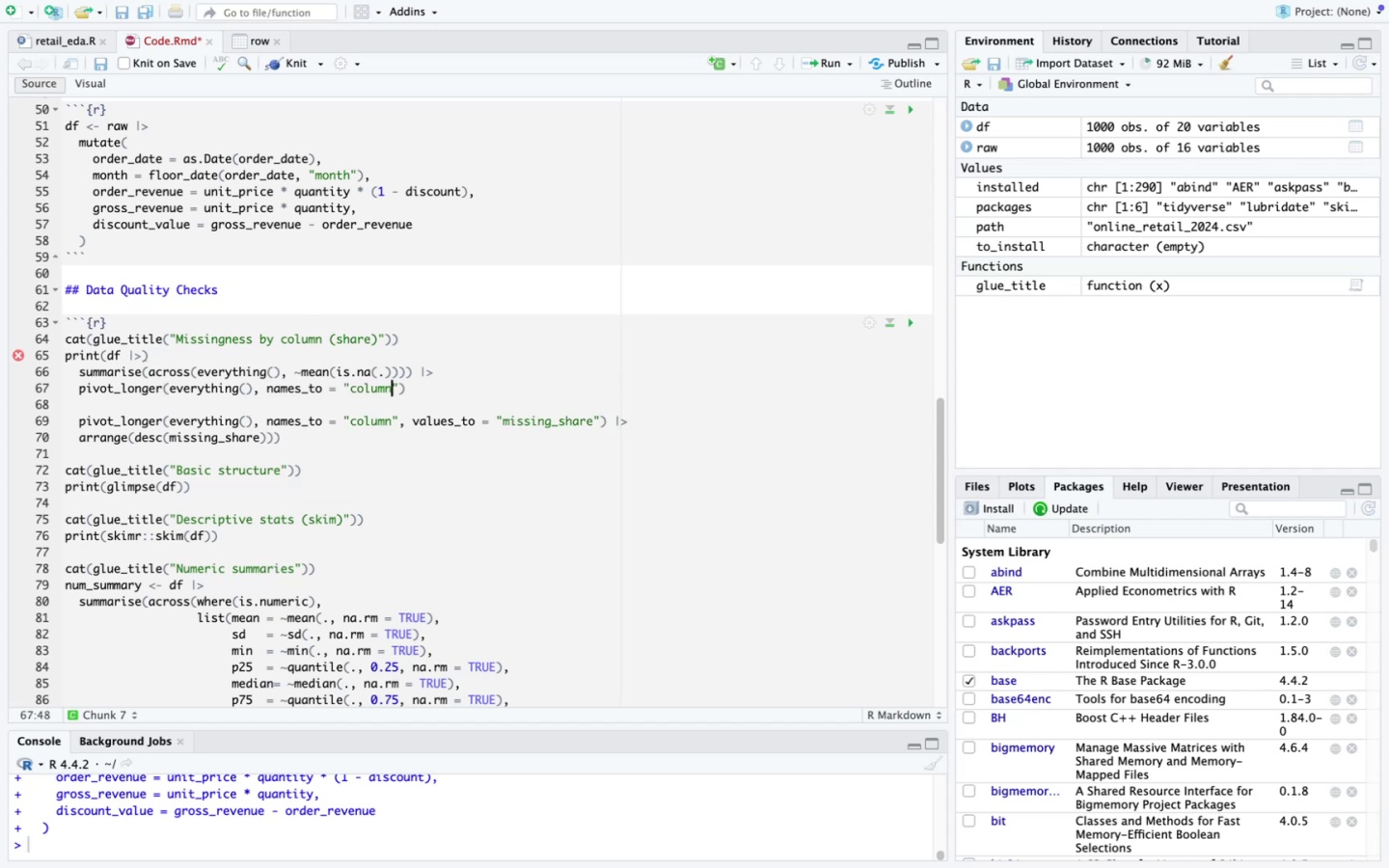 
 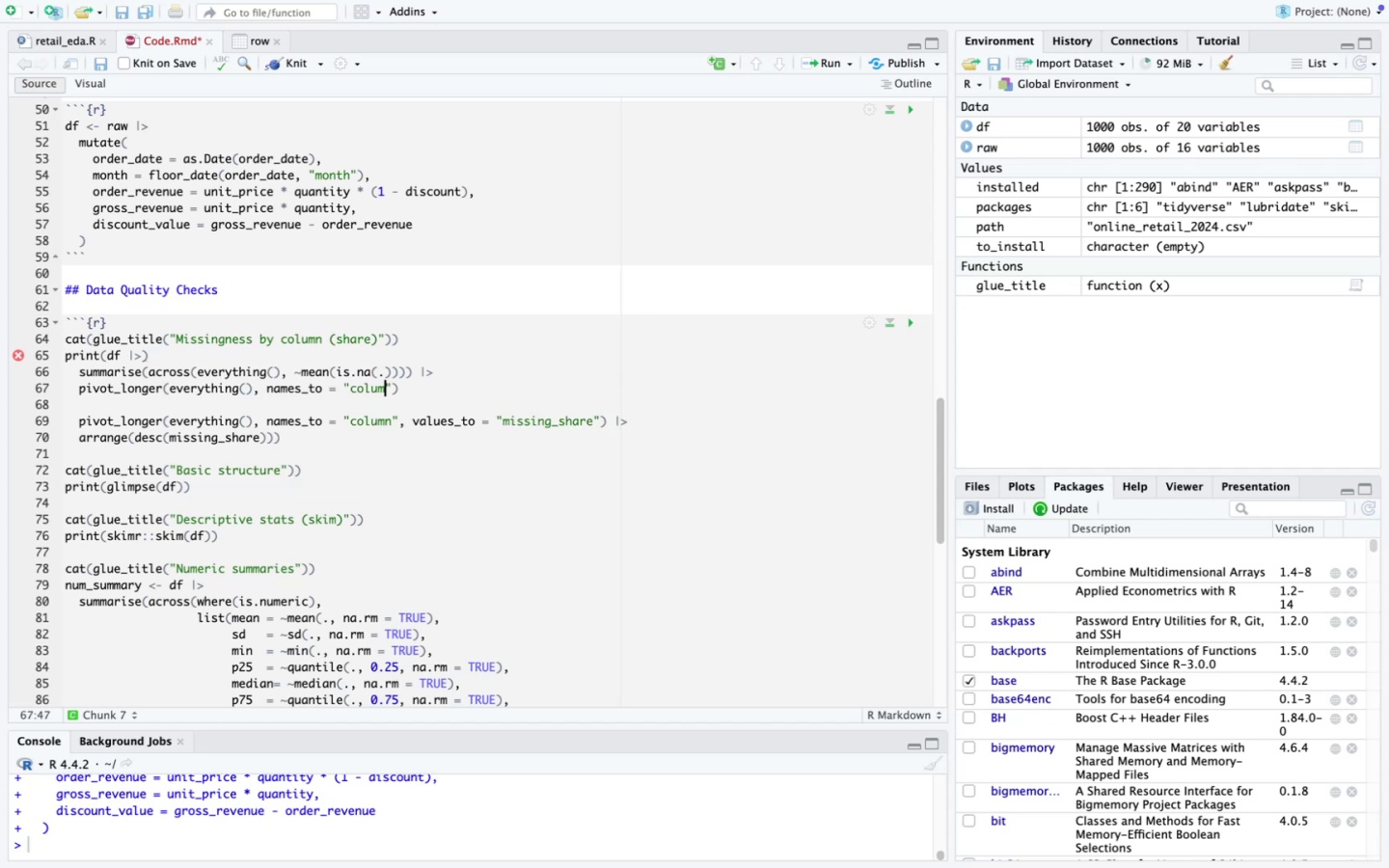 
key(ArrowRight)
 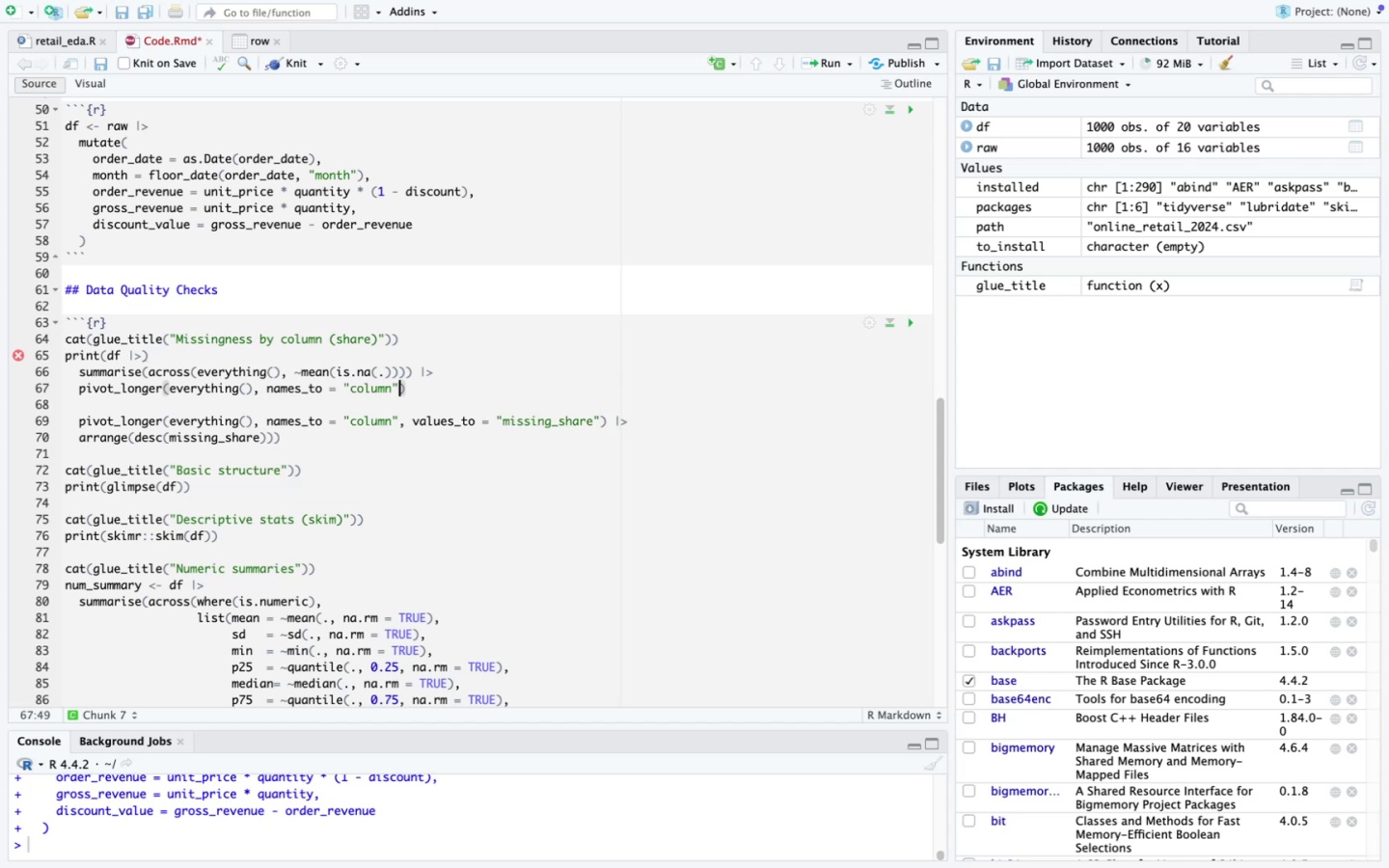 
type(, c)
key(Backspace)
type(values_to = "missing_share)
 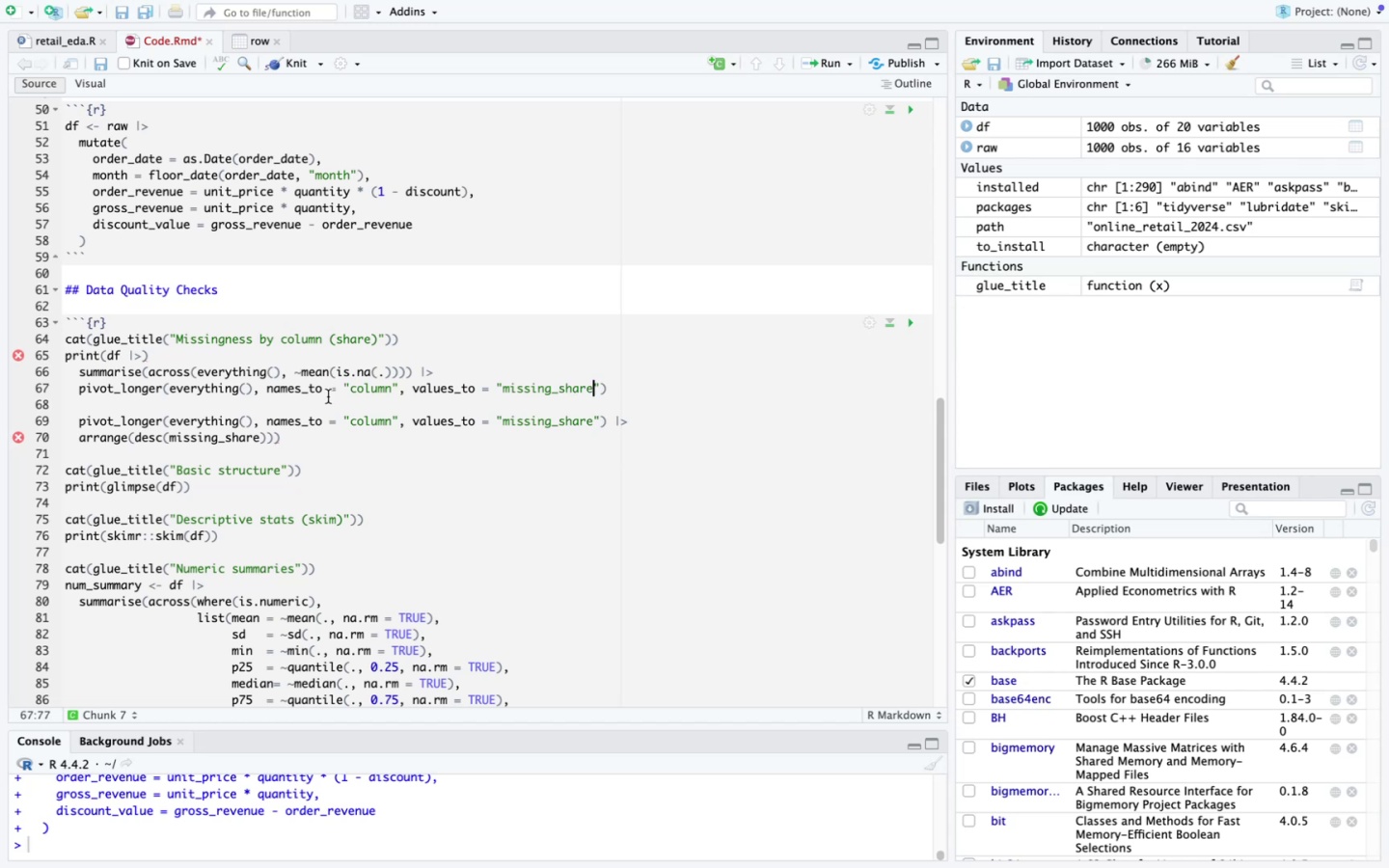 
left_click_drag(start_coordinate=[612, 421], to_coordinate=[639, 421])
 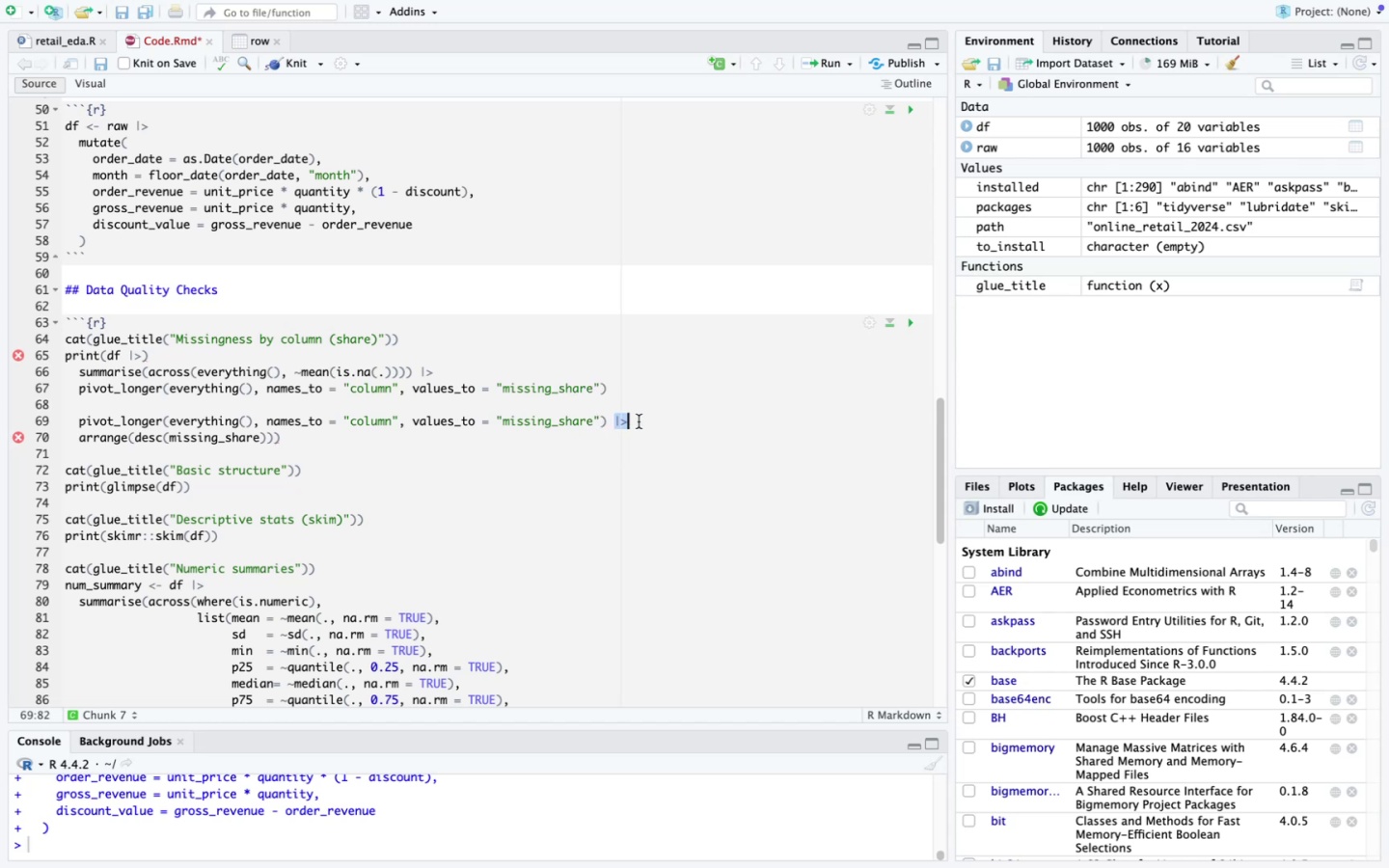 
key(Meta+CommandLeft)
 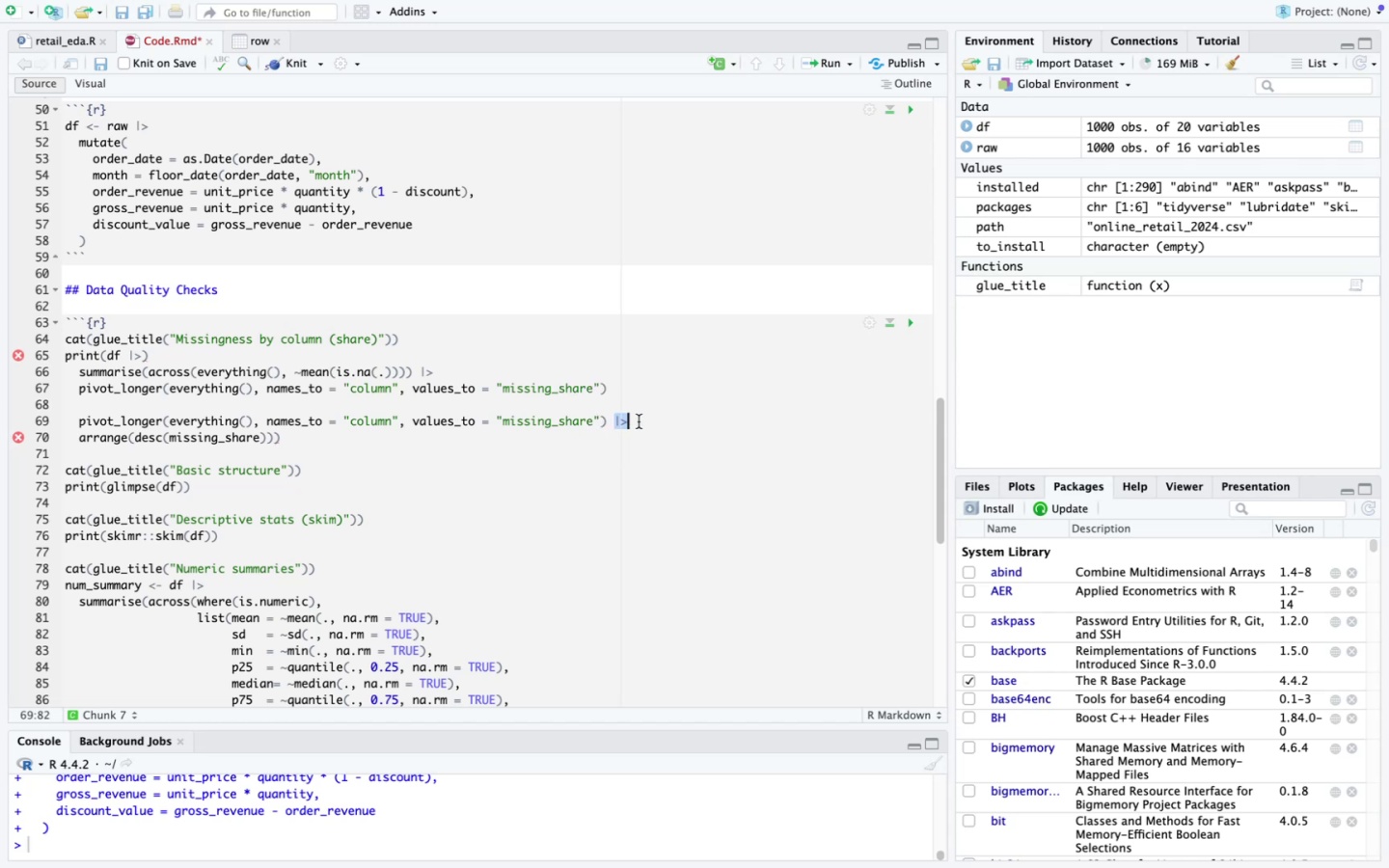 
key(Meta+C)
 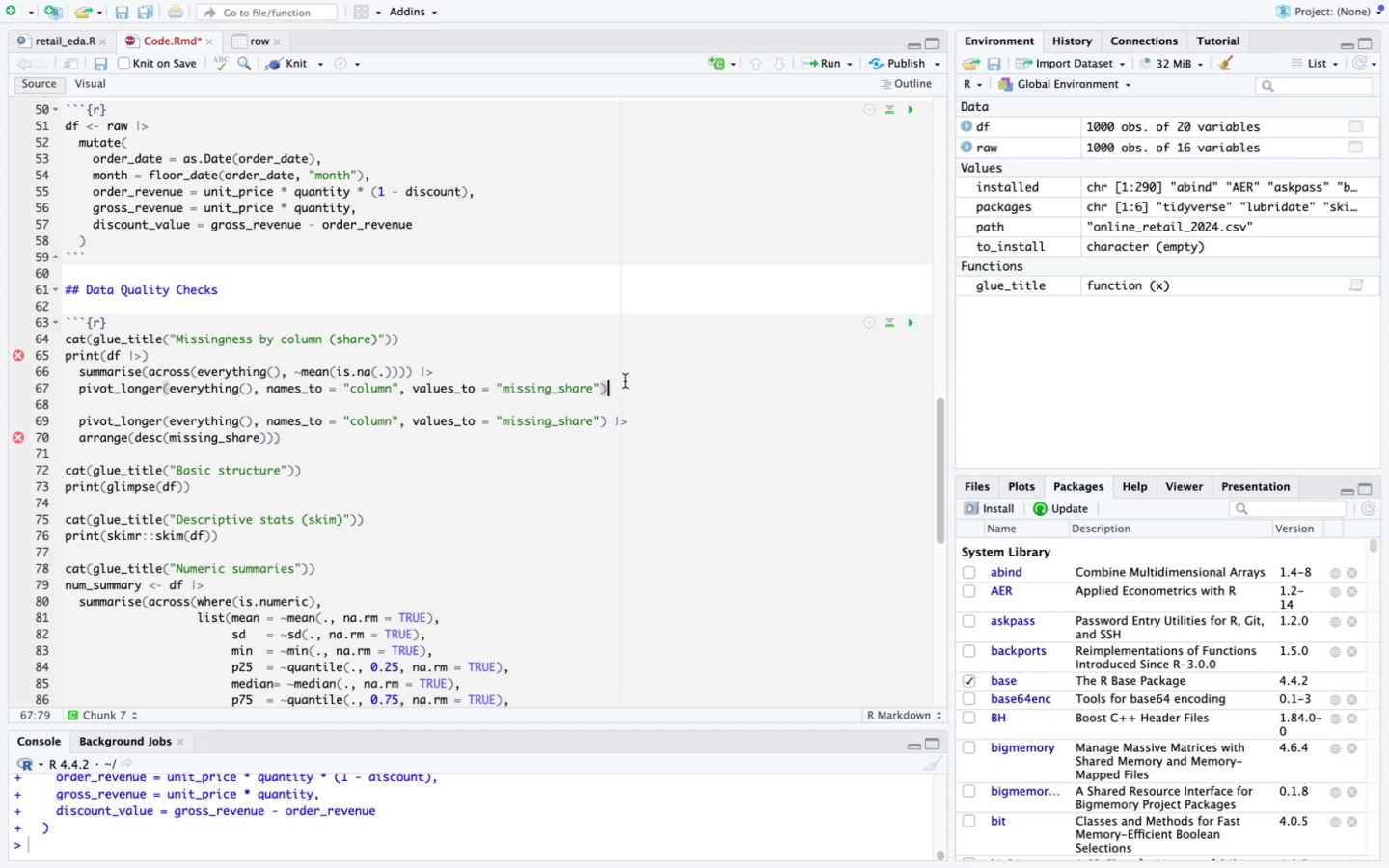 
key(Space)
 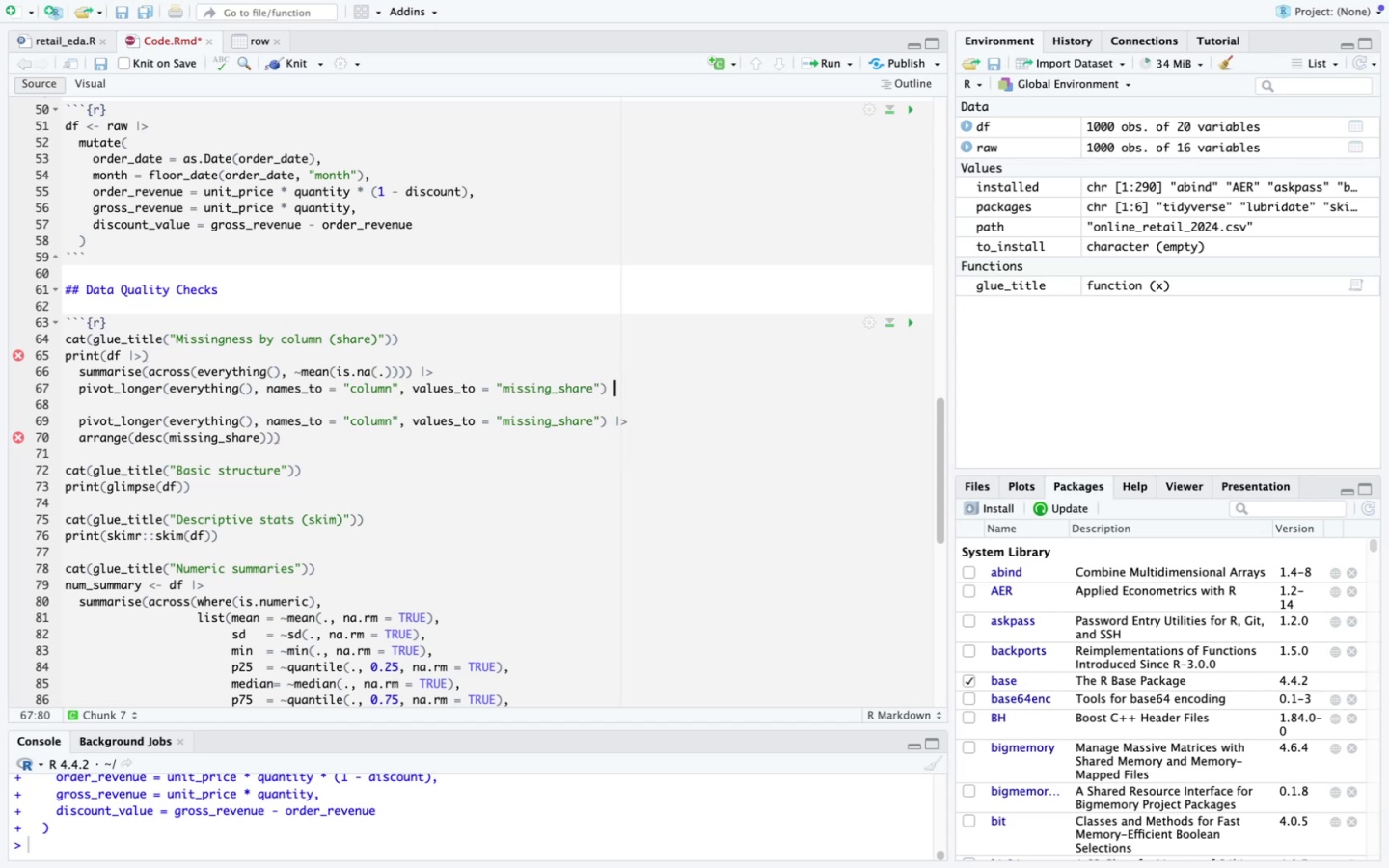 
key(Meta+V)
 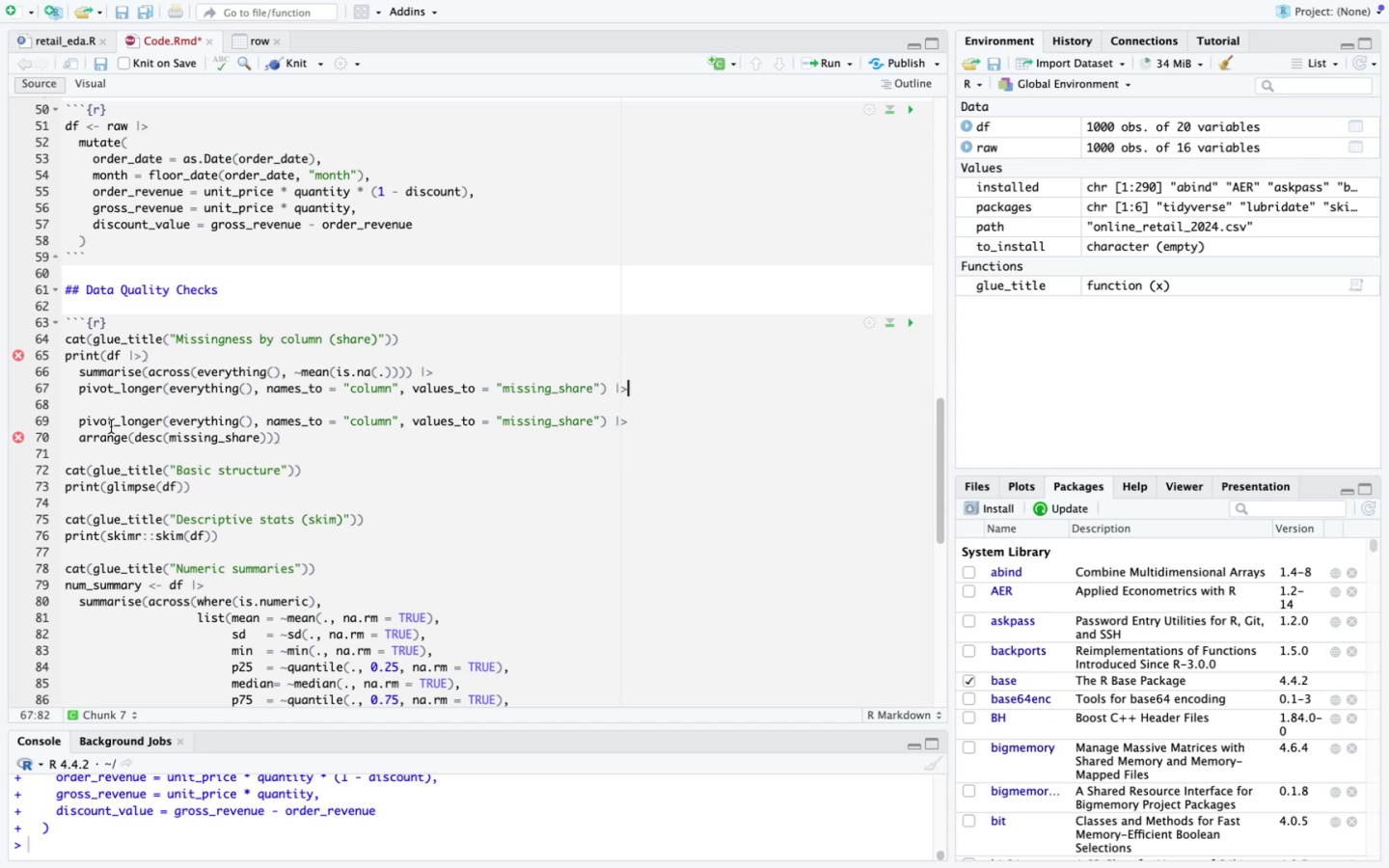 
left_click([112, 406])
 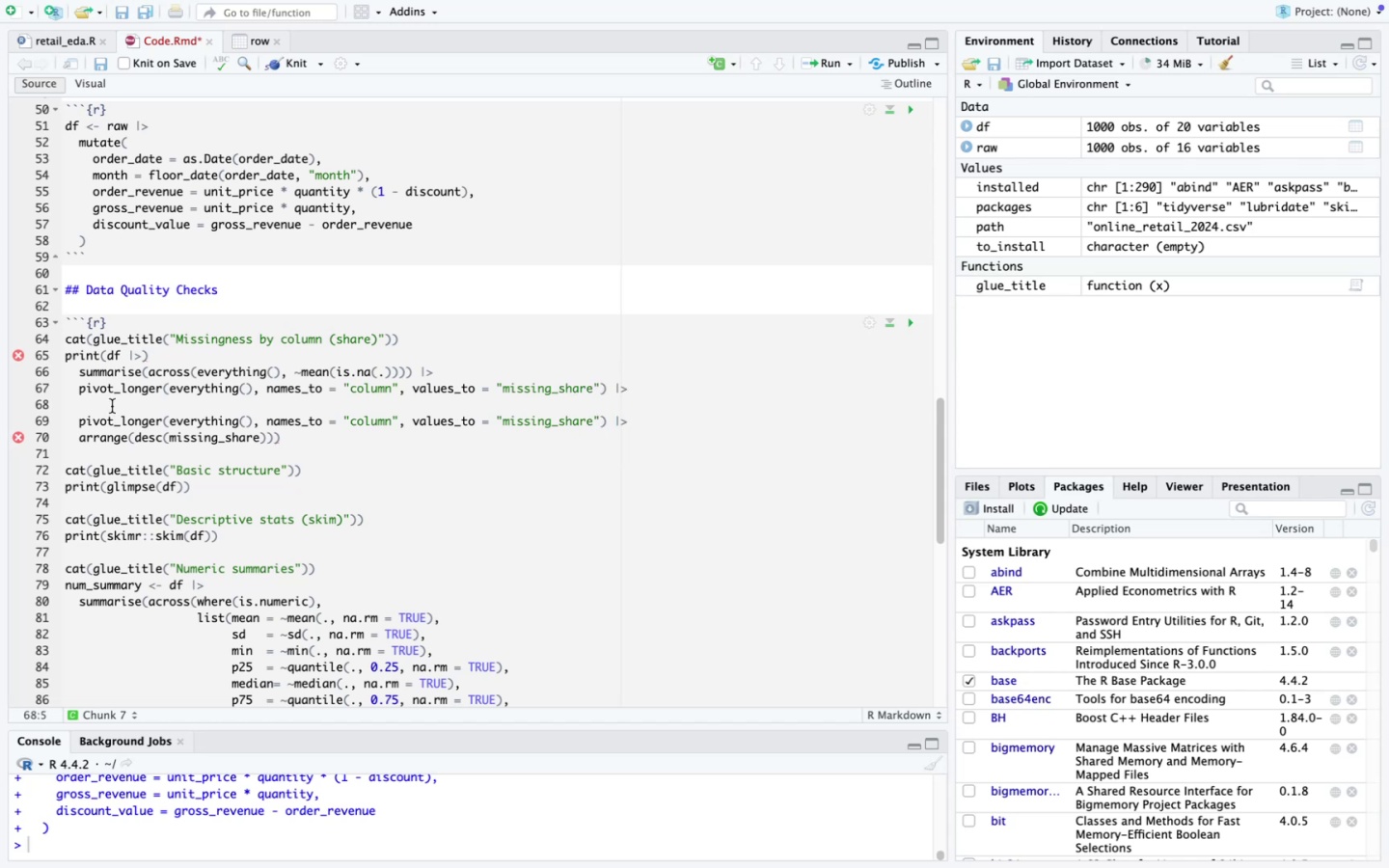 
key(ArrowLeft)
 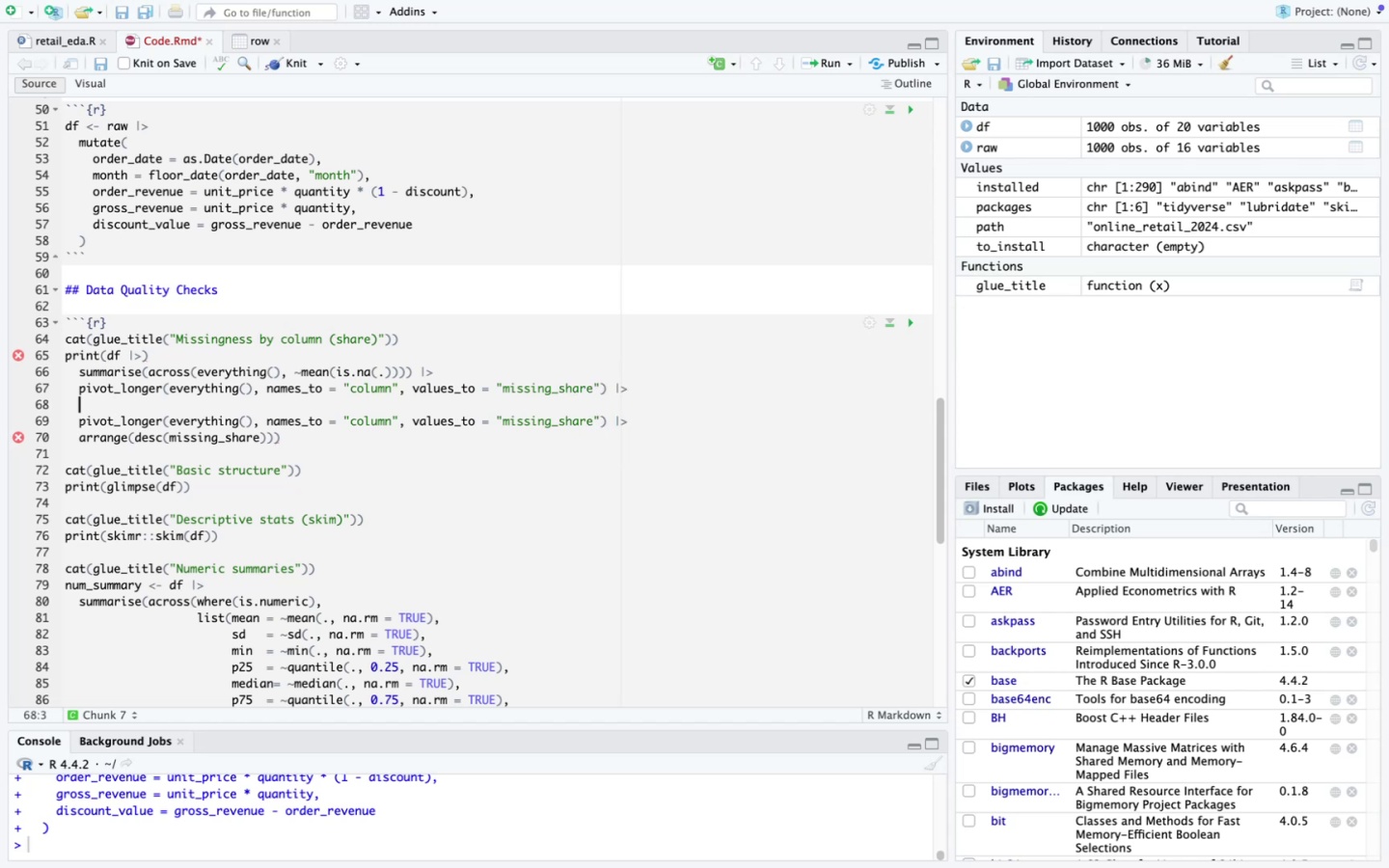 
type(ae)
key(Backspace)
type(rrange()
key(Backspace)
type((desc)
 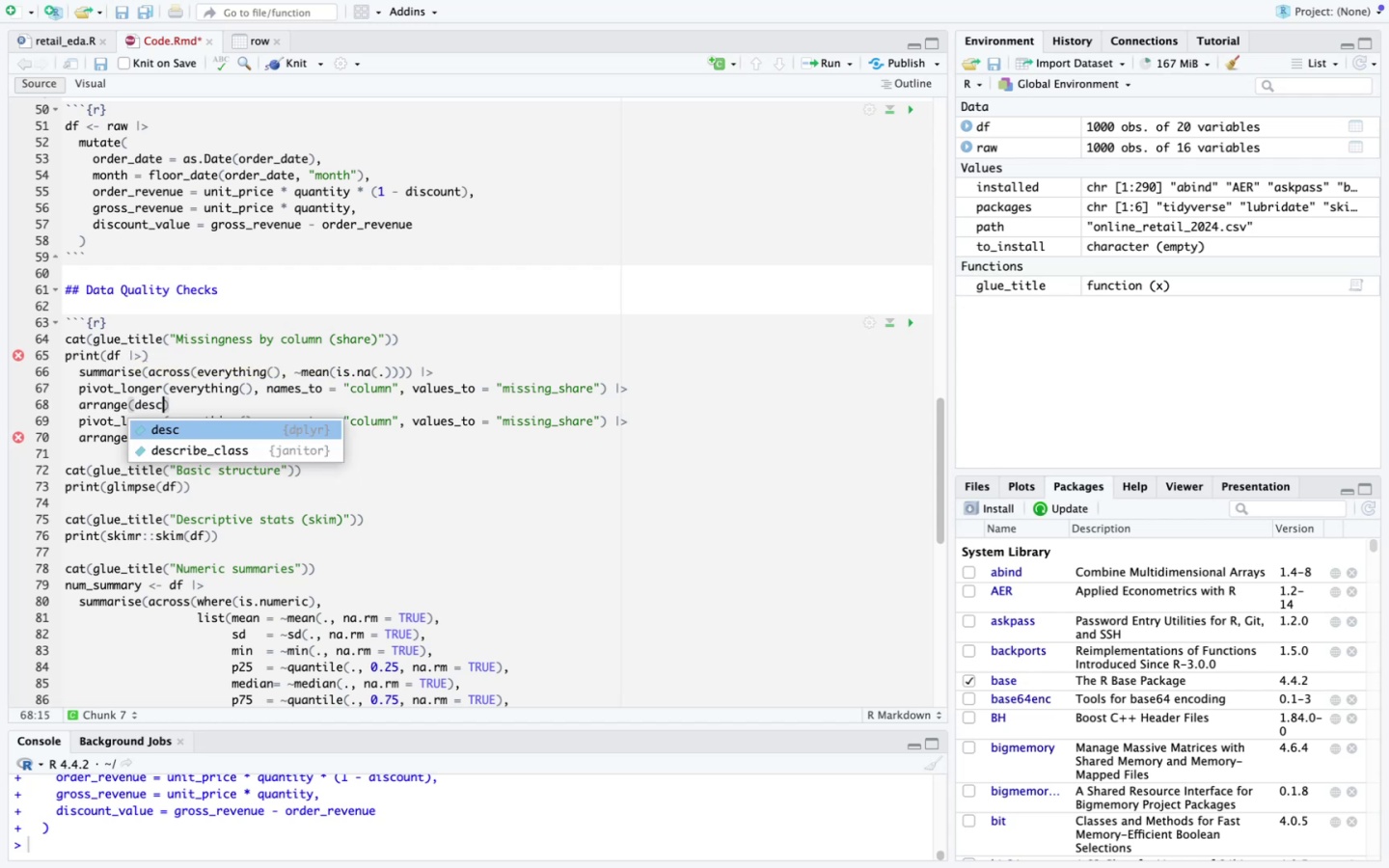 
left_click([97, 389])
 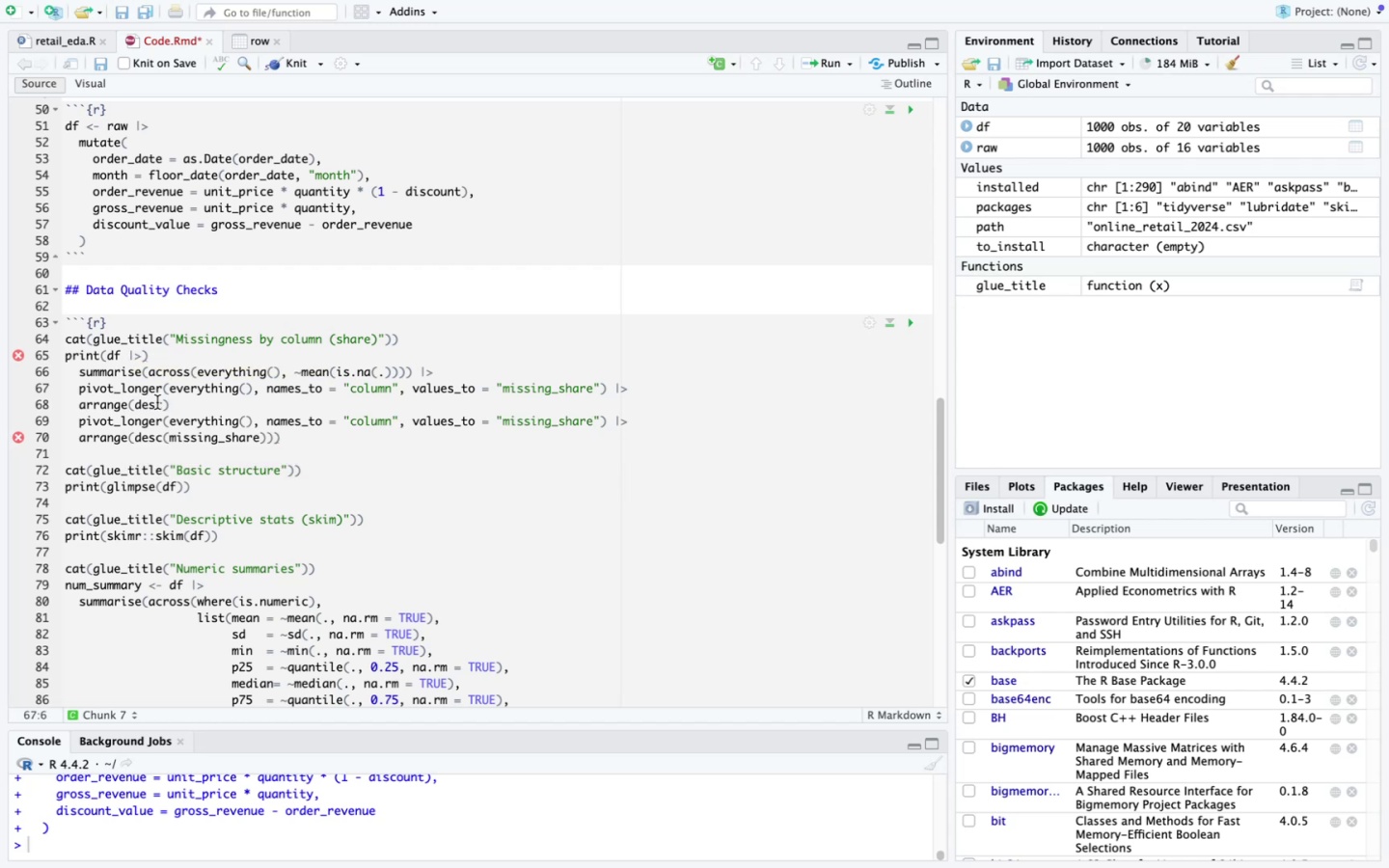 
left_click([164, 402])
 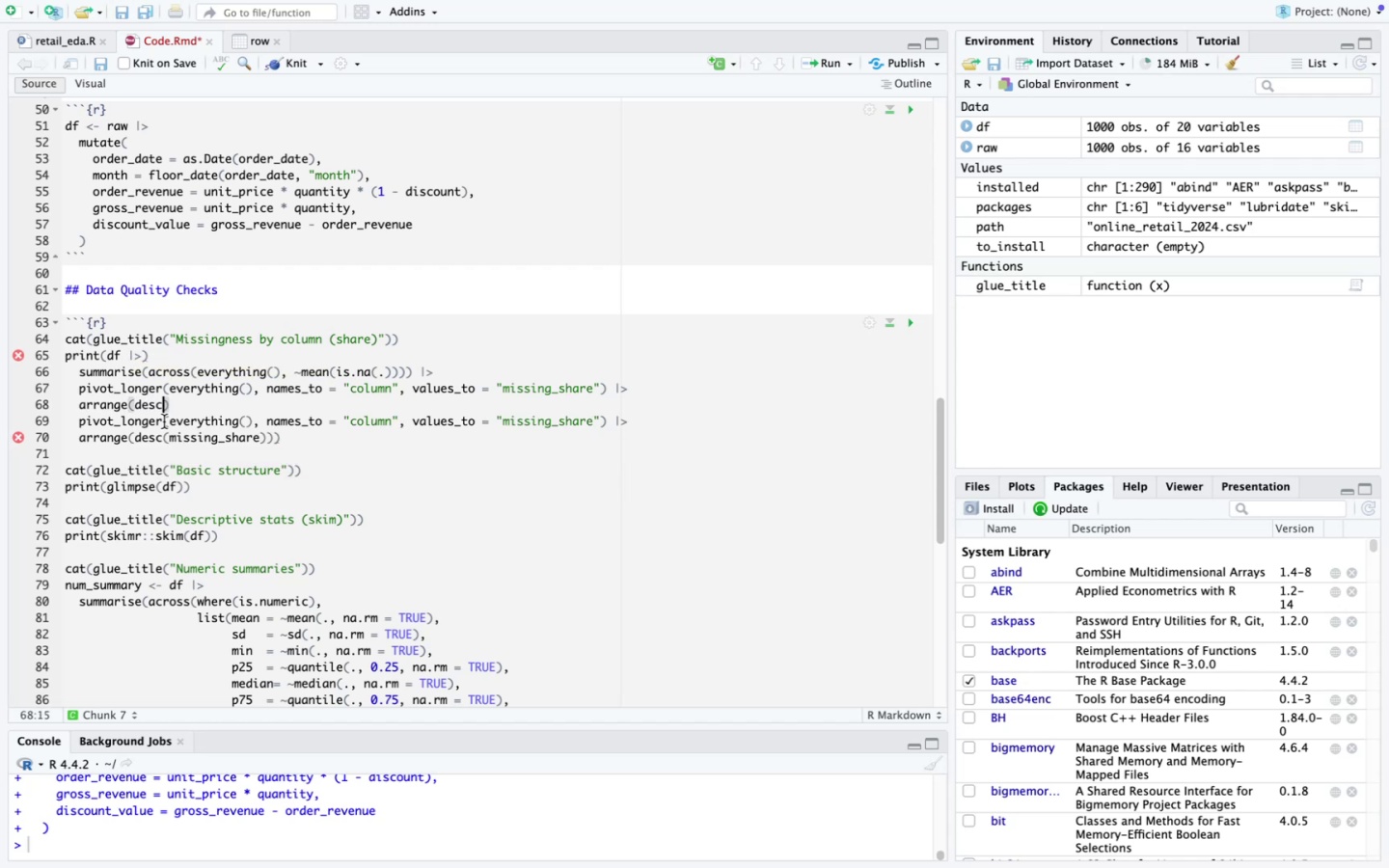 
type((missing_share)
 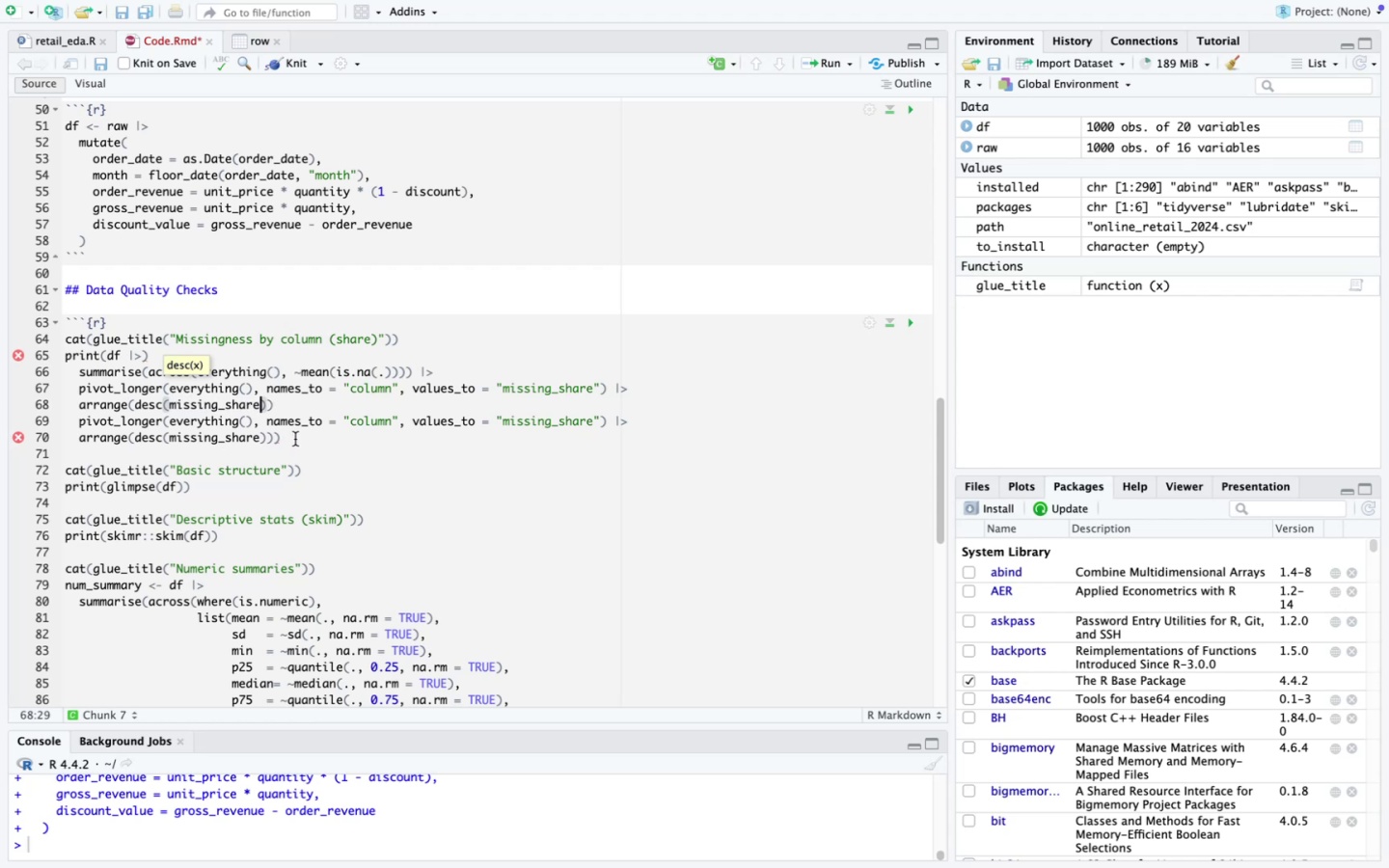 
left_click_drag(start_coordinate=[297, 437], to_coordinate=[0, 416])
 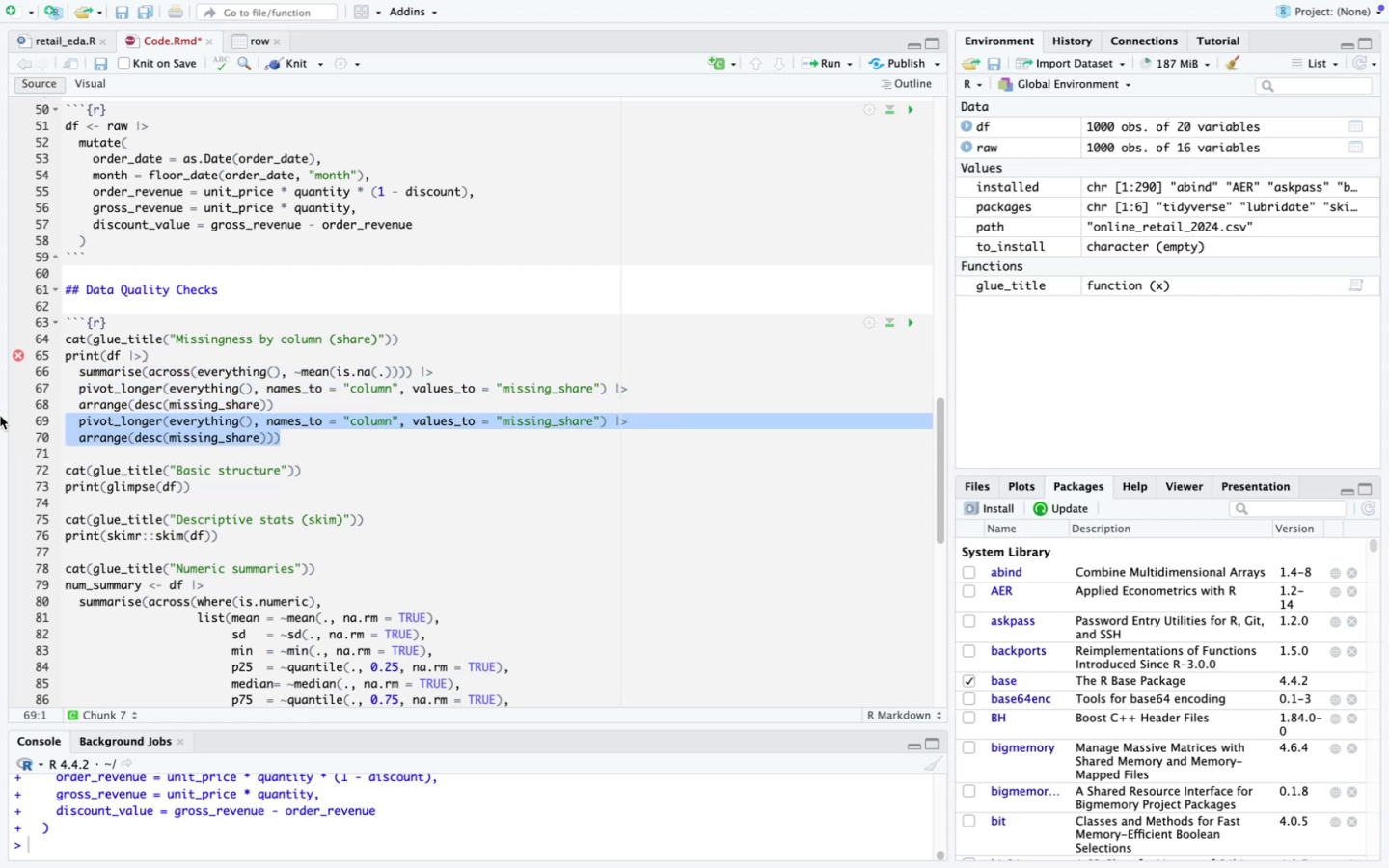 
key(Backspace)
 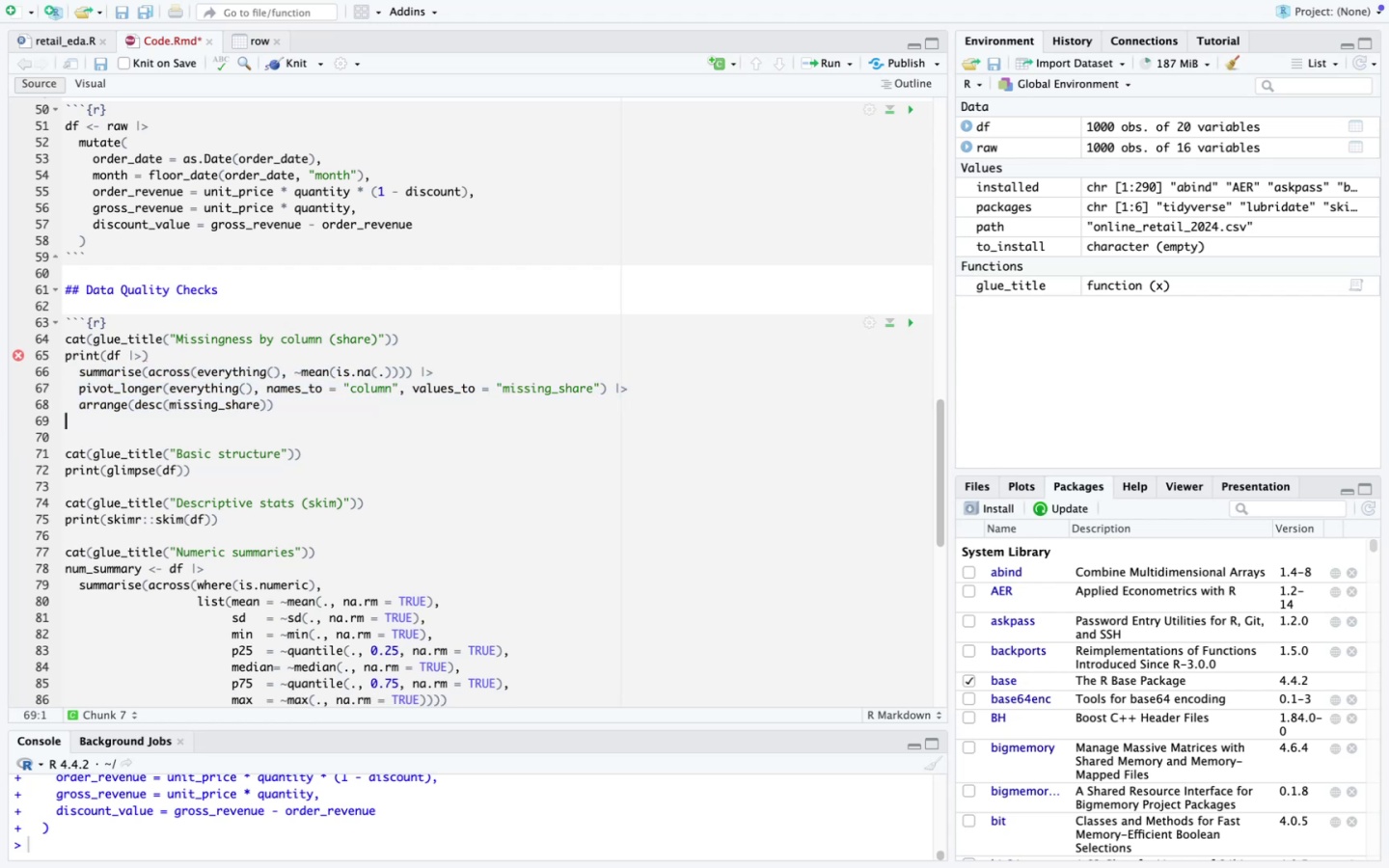 
key(Backspace)
 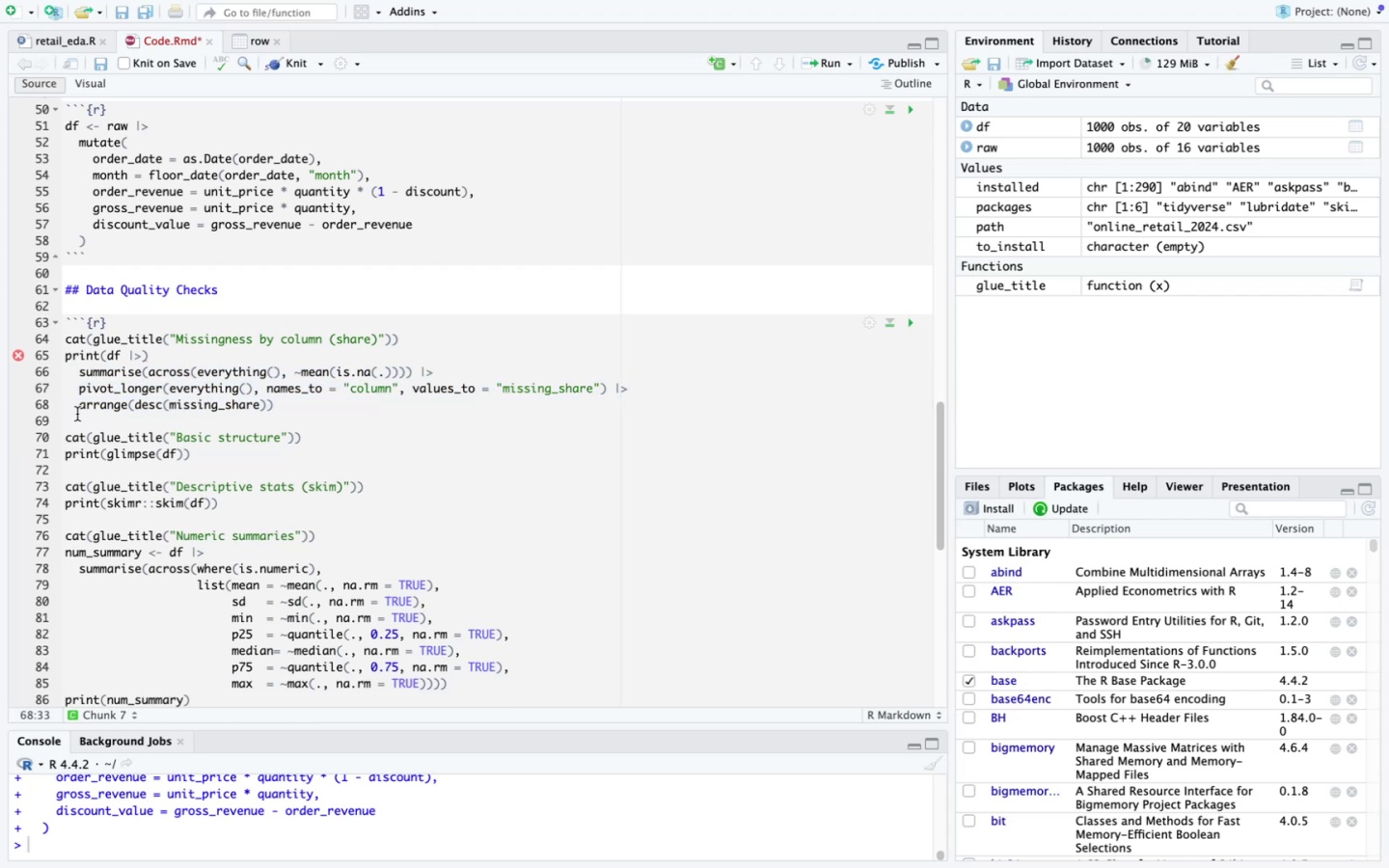 
key(Enter)
 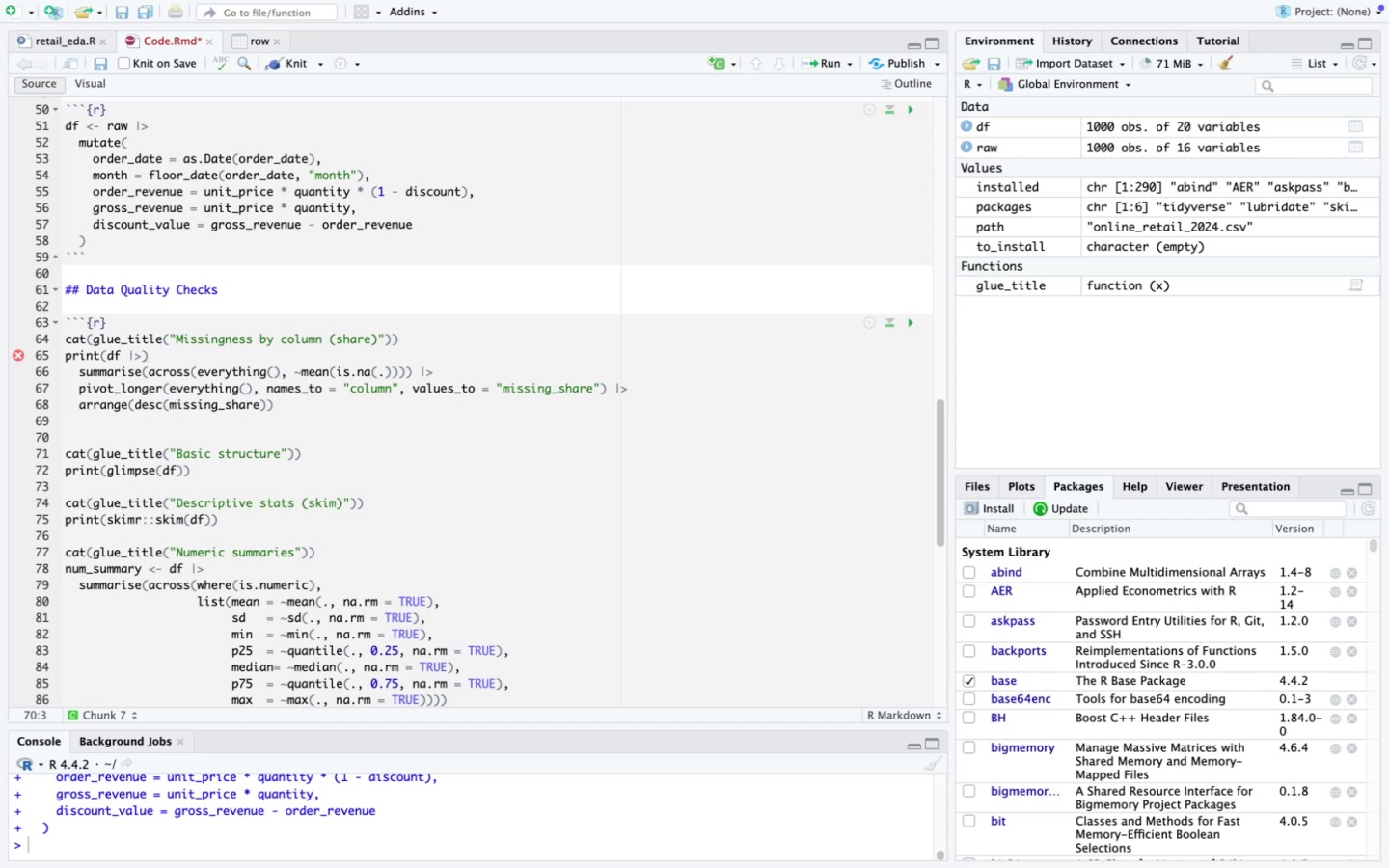 
key(ArrowLeft)
 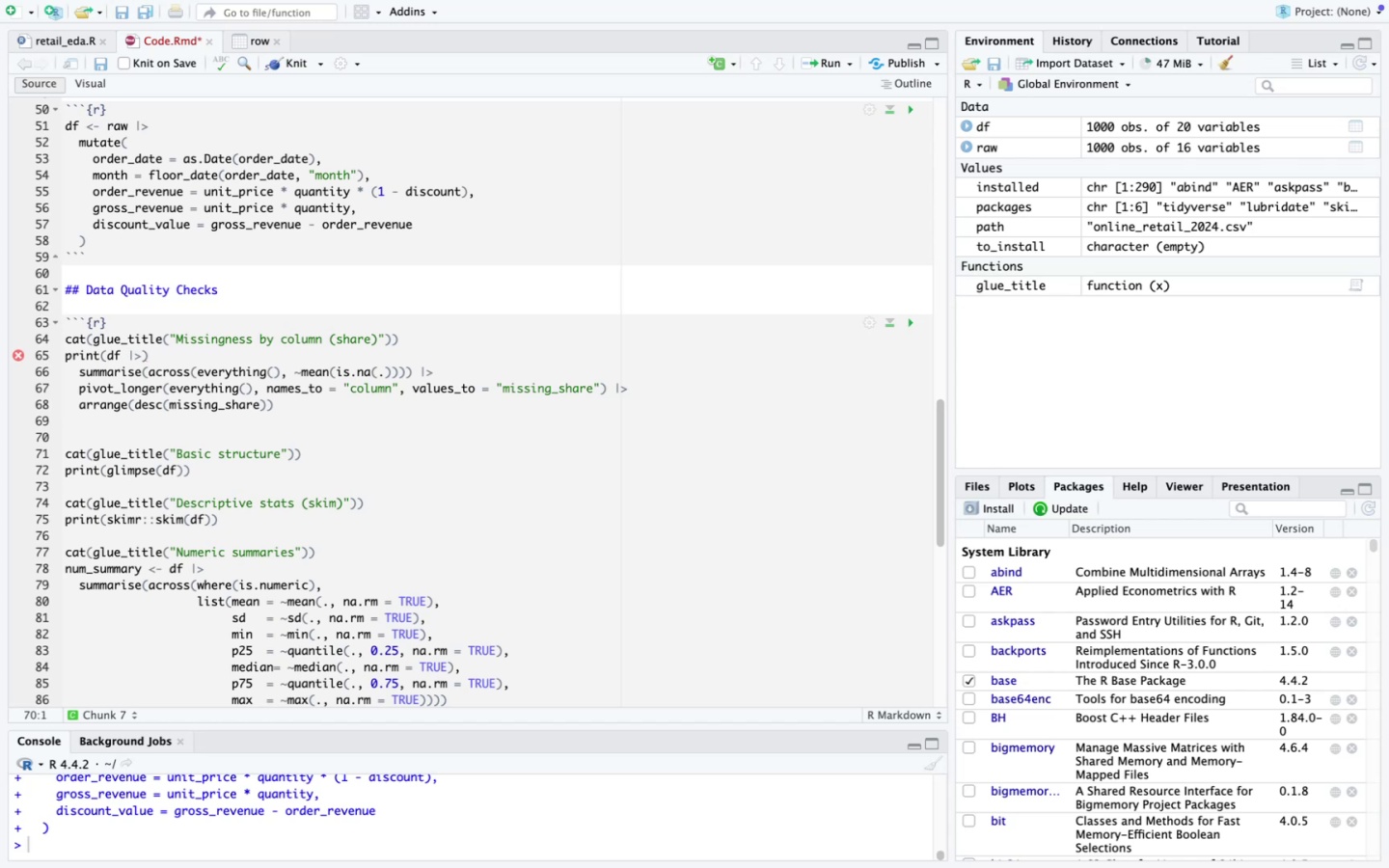 
type(cat(glue_title("Basic Structure)
key(Backspace)
key(Backspace)
 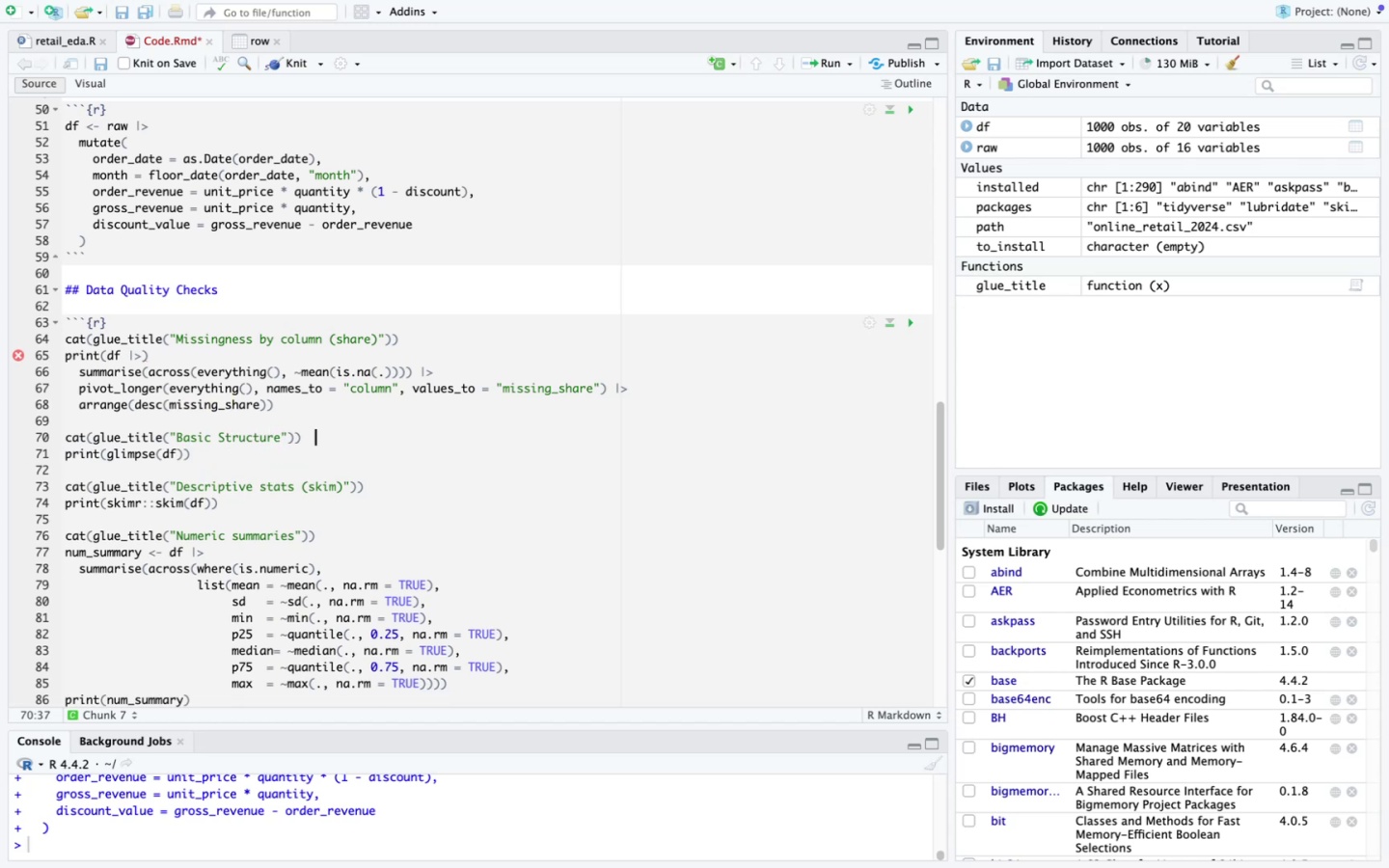 
 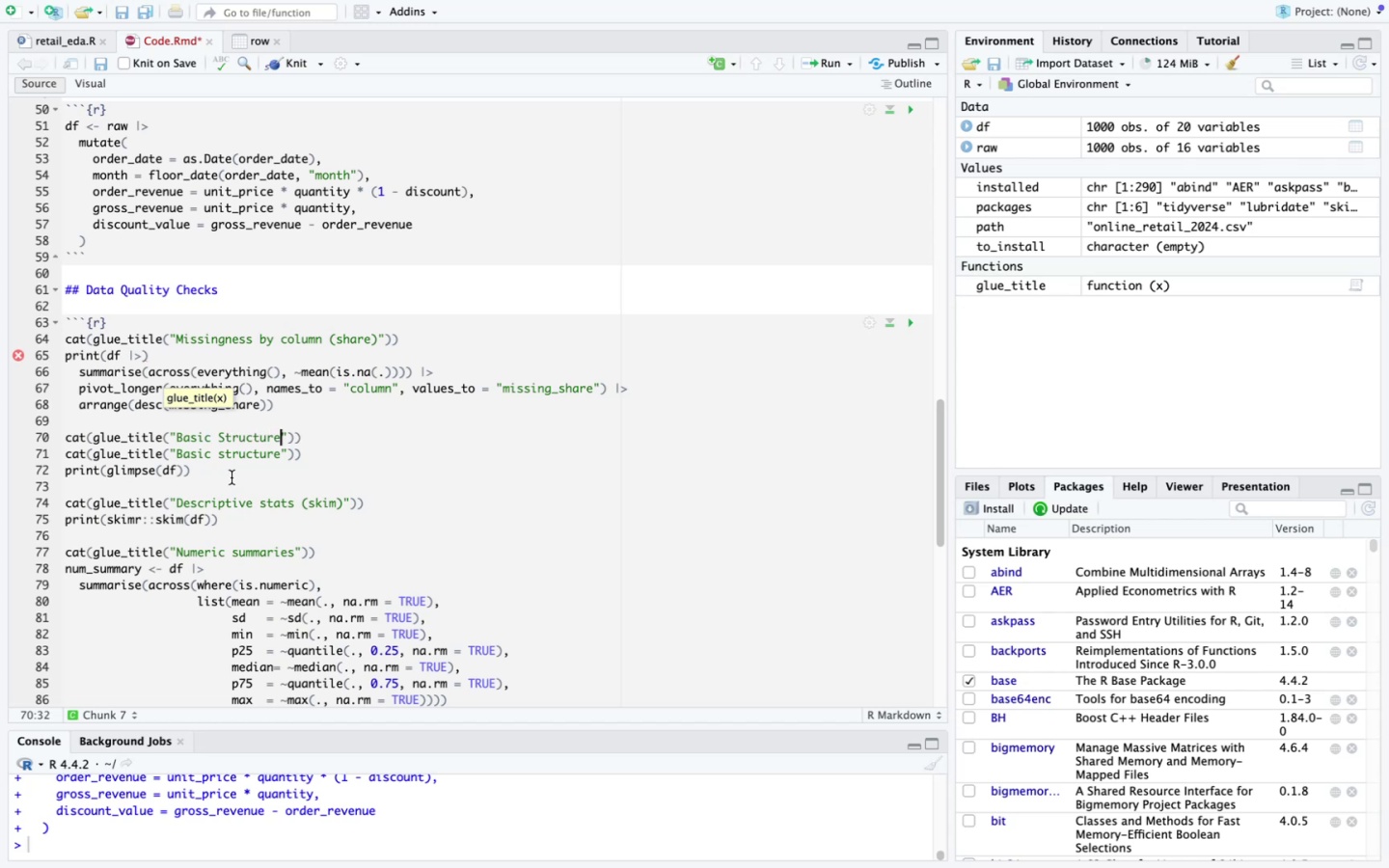 
left_click_drag(start_coordinate=[316, 455], to_coordinate=[14, 455])
 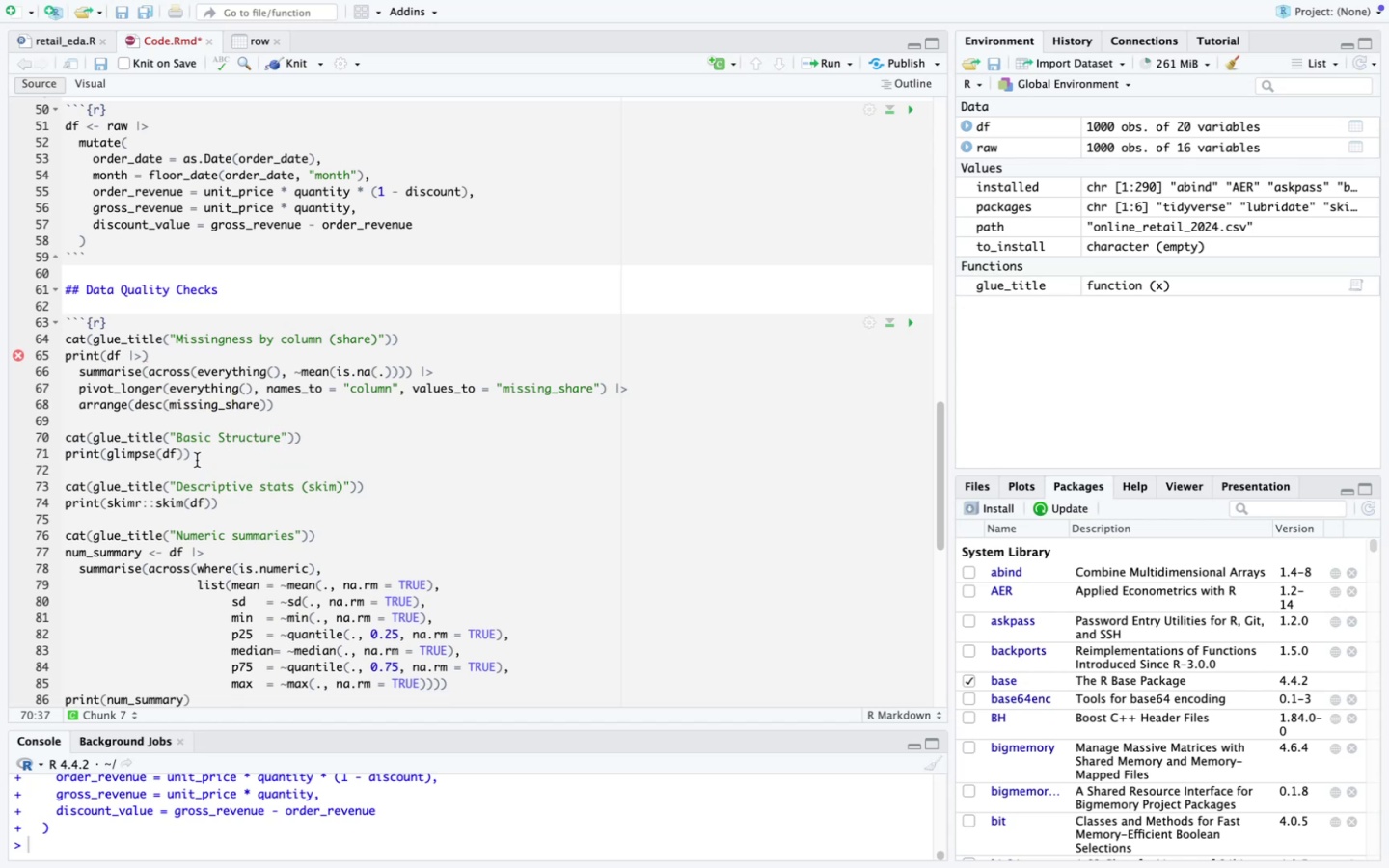 
scroll: coordinate [201, 462], scroll_direction: down, amount: 16.0
 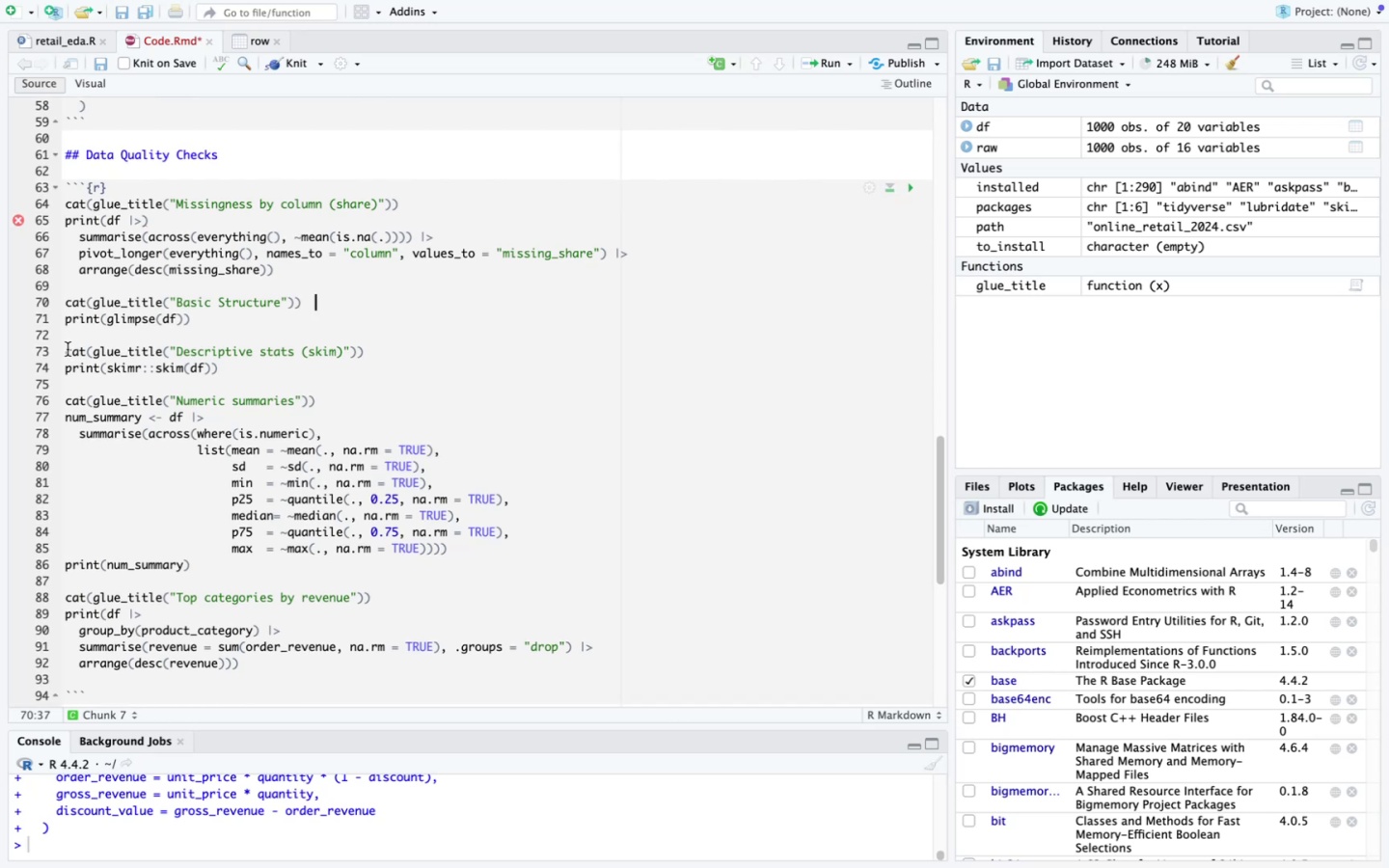 
left_click_drag(start_coordinate=[67, 351], to_coordinate=[254, 187])
 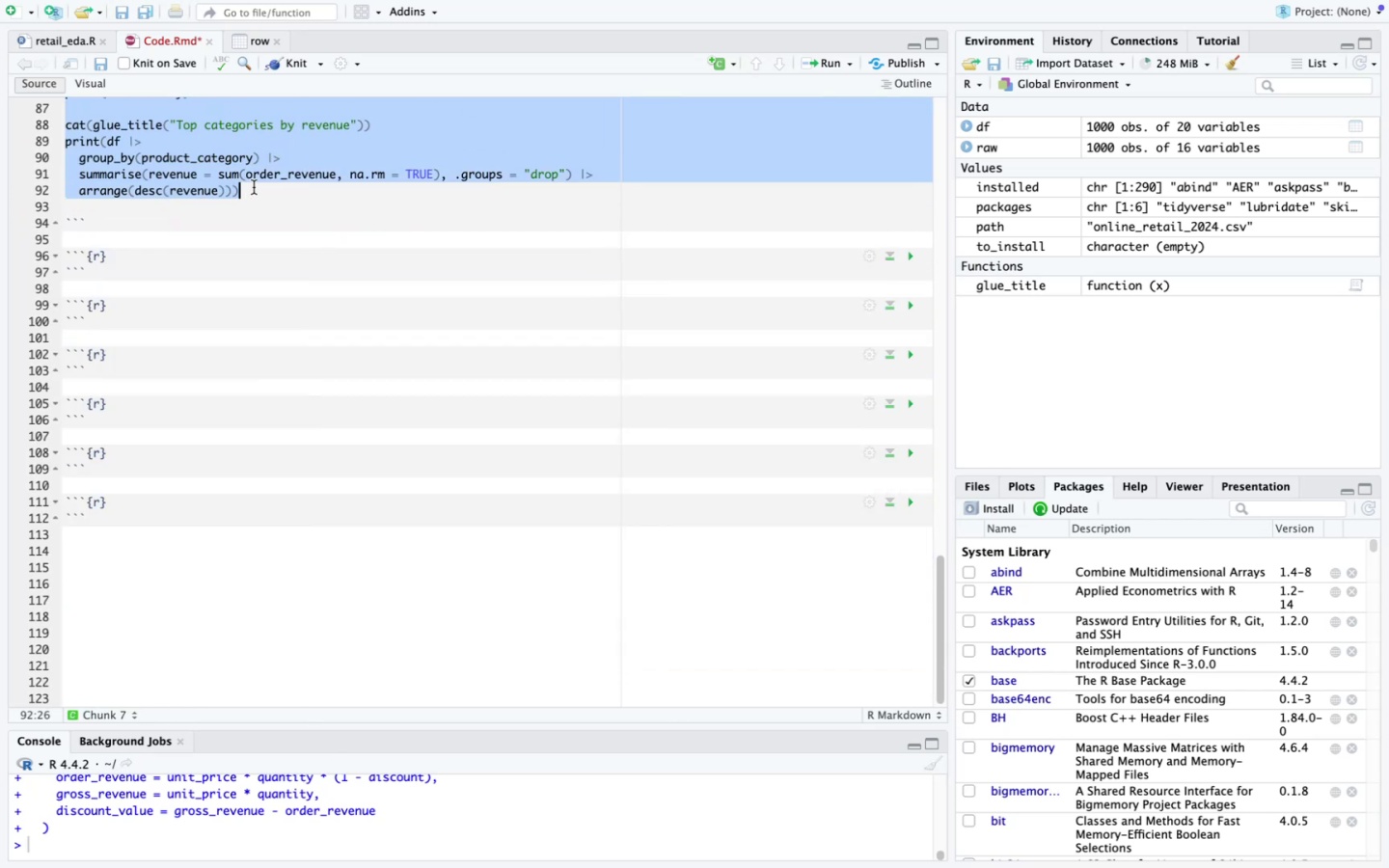 
key(Meta+CommandLeft)
 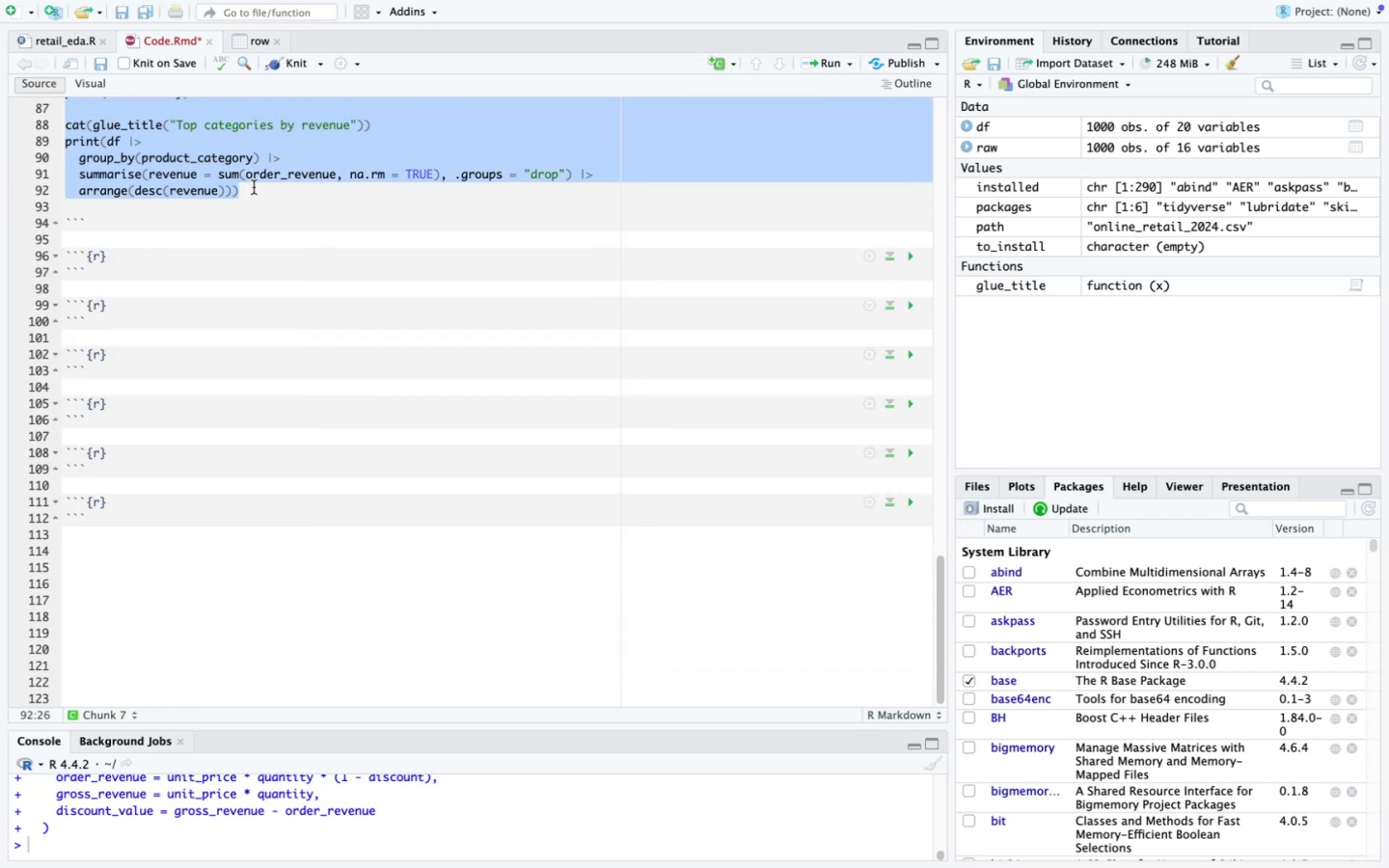 
key(Meta+C)
 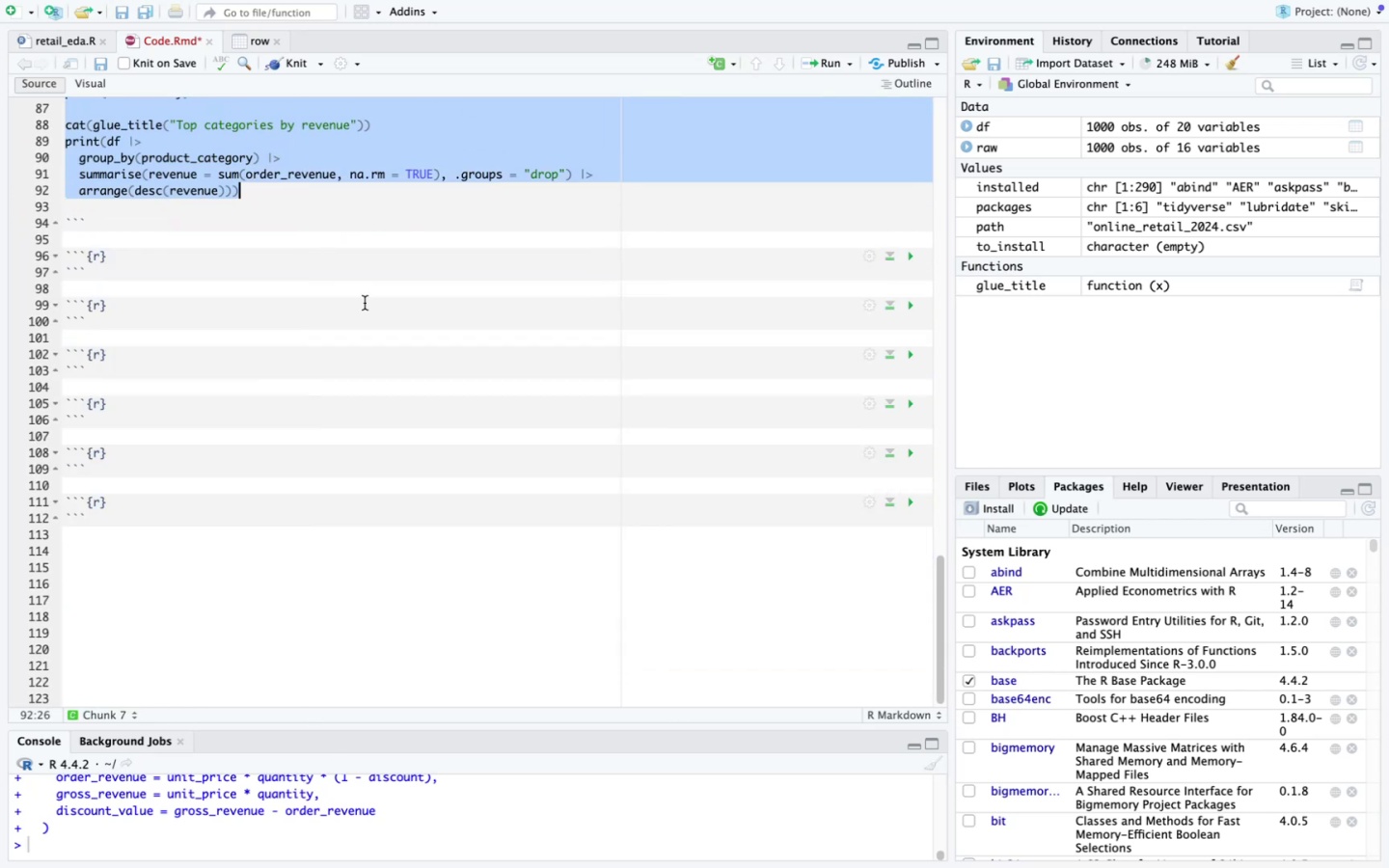 
scroll: coordinate [365, 303], scroll_direction: up, amount: 20.0
 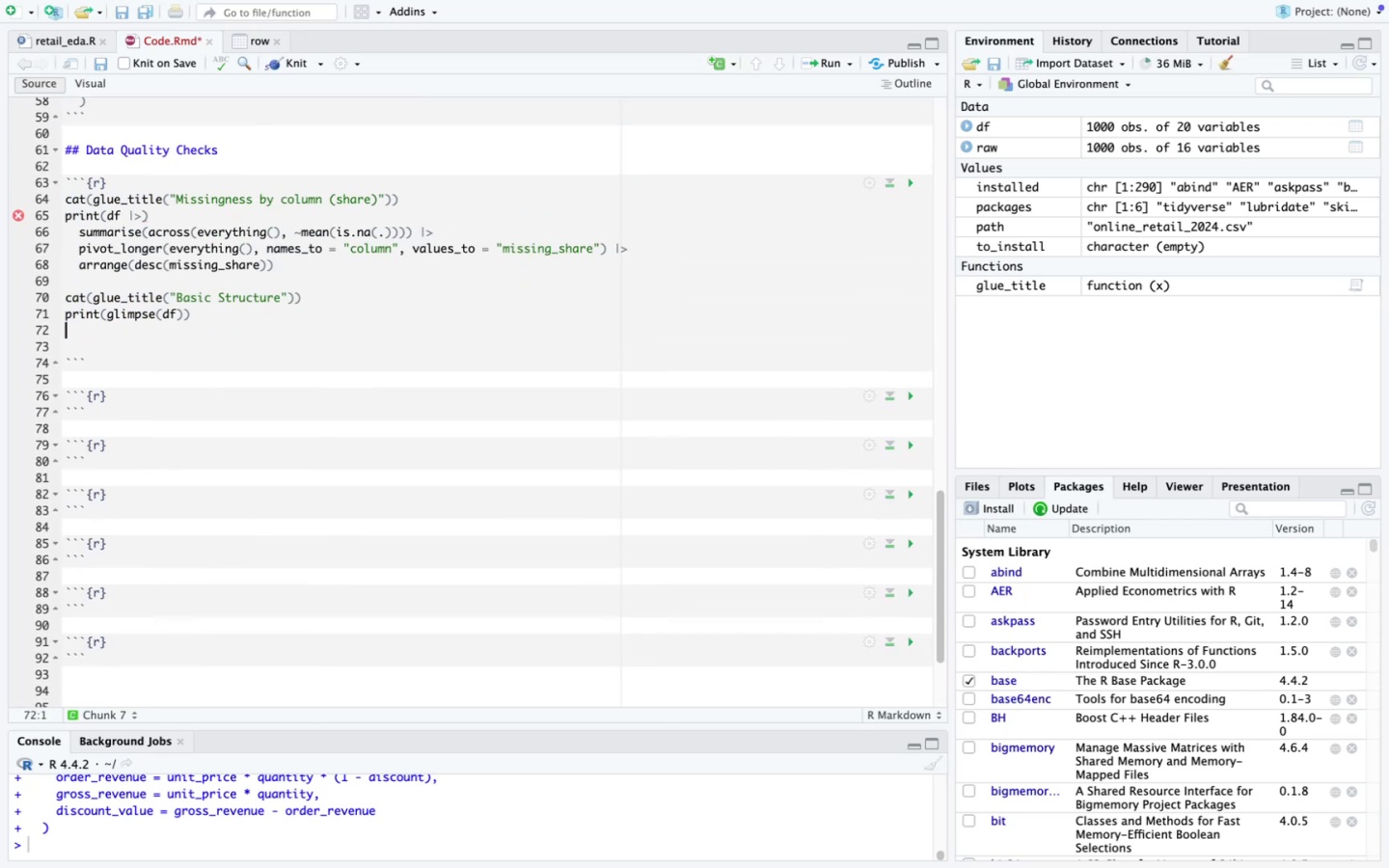 
key(Backspace)
 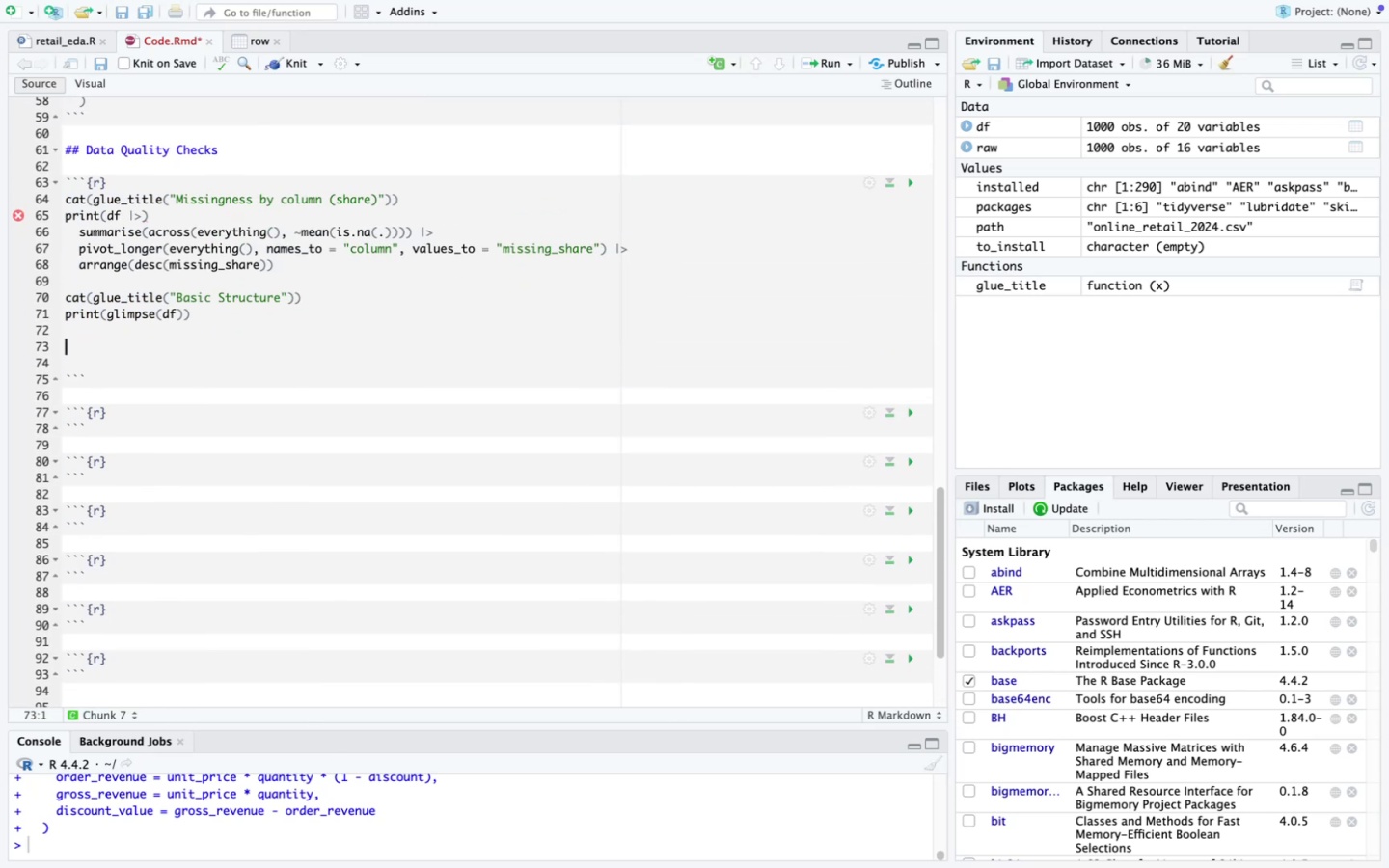 
key(Backspace)
 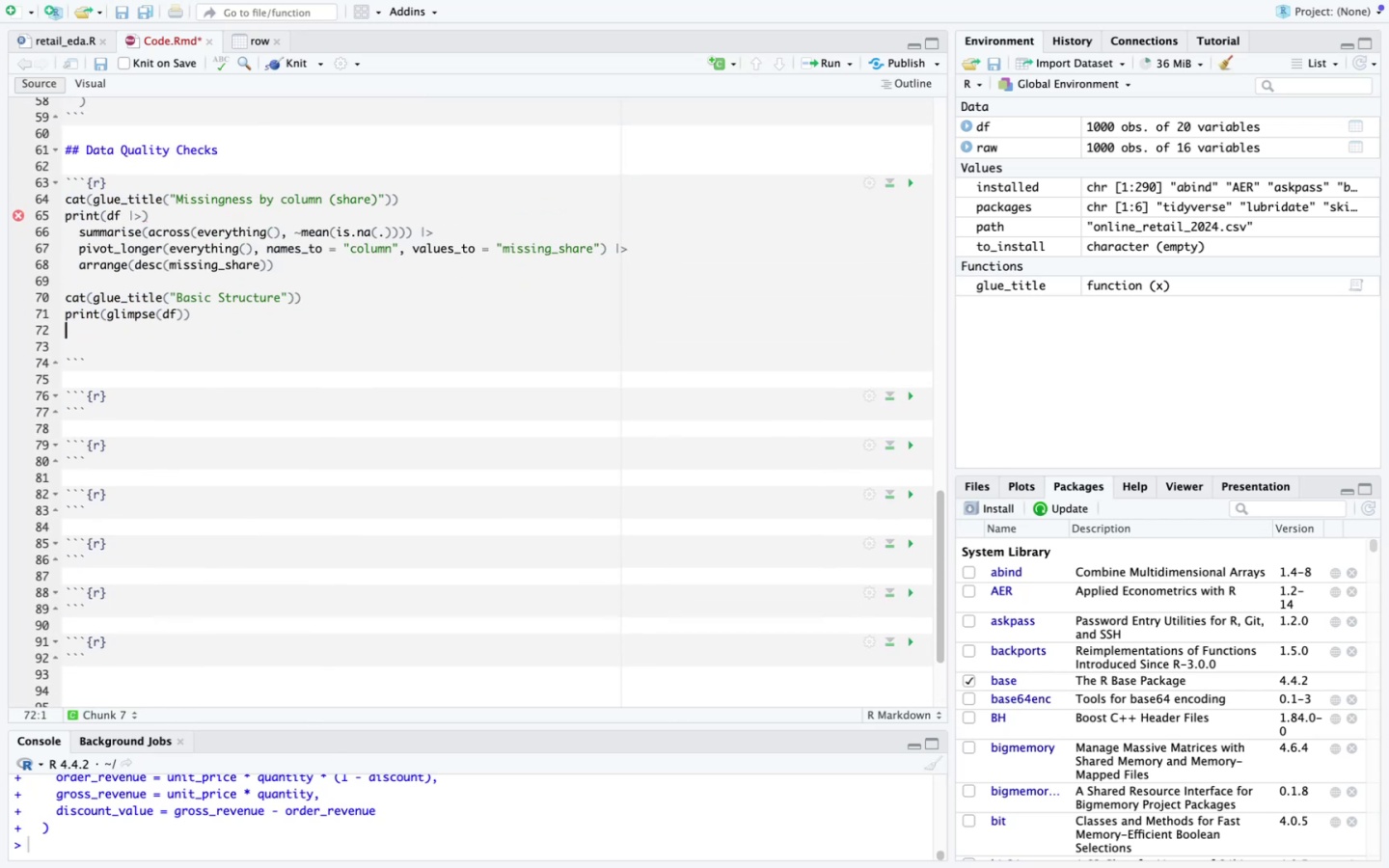 
key(ArrowDown)
 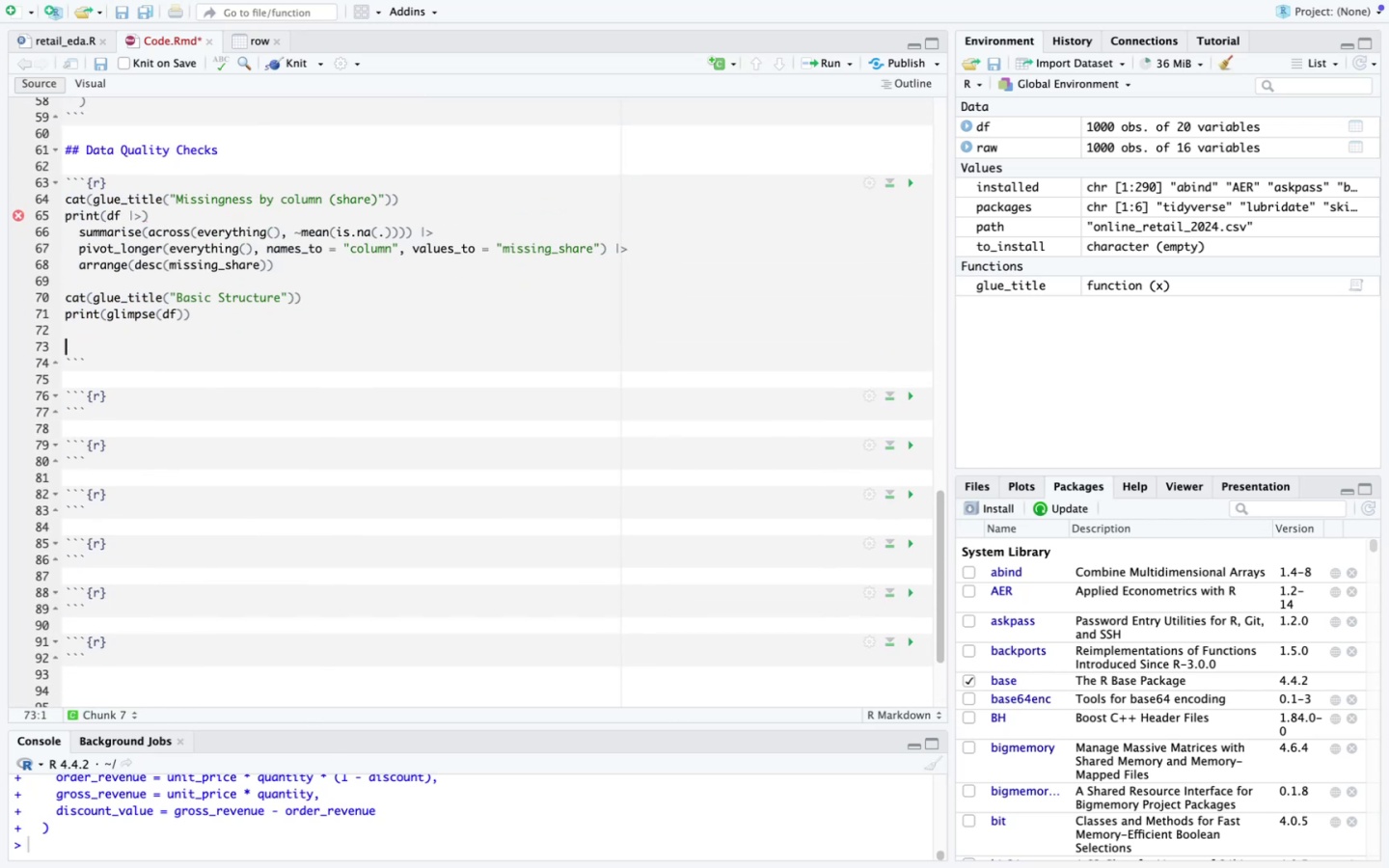 
key(Backspace)
 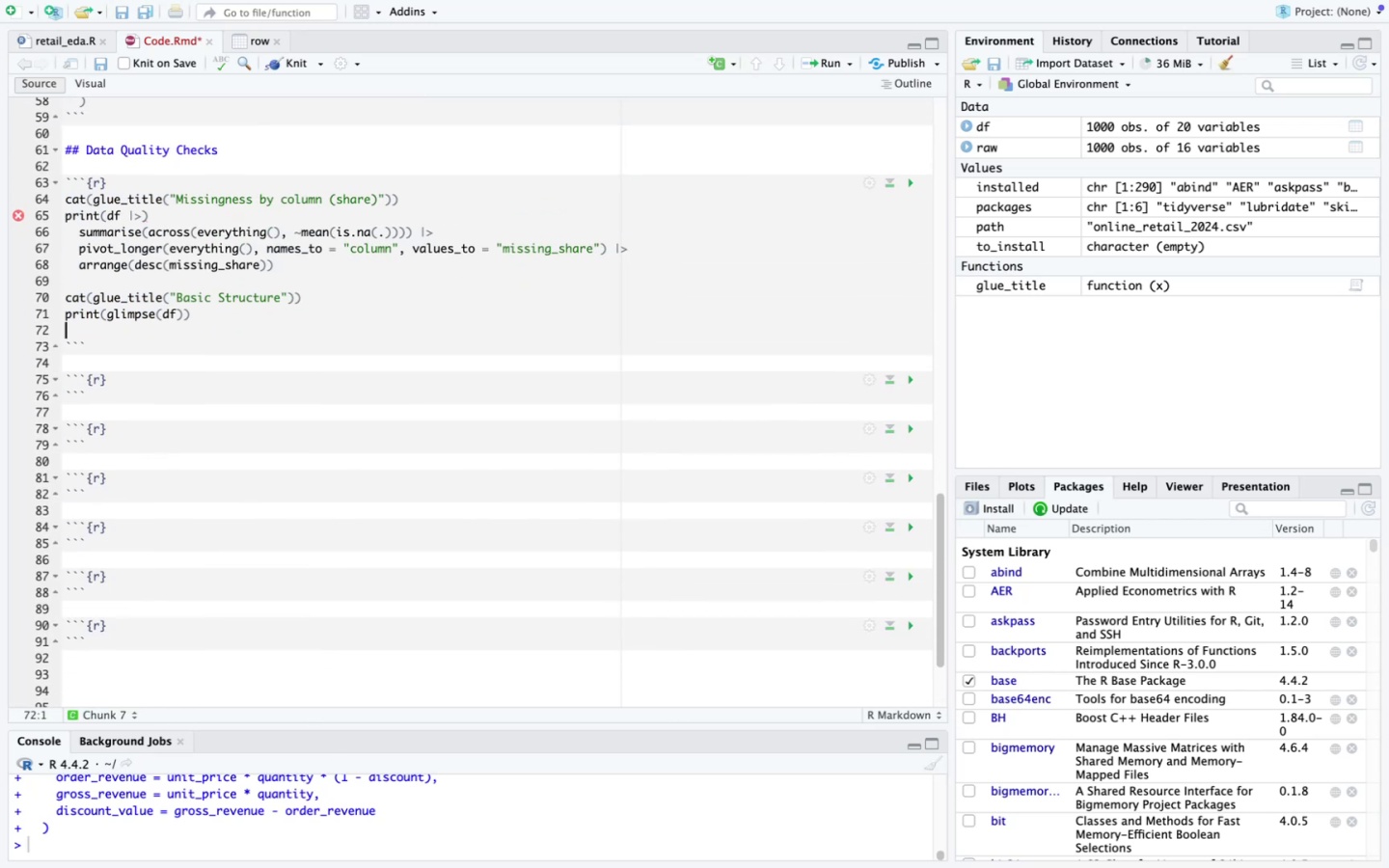 
key(Backspace)
 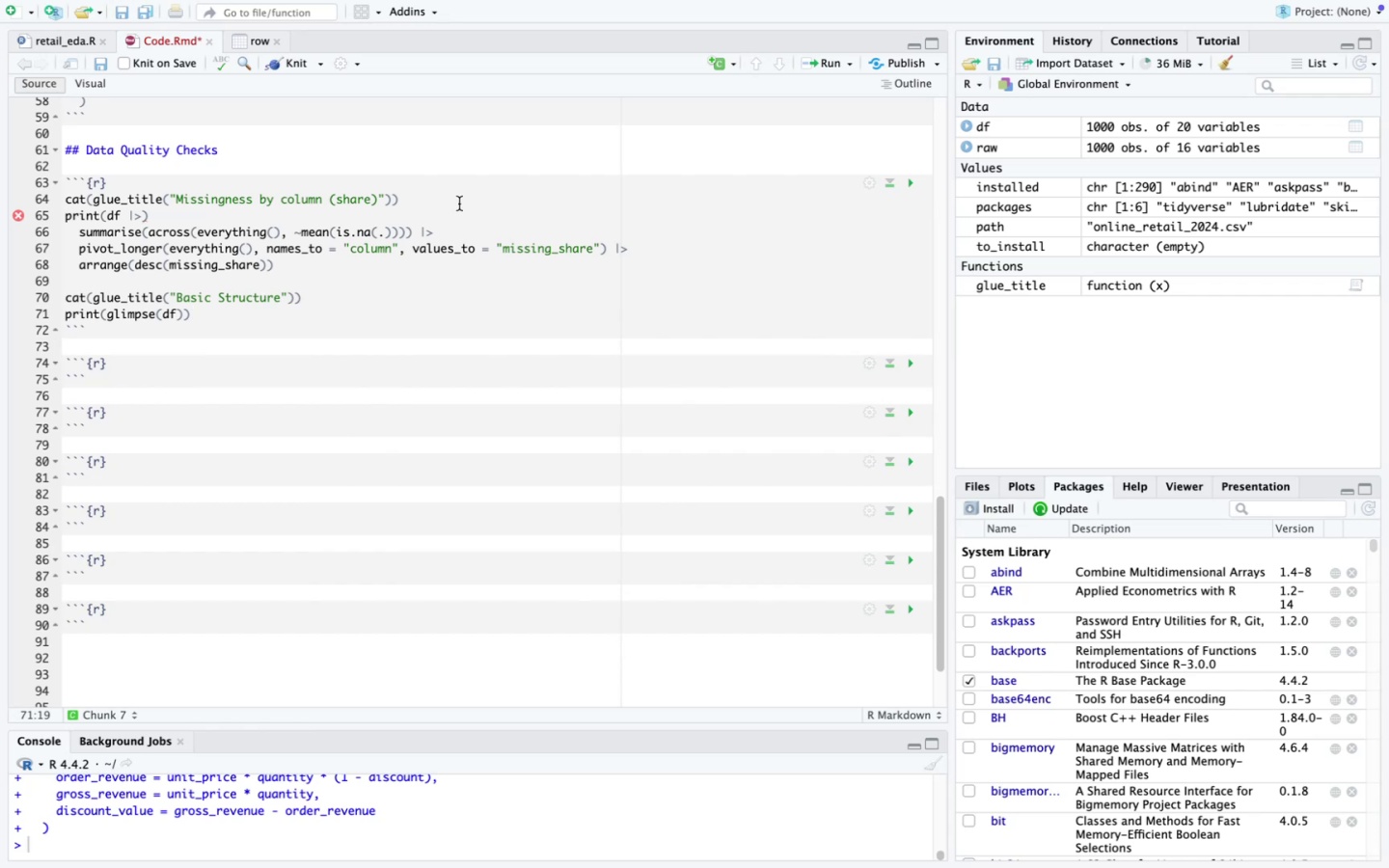 
scroll: coordinate [459, 203], scroll_direction: up, amount: 11.0
 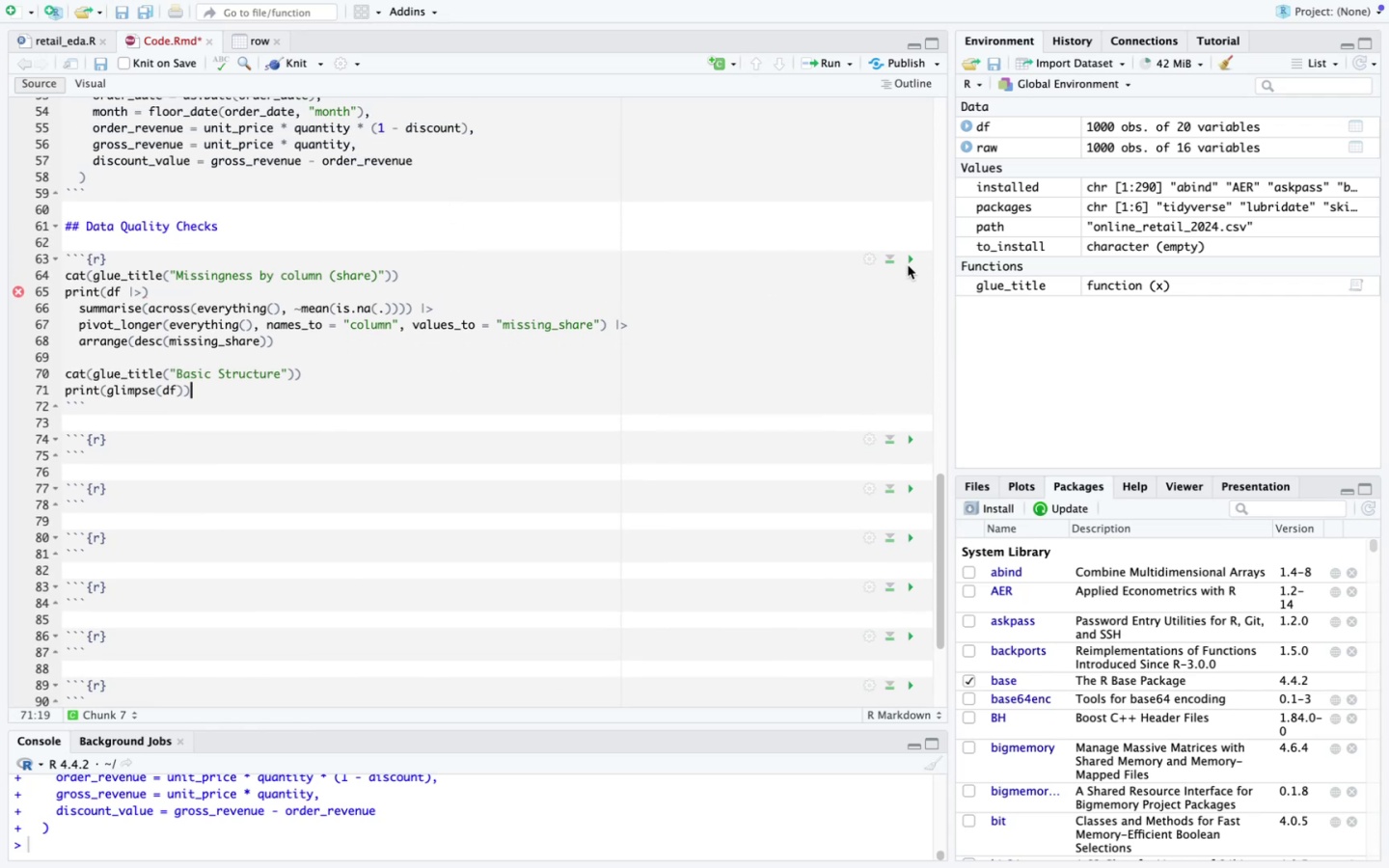 
left_click([911, 259])
 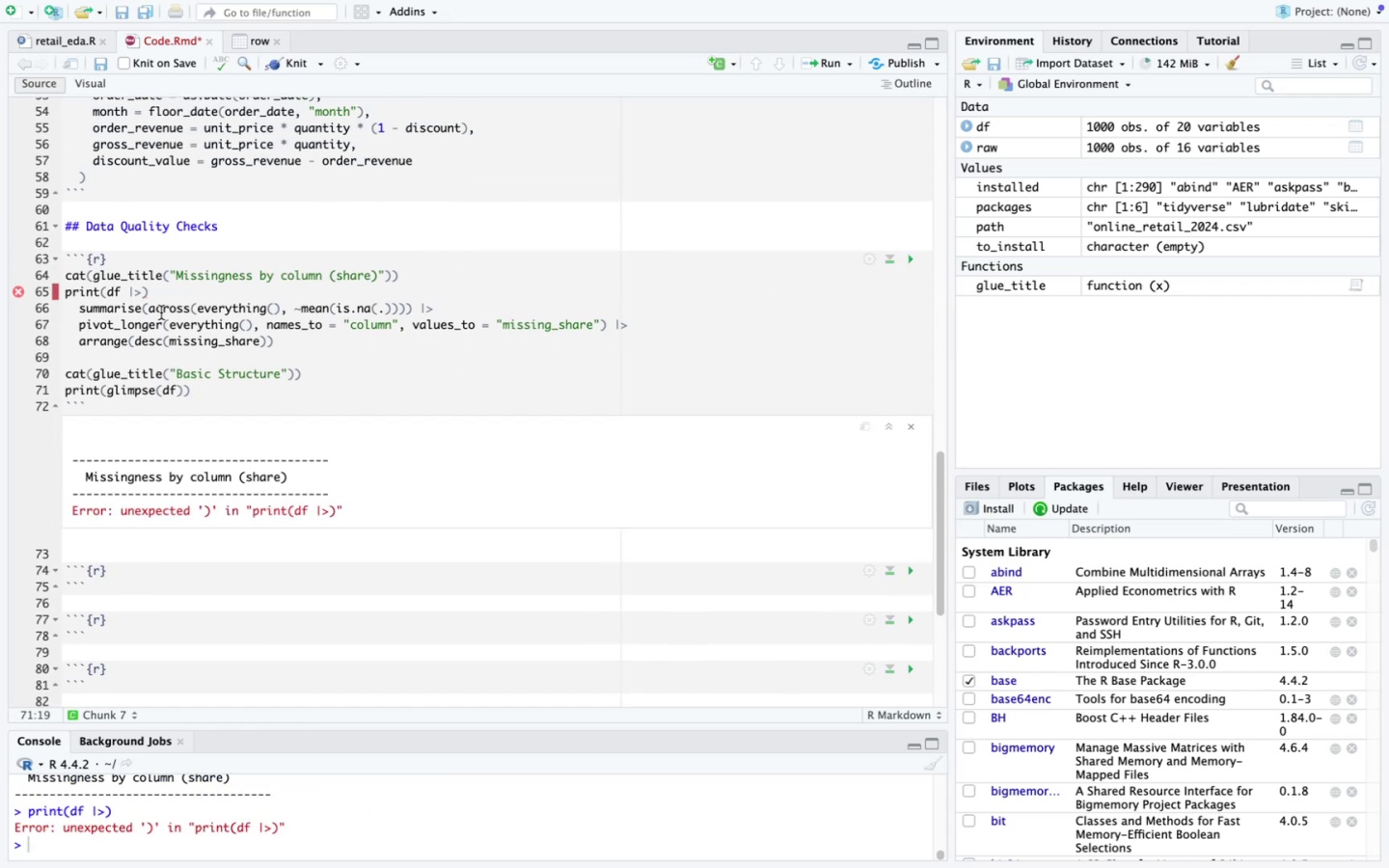 
left_click([163, 287])
 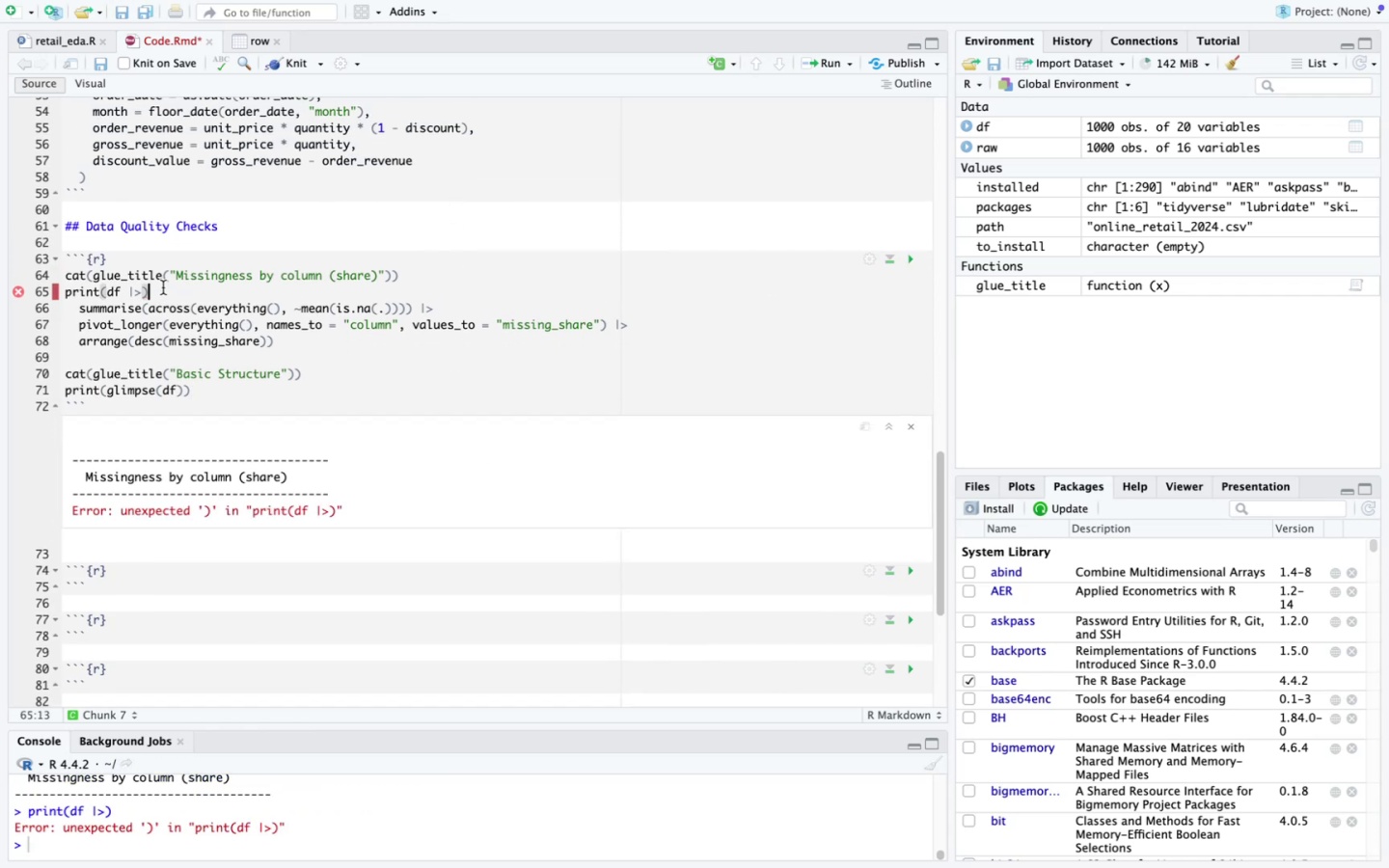 
key(Backspace)
 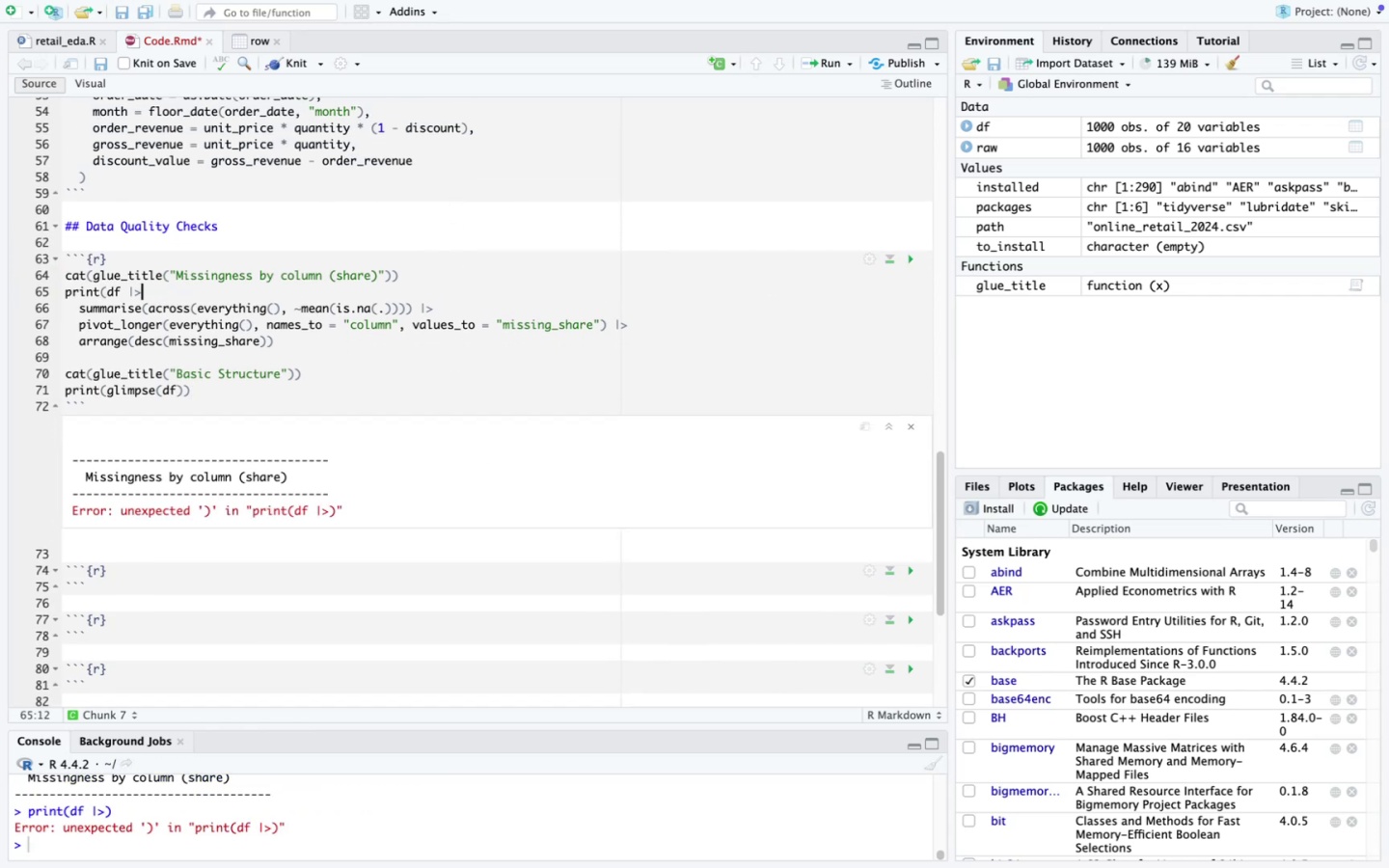 
key(ArrowLeft)
 